 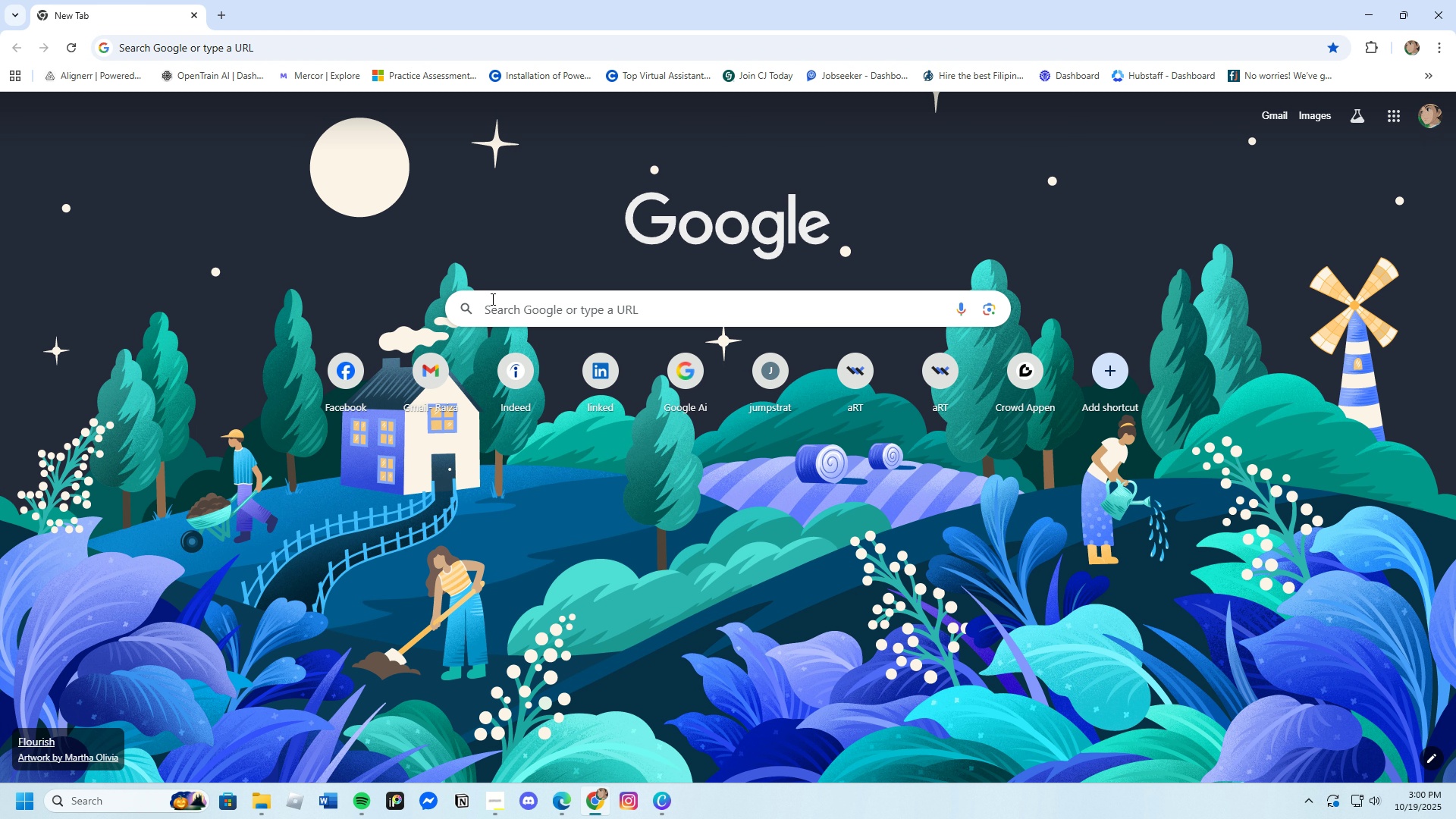 
type(Extinct )
 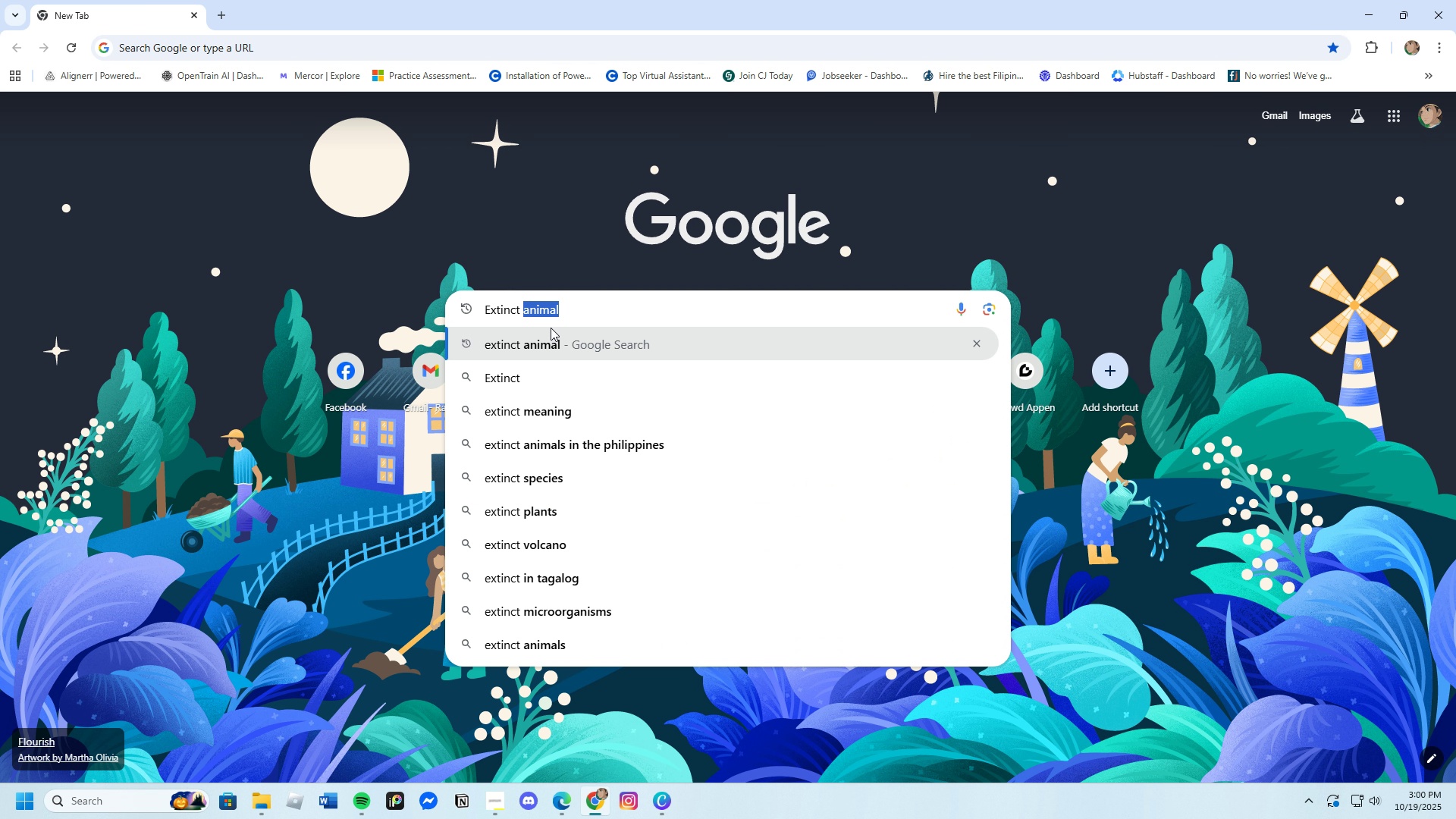 
left_click([581, 313])
 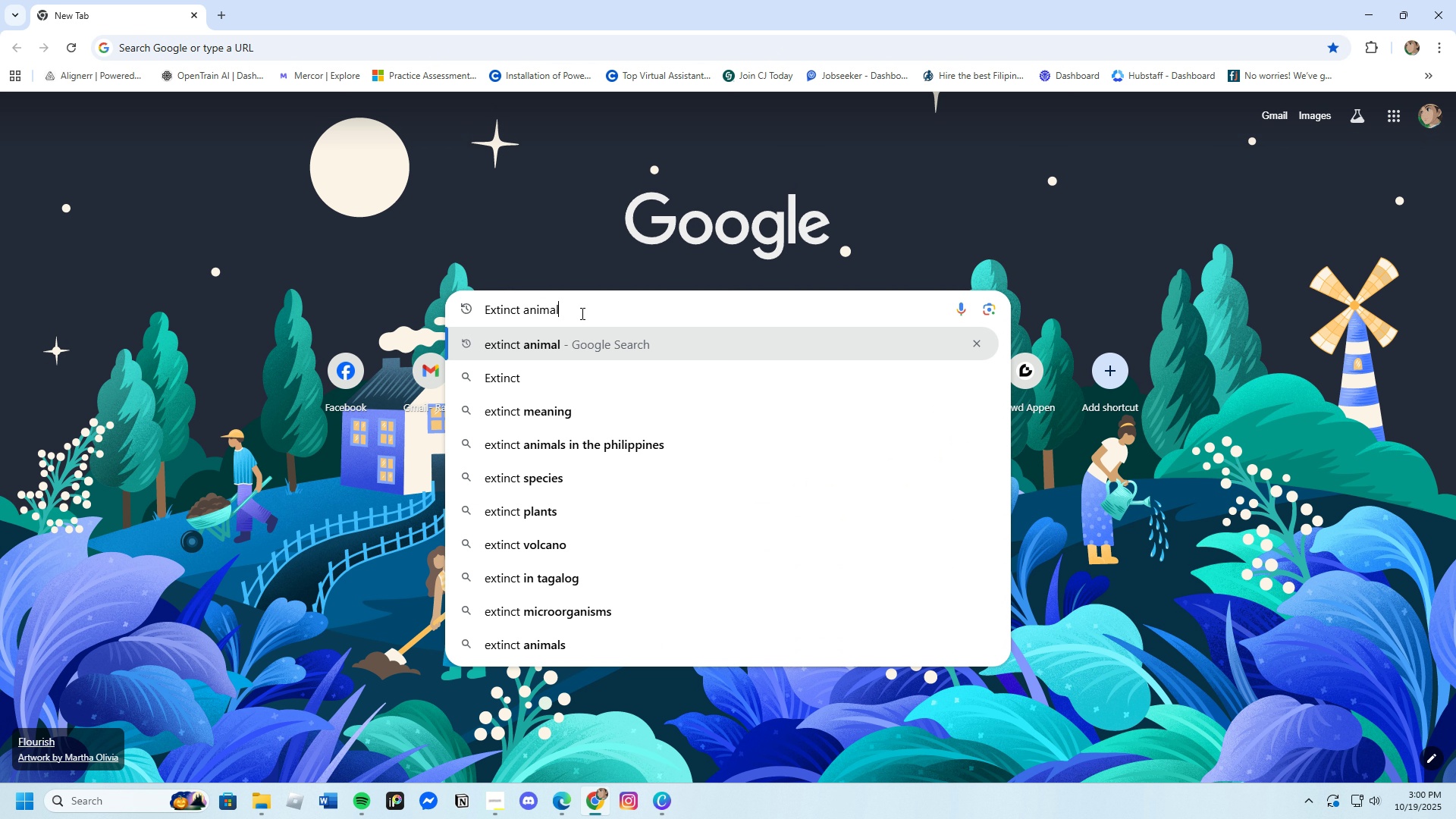 
key(S)
 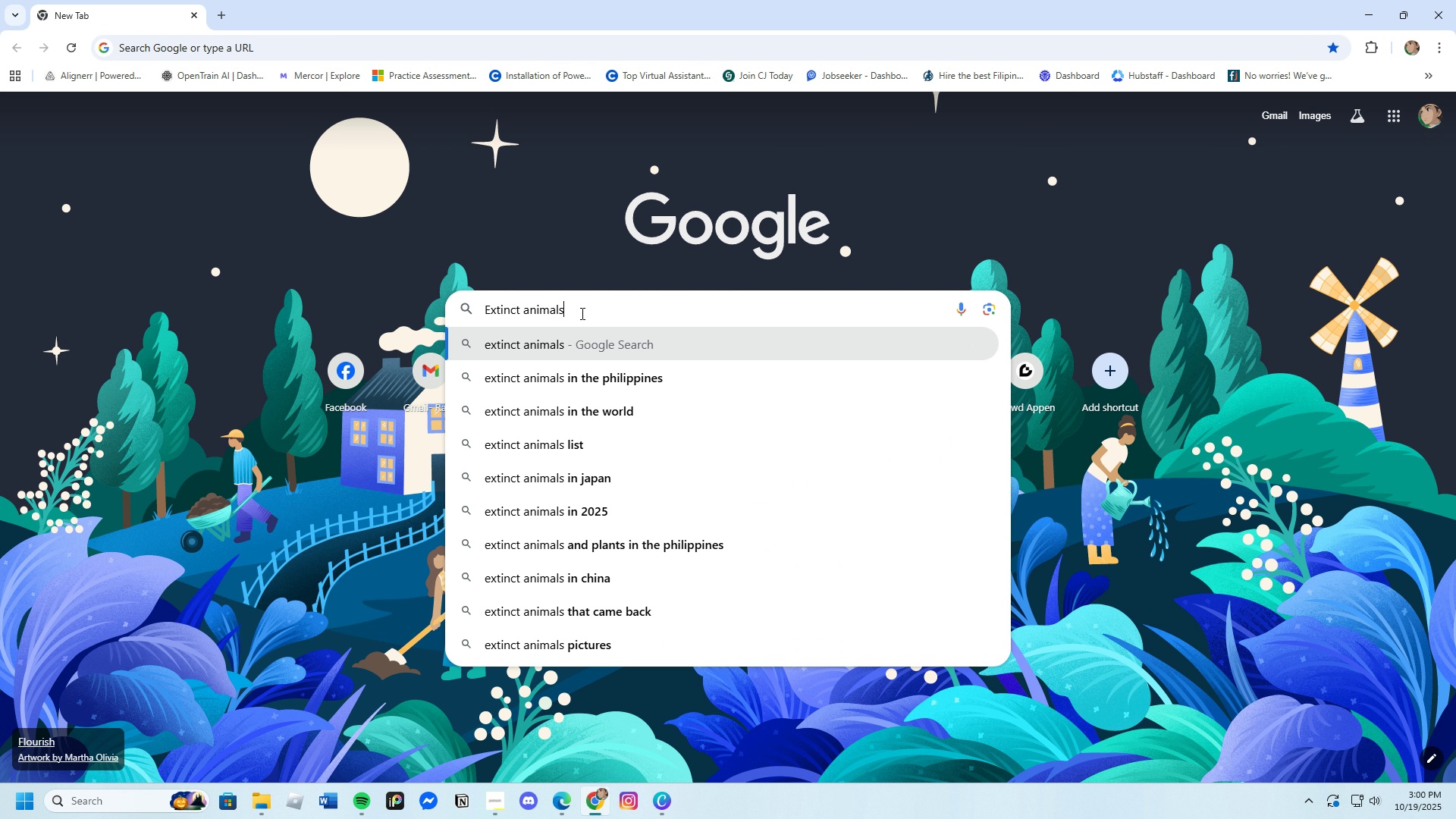 
key(Enter)
 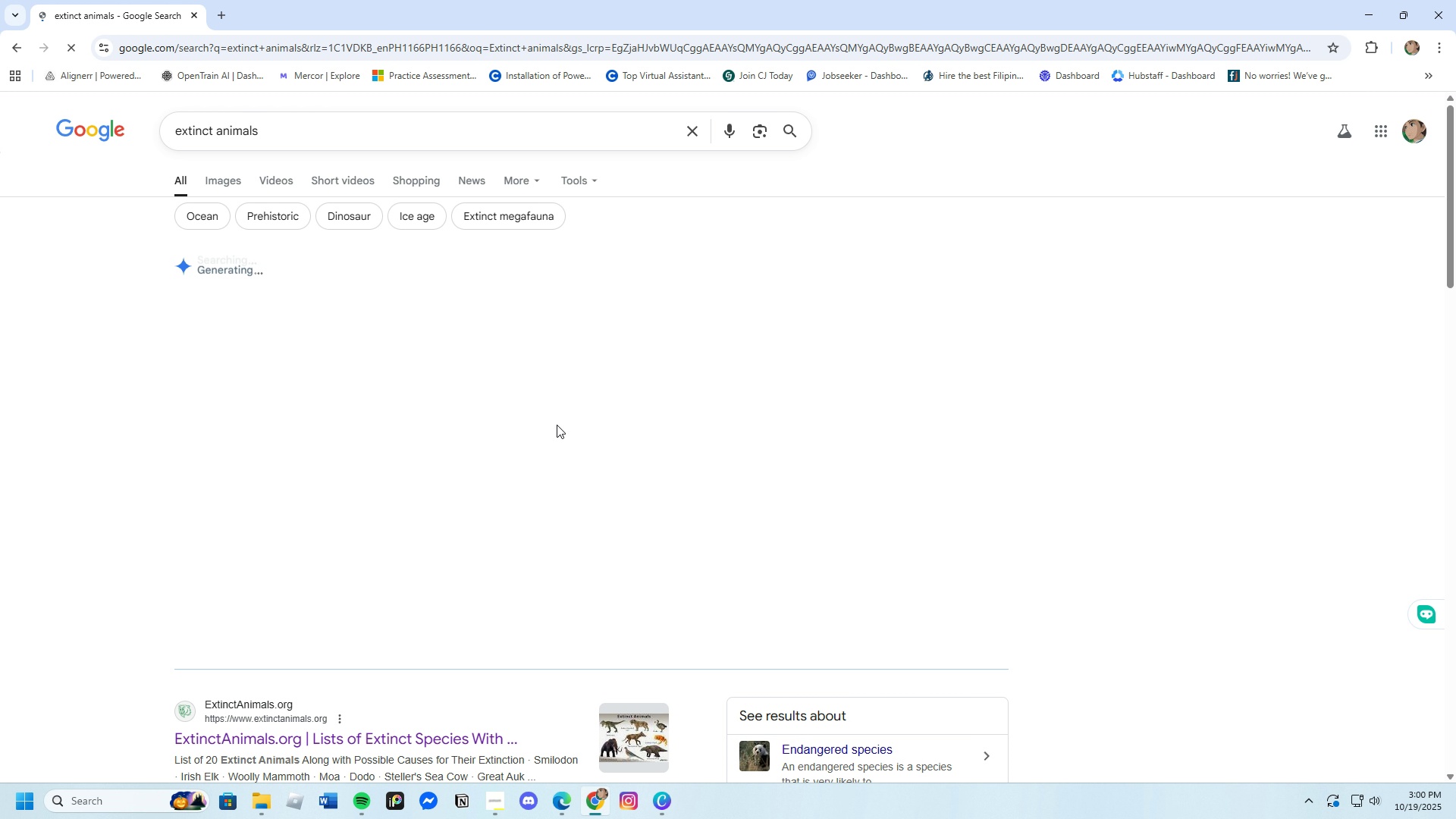 
scroll: coordinate [518, 531], scroll_direction: down, amount: 5.0
 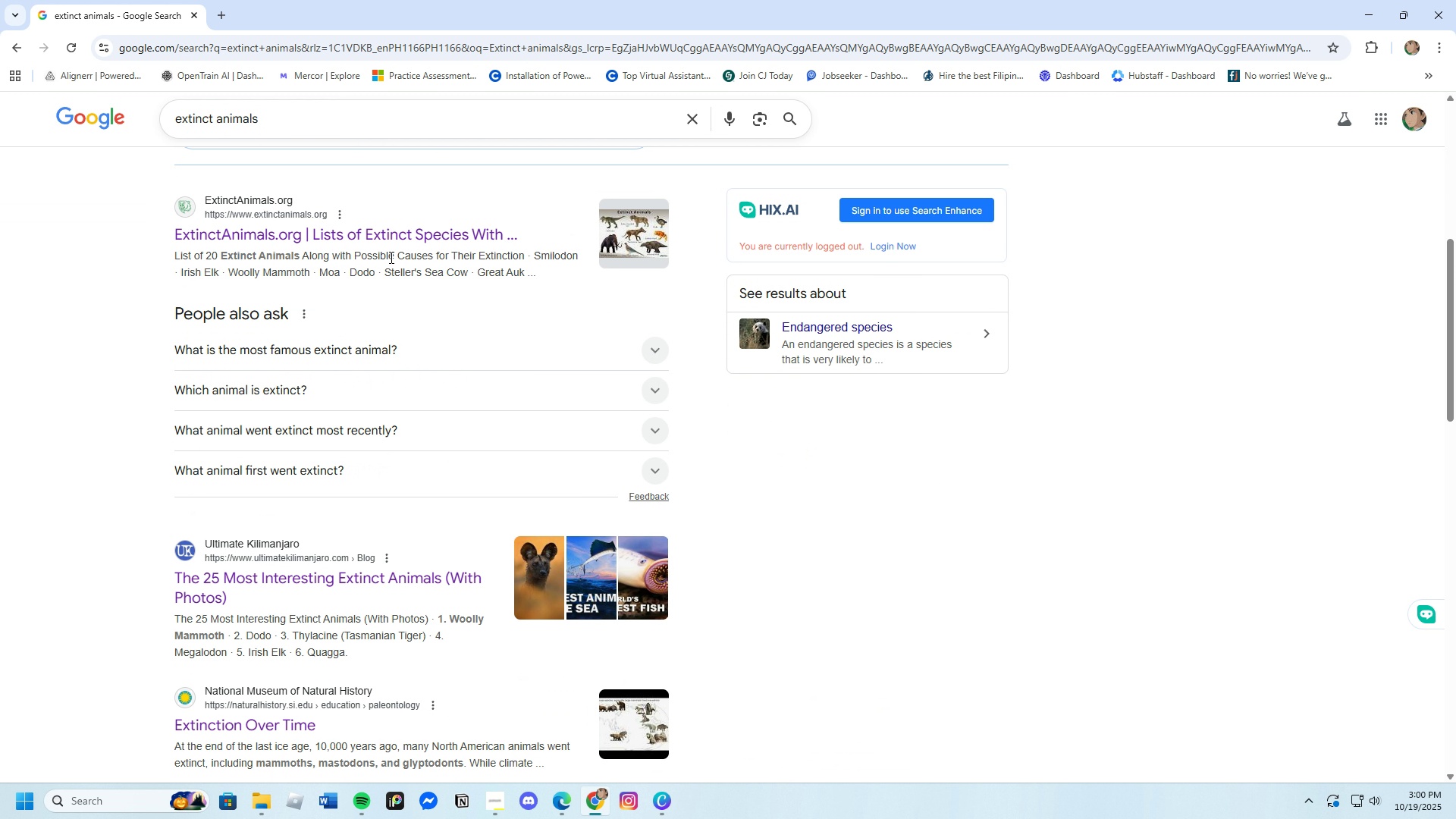 
left_click([389, 234])
 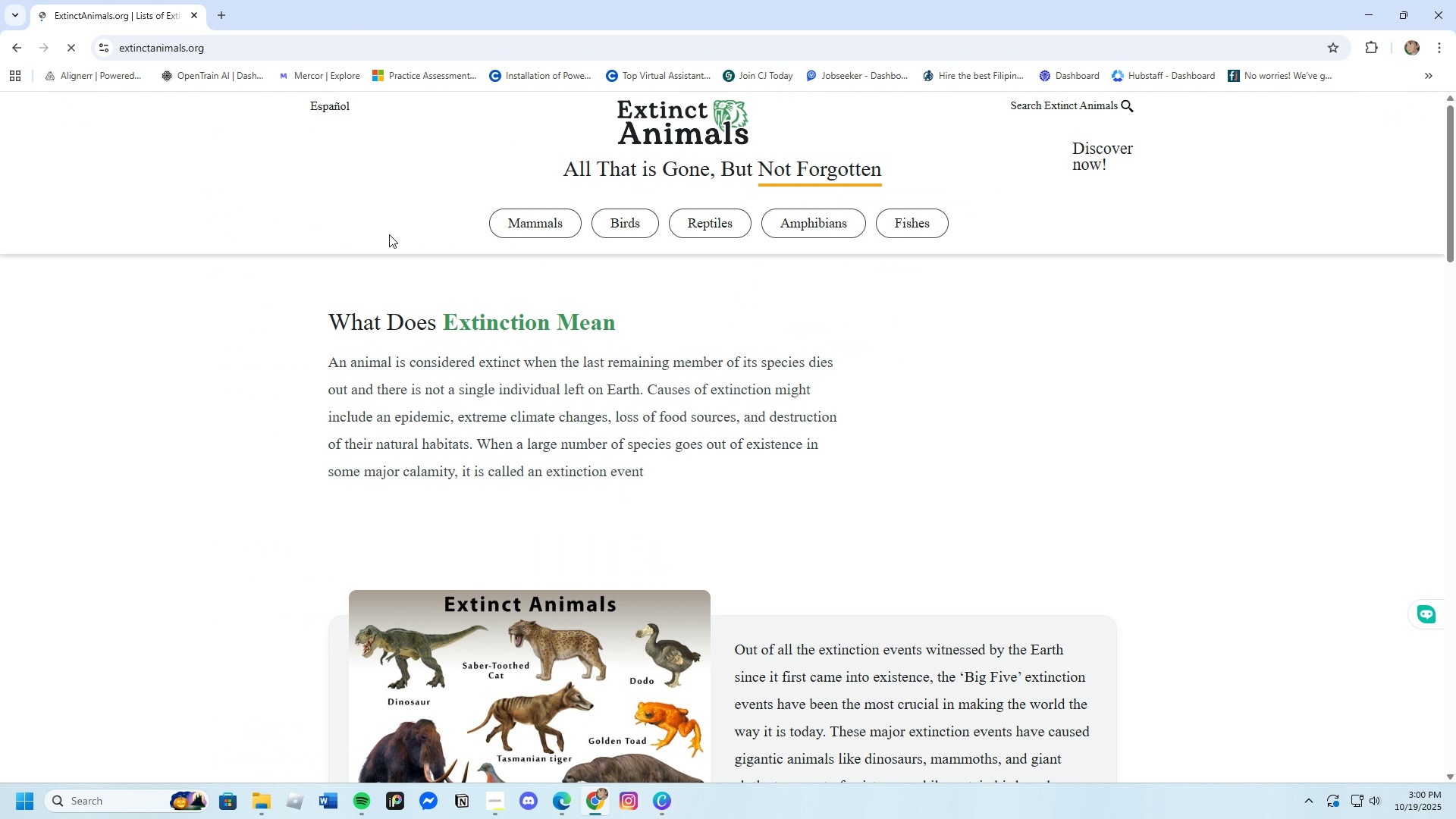 
scroll: coordinate [482, 557], scroll_direction: down, amount: 18.0
 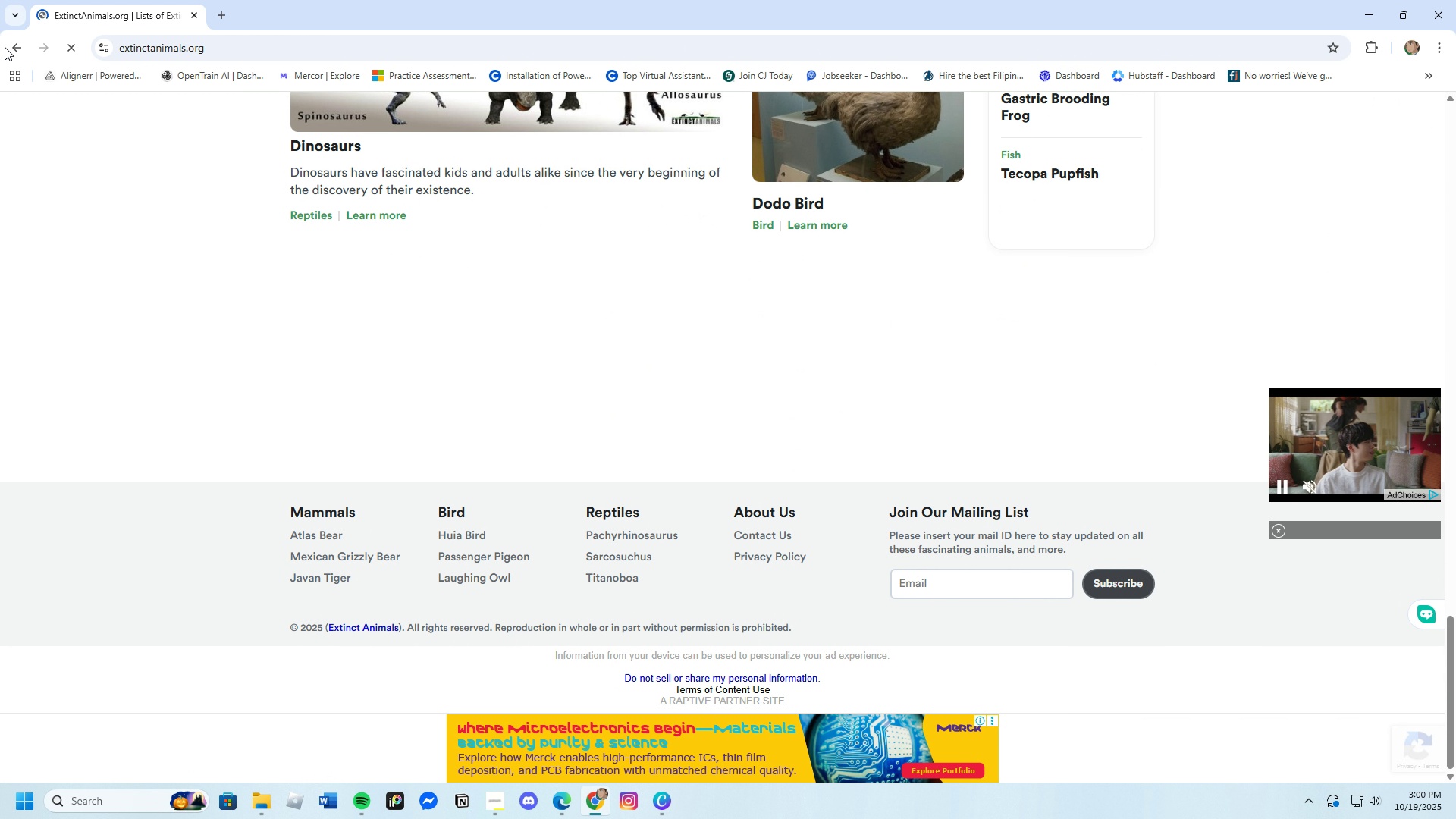 
left_click([13, 39])
 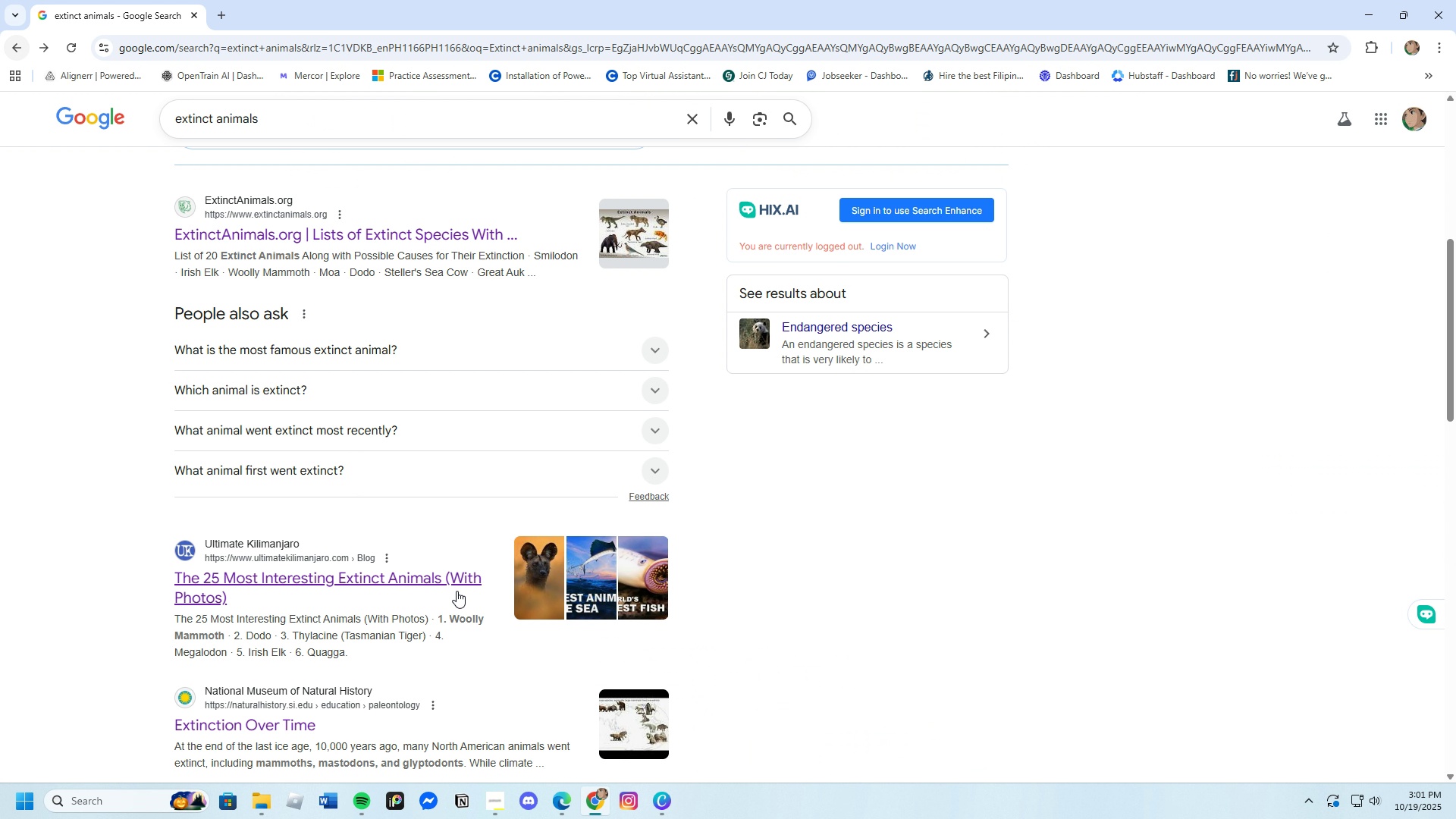 
scroll: coordinate [446, 628], scroll_direction: down, amount: 4.0
 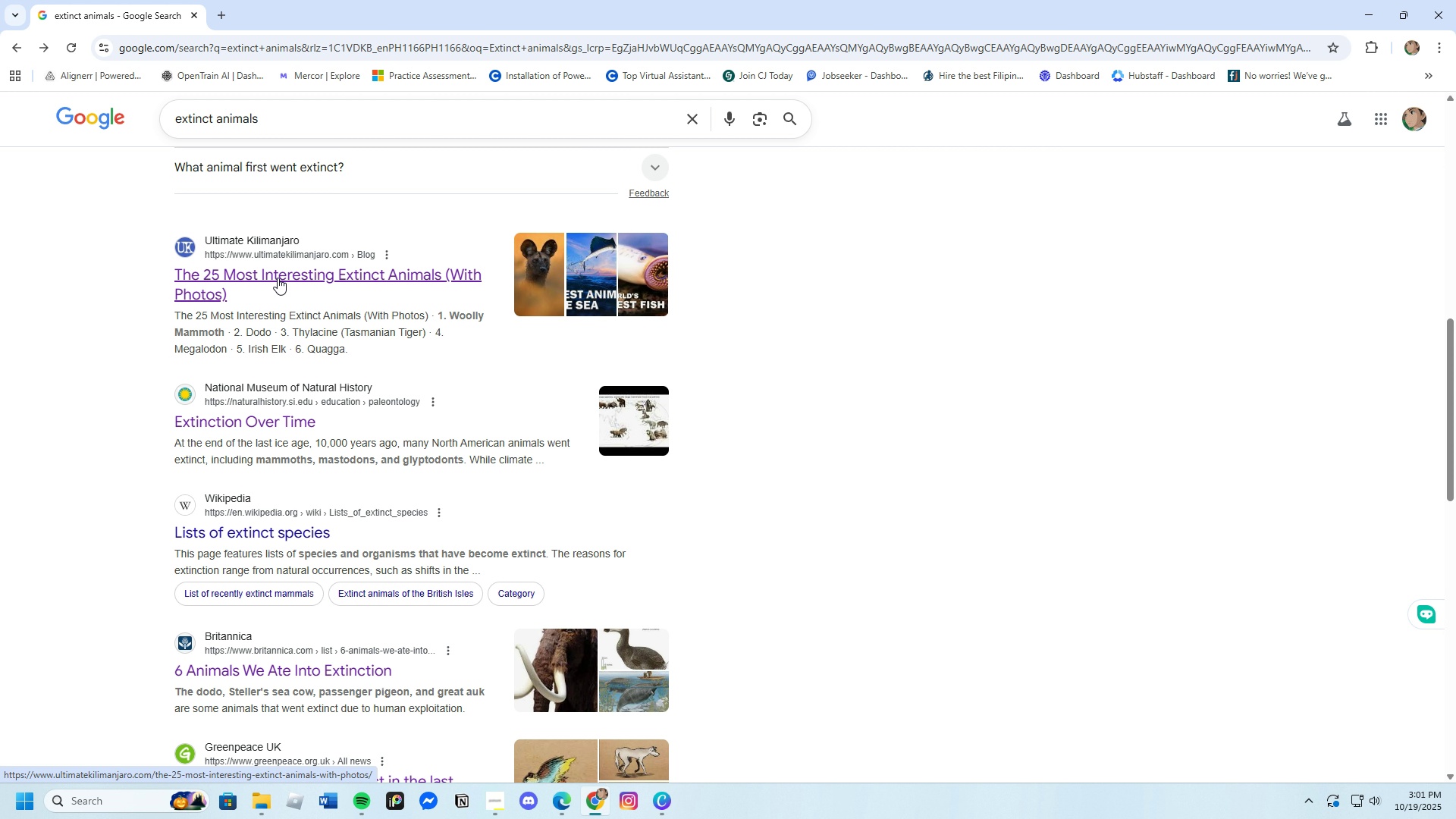 
left_click([278, 278])
 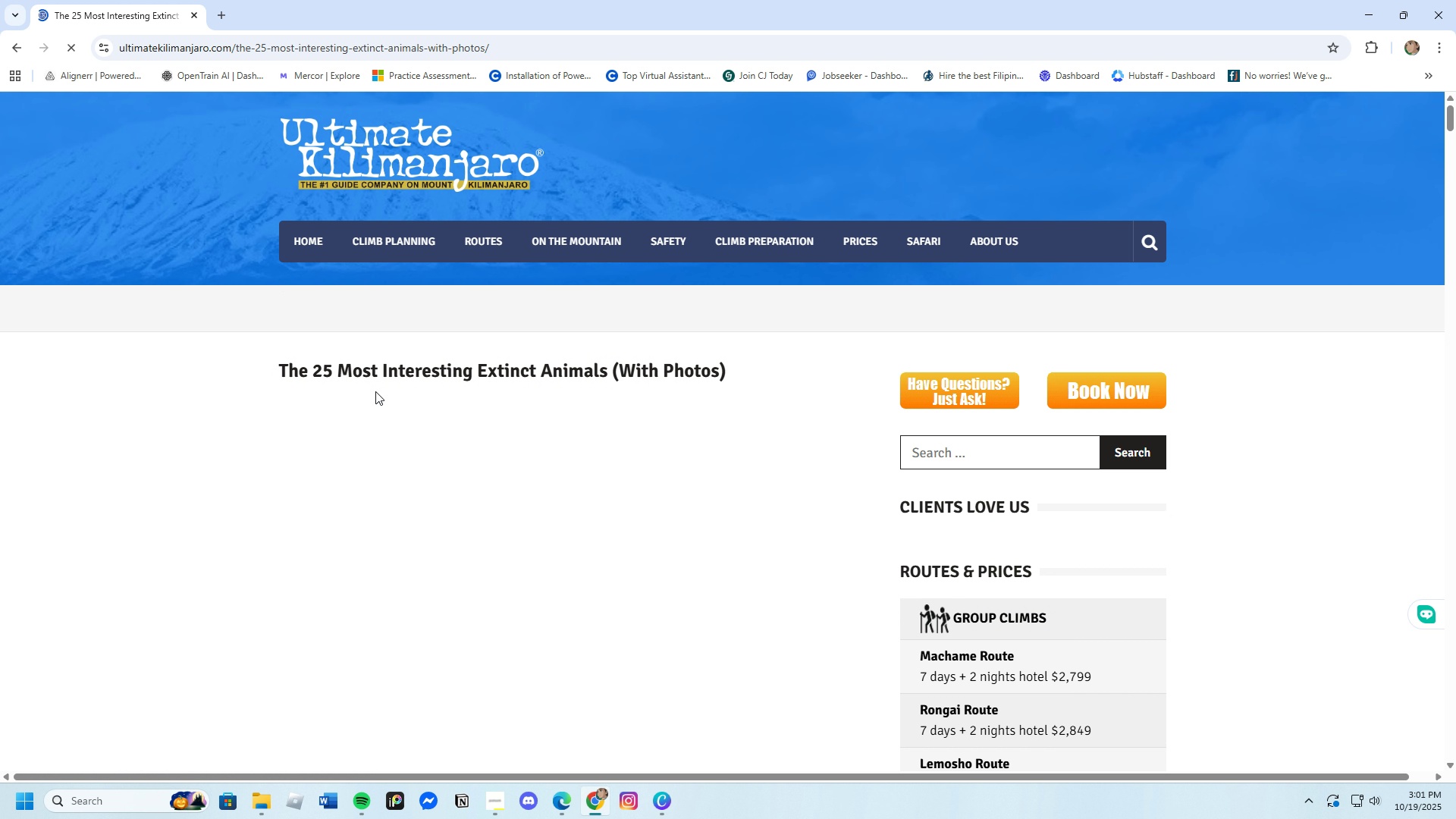 
scroll: coordinate [629, 671], scroll_direction: down, amount: 7.0
 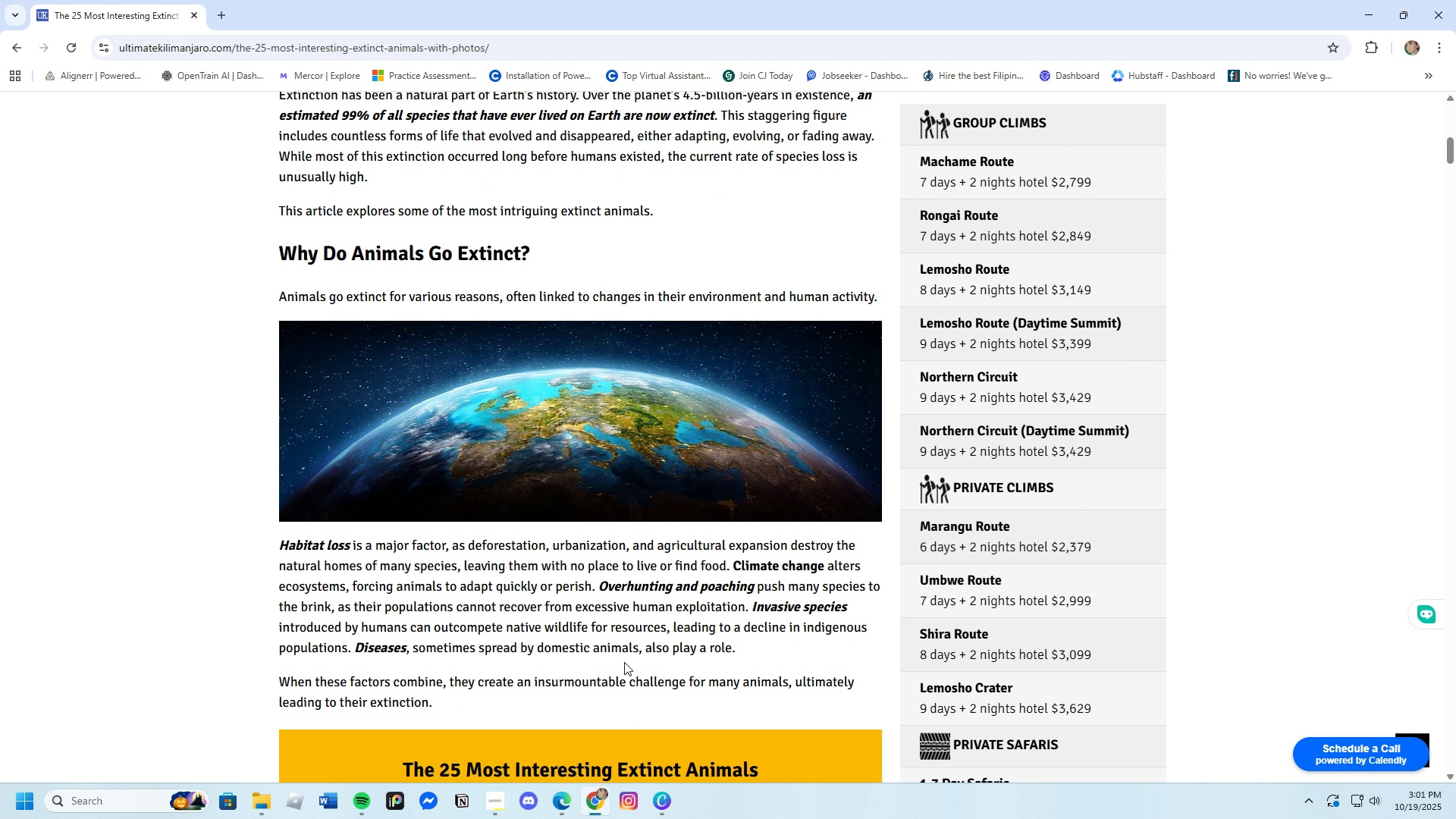 
scroll: coordinate [624, 662], scroll_direction: up, amount: 1.0
 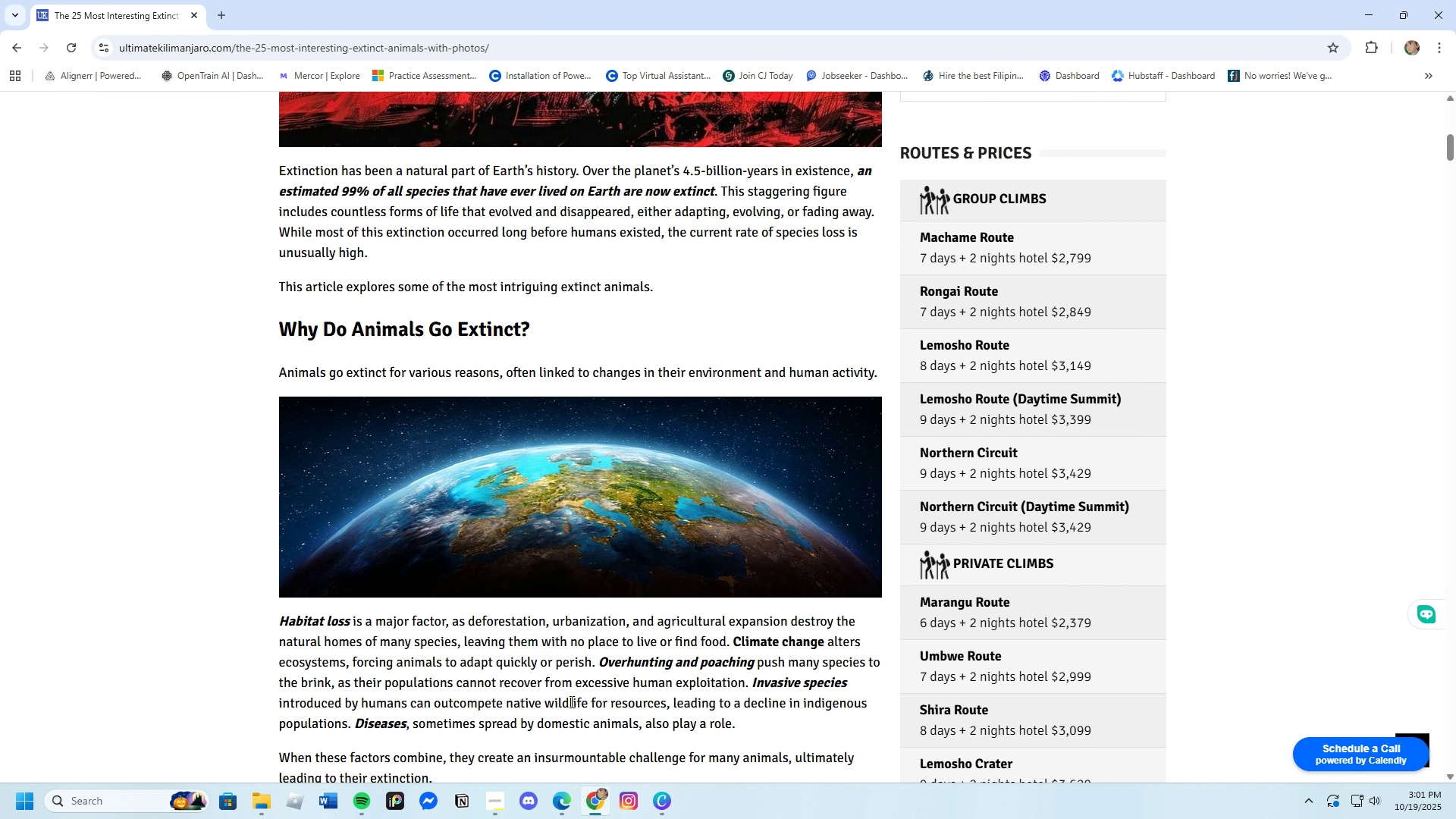 
scroll: coordinate [570, 701], scroll_direction: down, amount: 2.0
 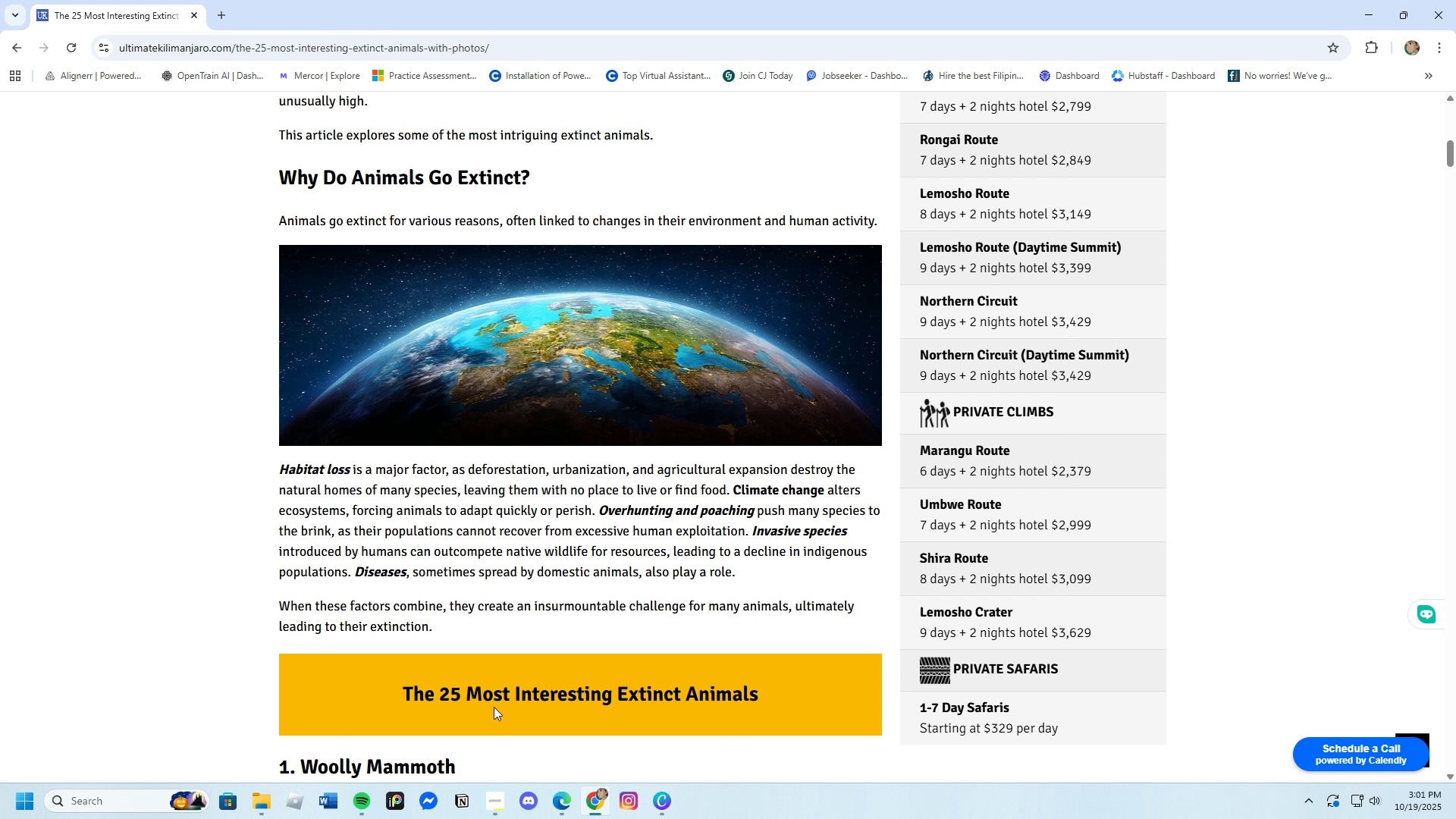 
wait(21.33)
 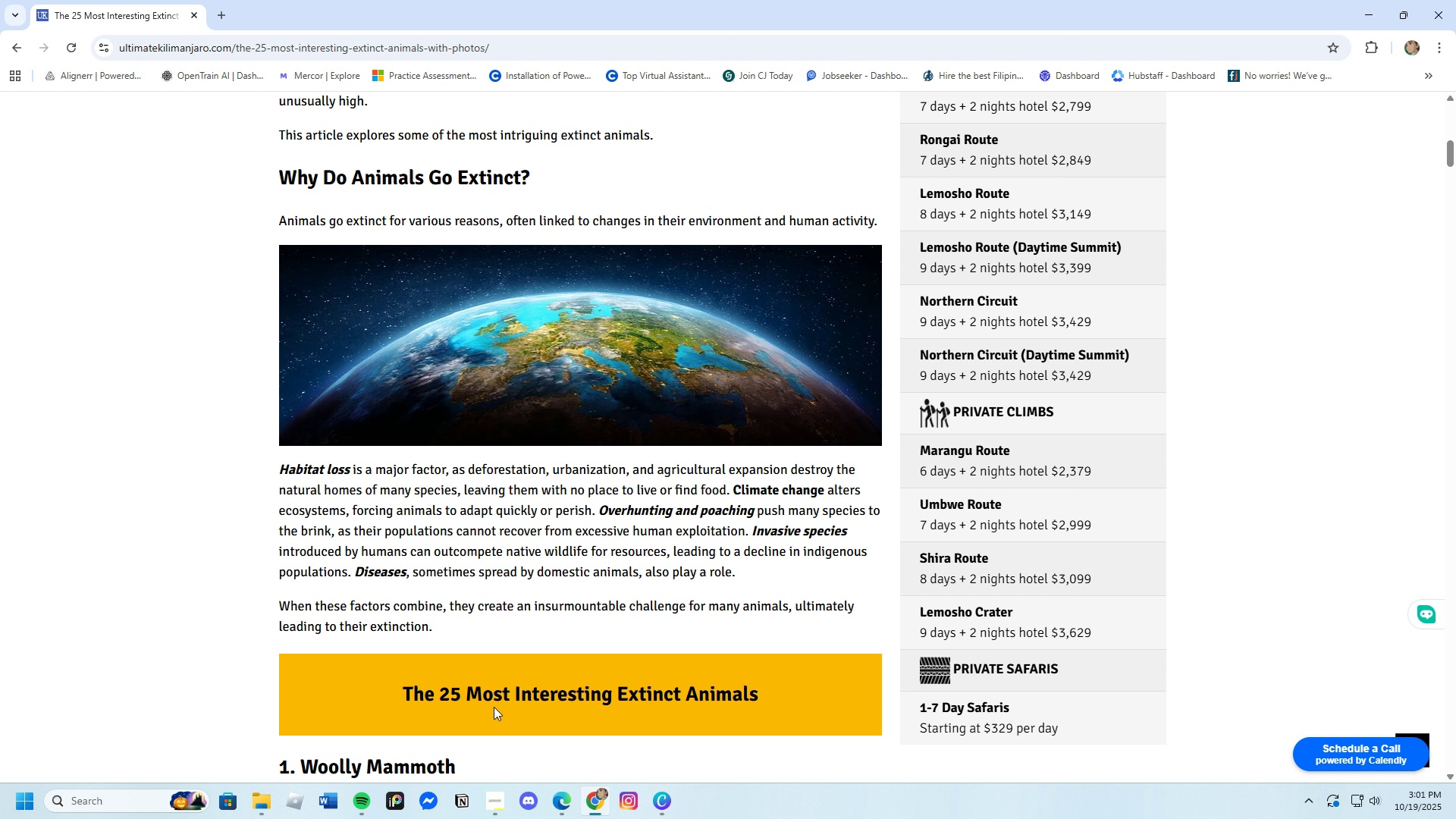 
key(VolumeUp)
 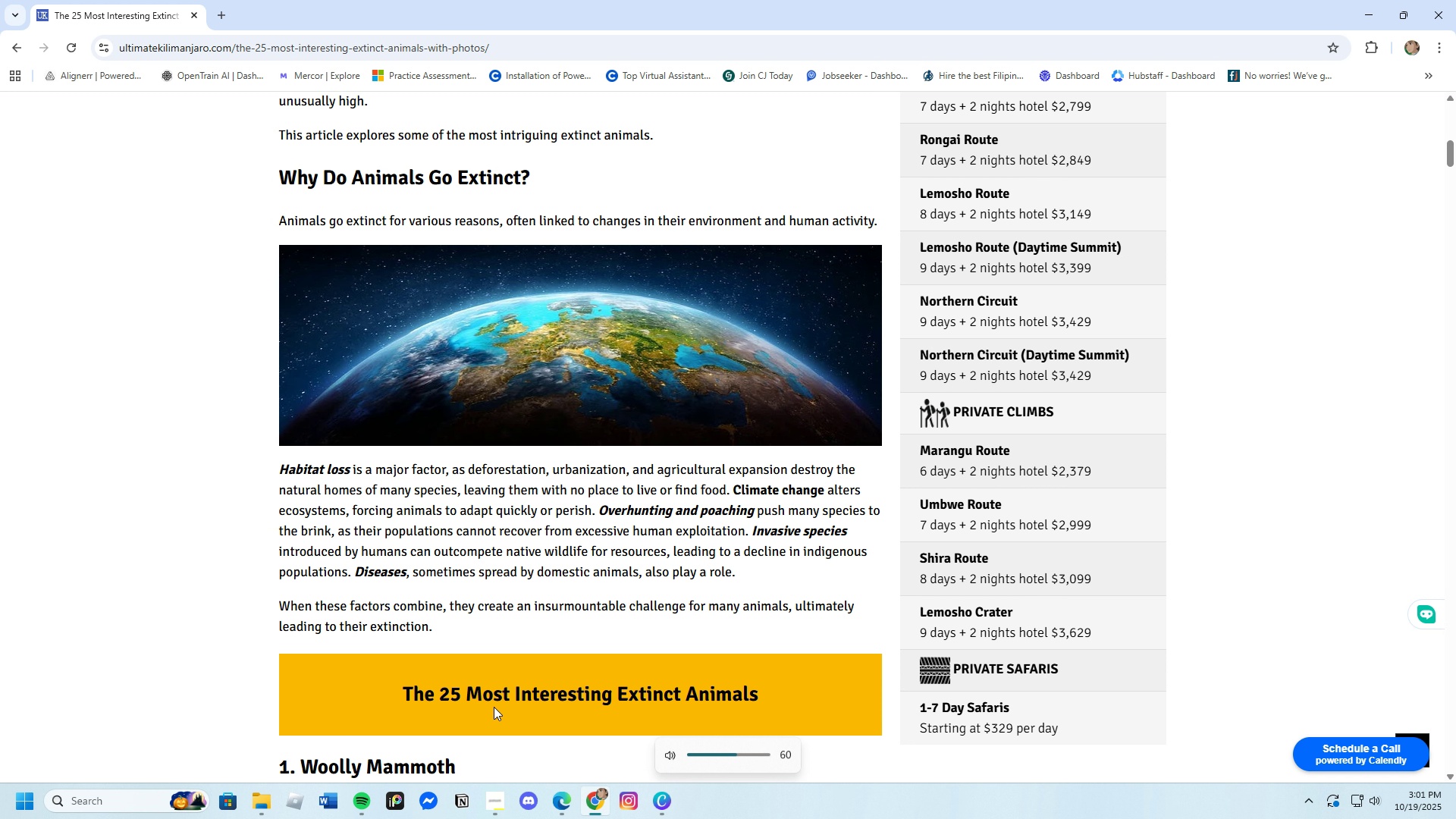 
key(VolumeUp)
 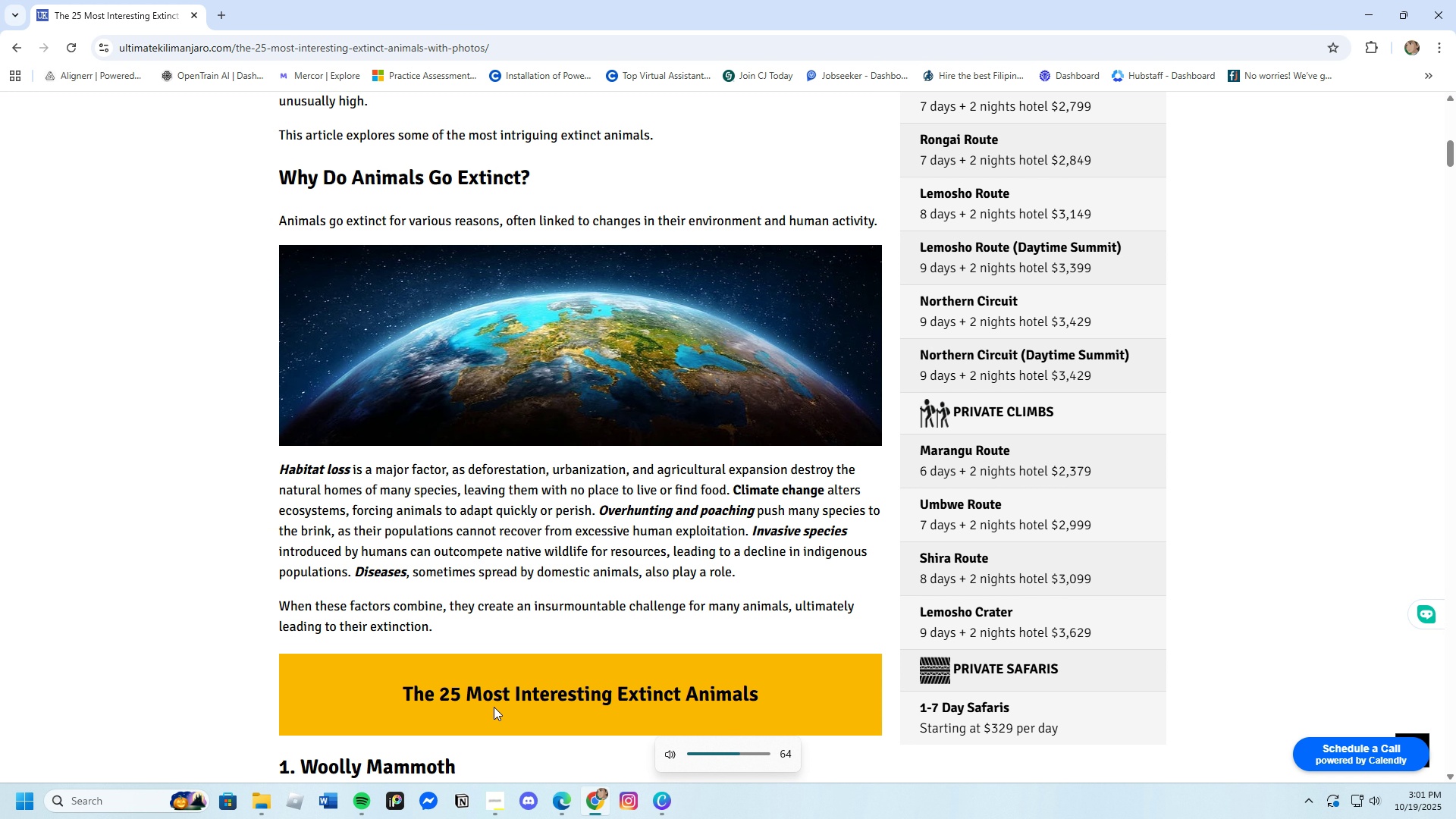 
key(VolumeUp)
 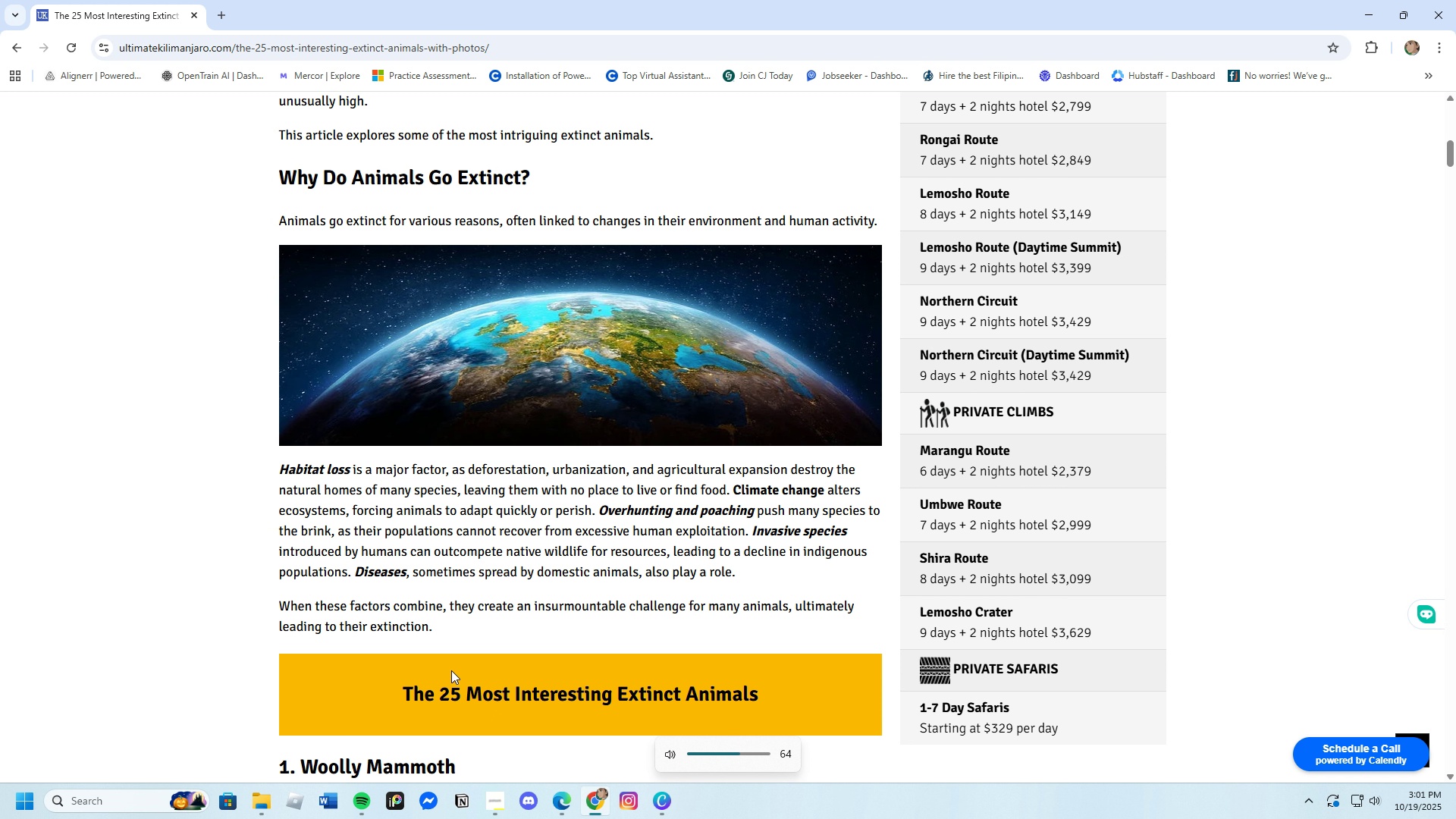 
scroll: coordinate [300, 486], scroll_direction: down, amount: 10.0
 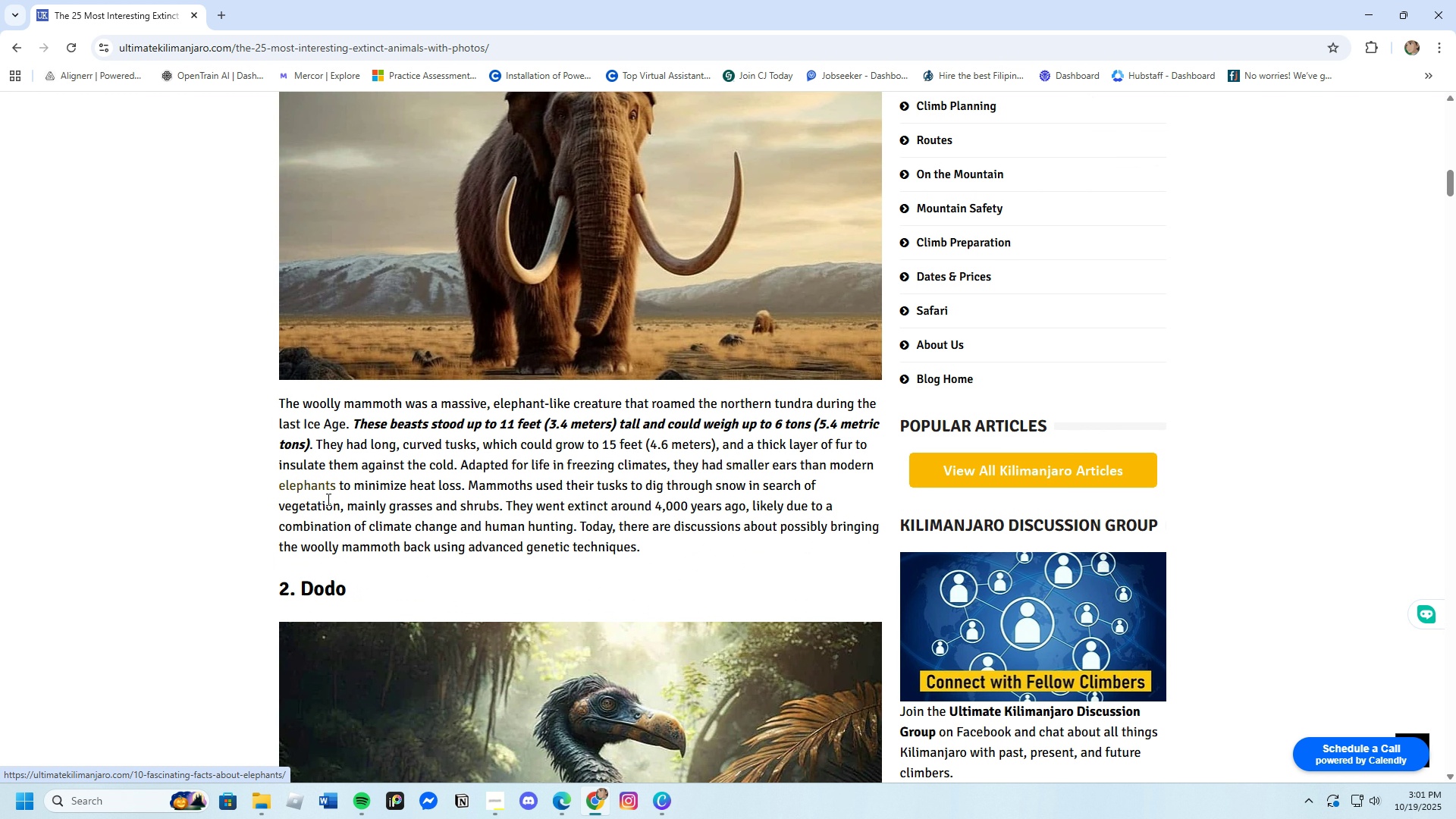 
scroll: coordinate [325, 503], scroll_direction: up, amount: 2.0
 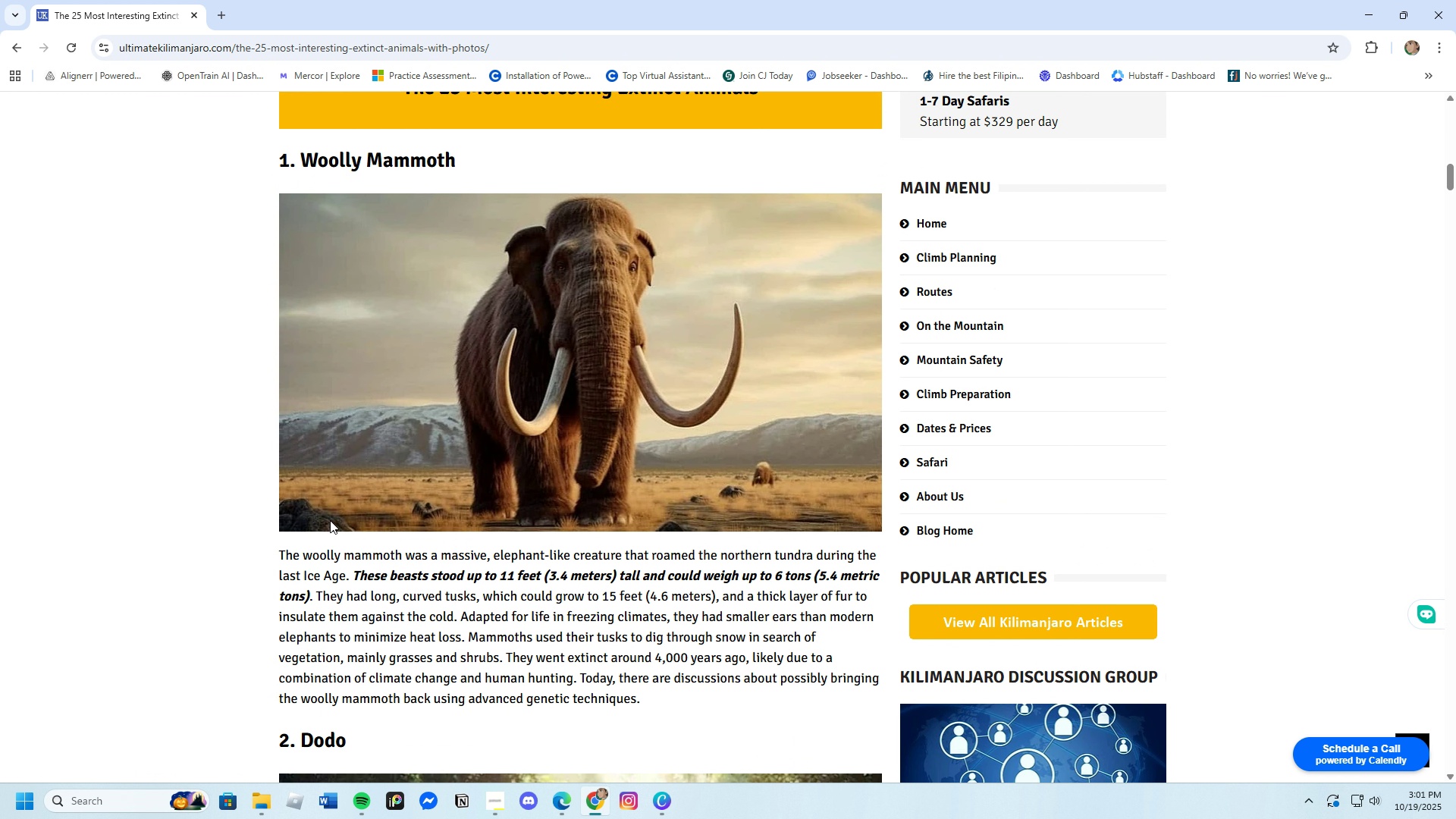 
mouse_move([382, 576])
 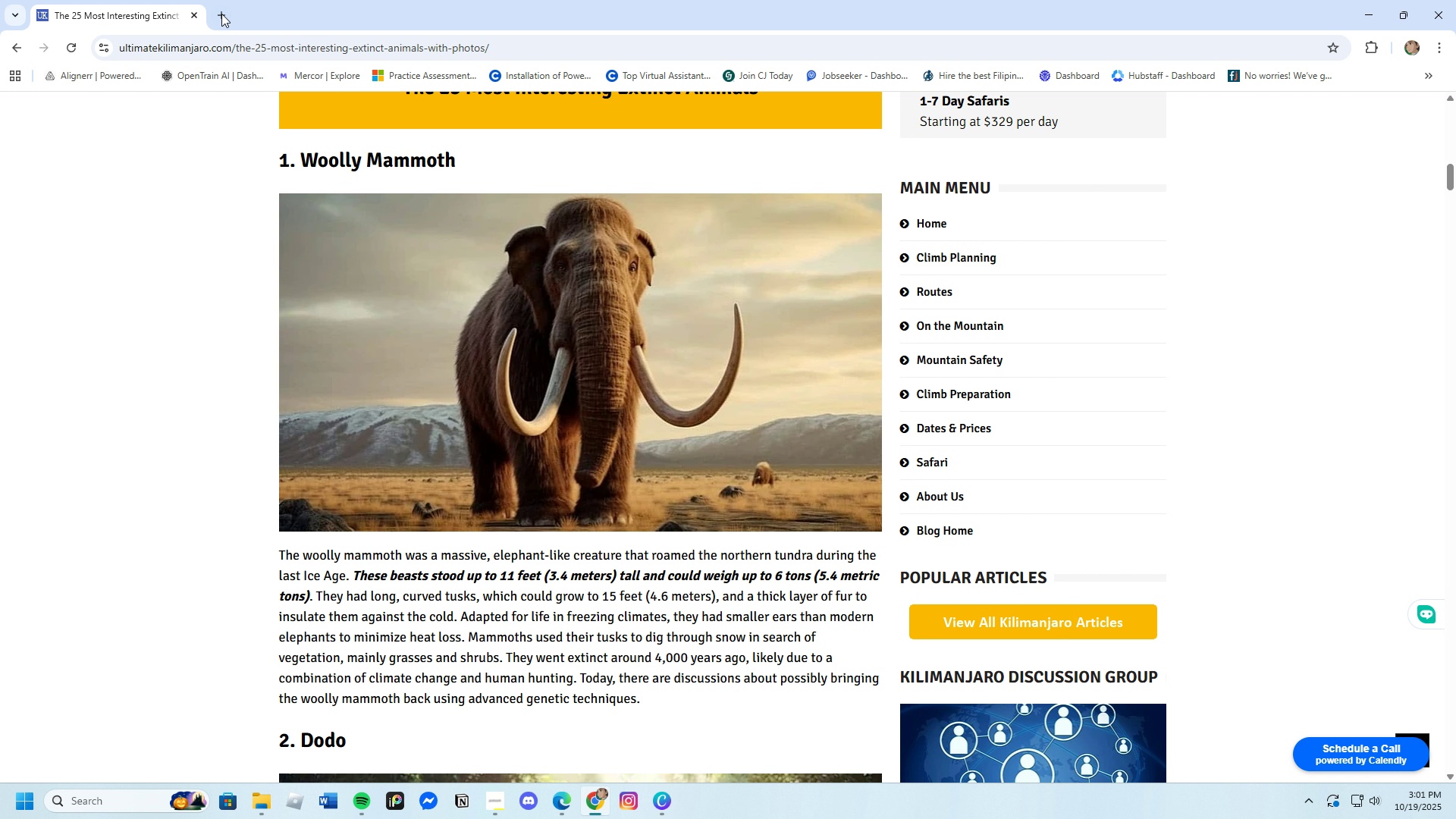 
left_click([221, 13])
 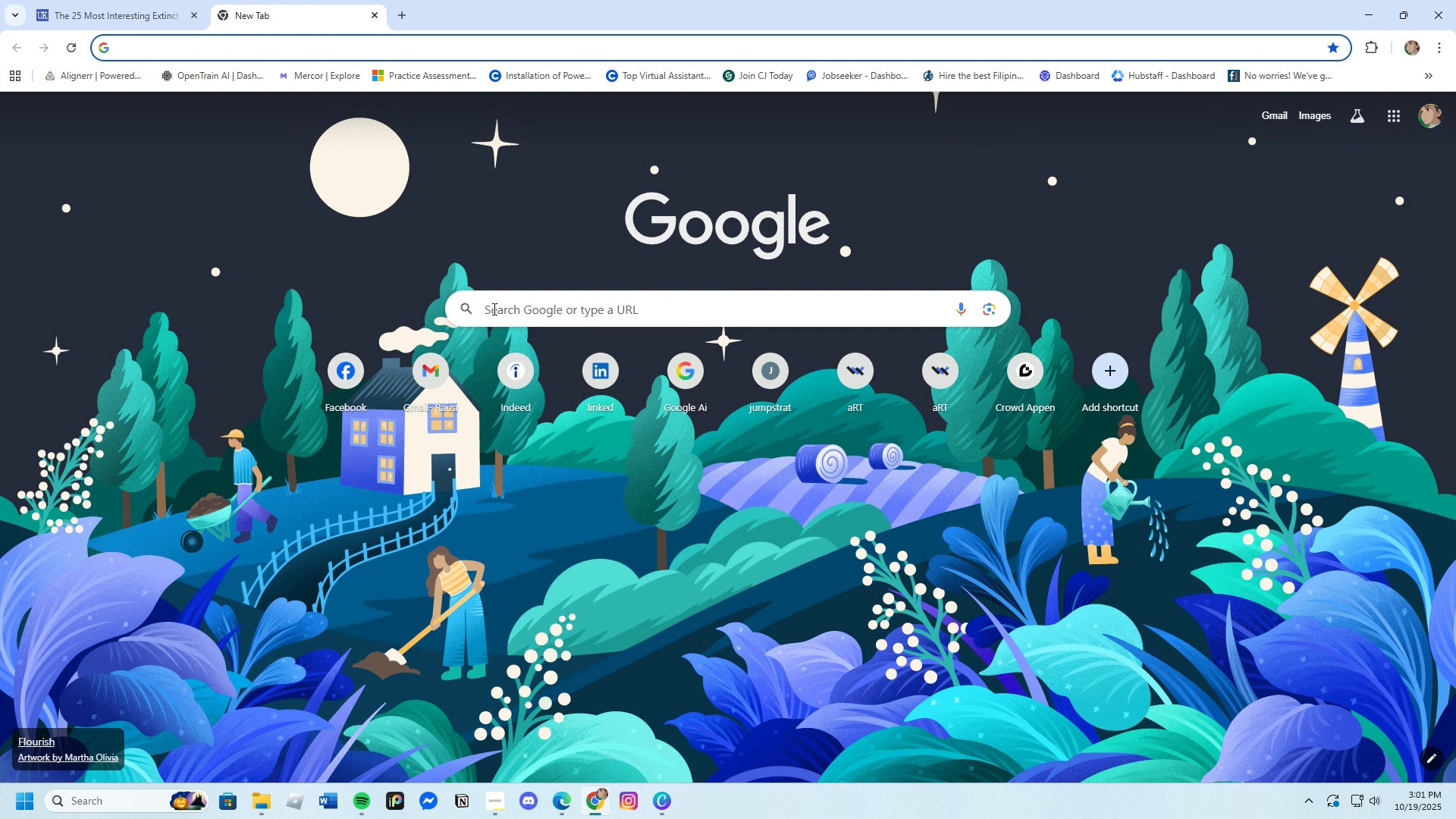 
left_click([493, 306])
 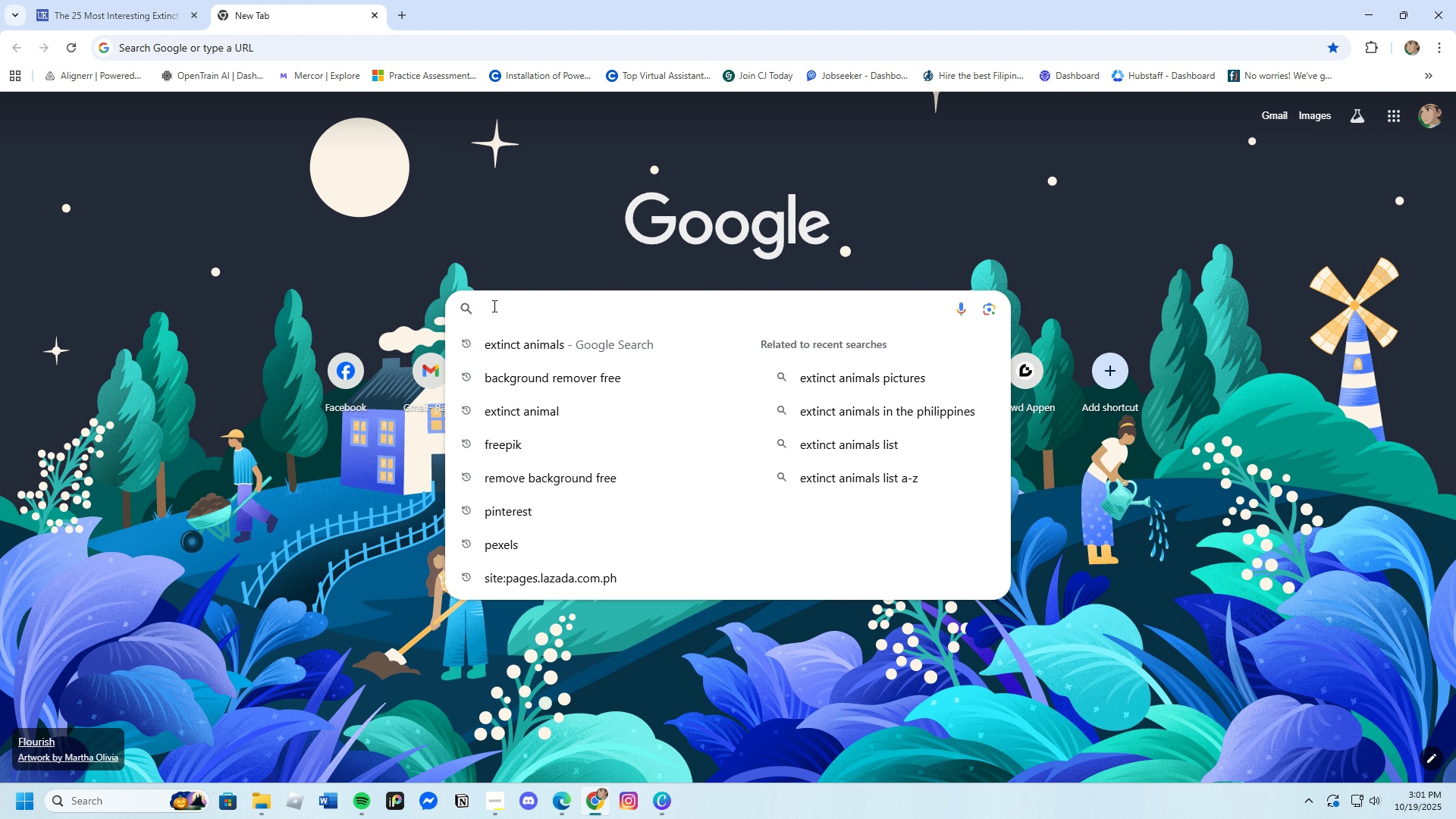 
type(free)
 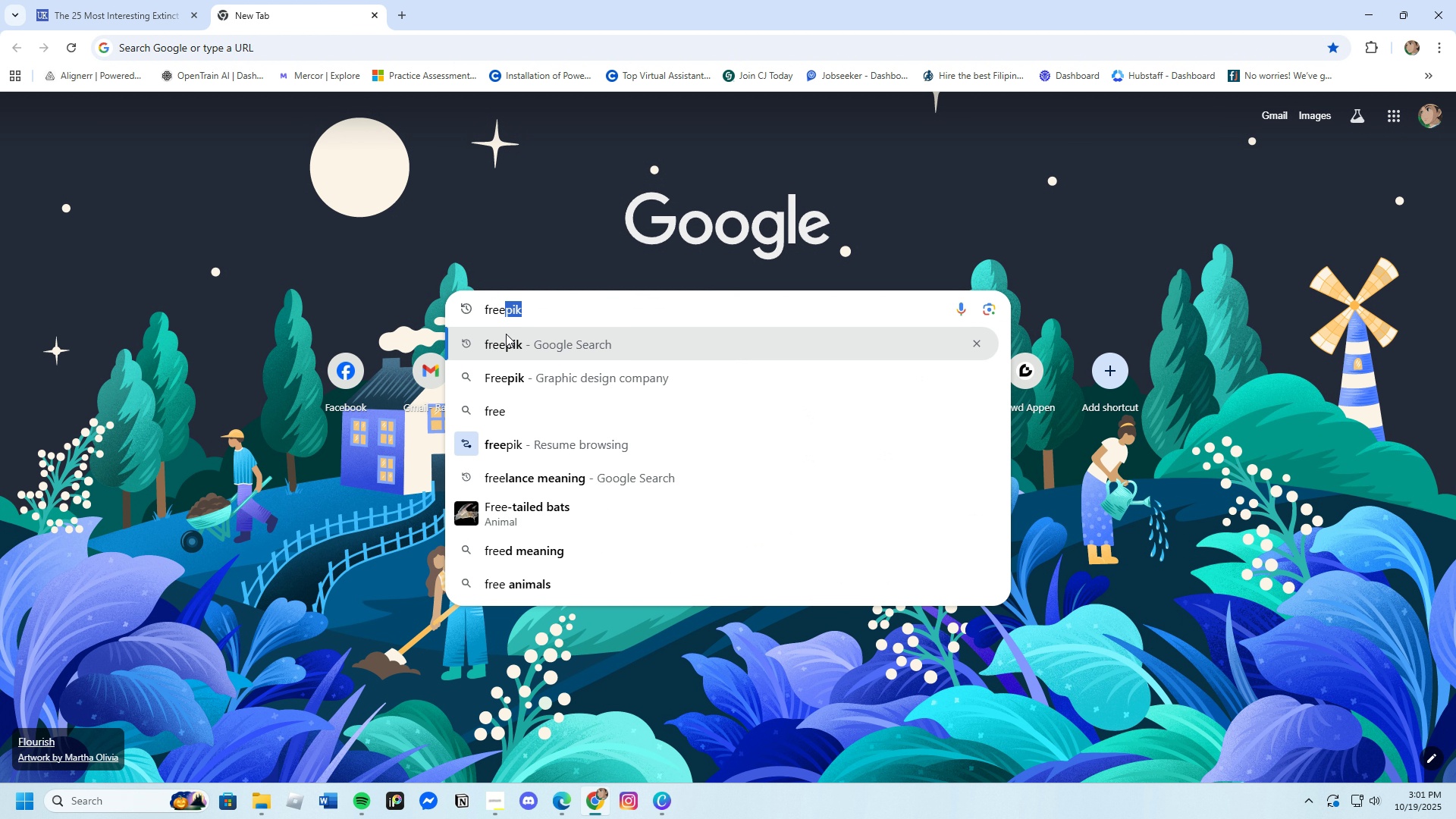 
left_click([507, 334])
 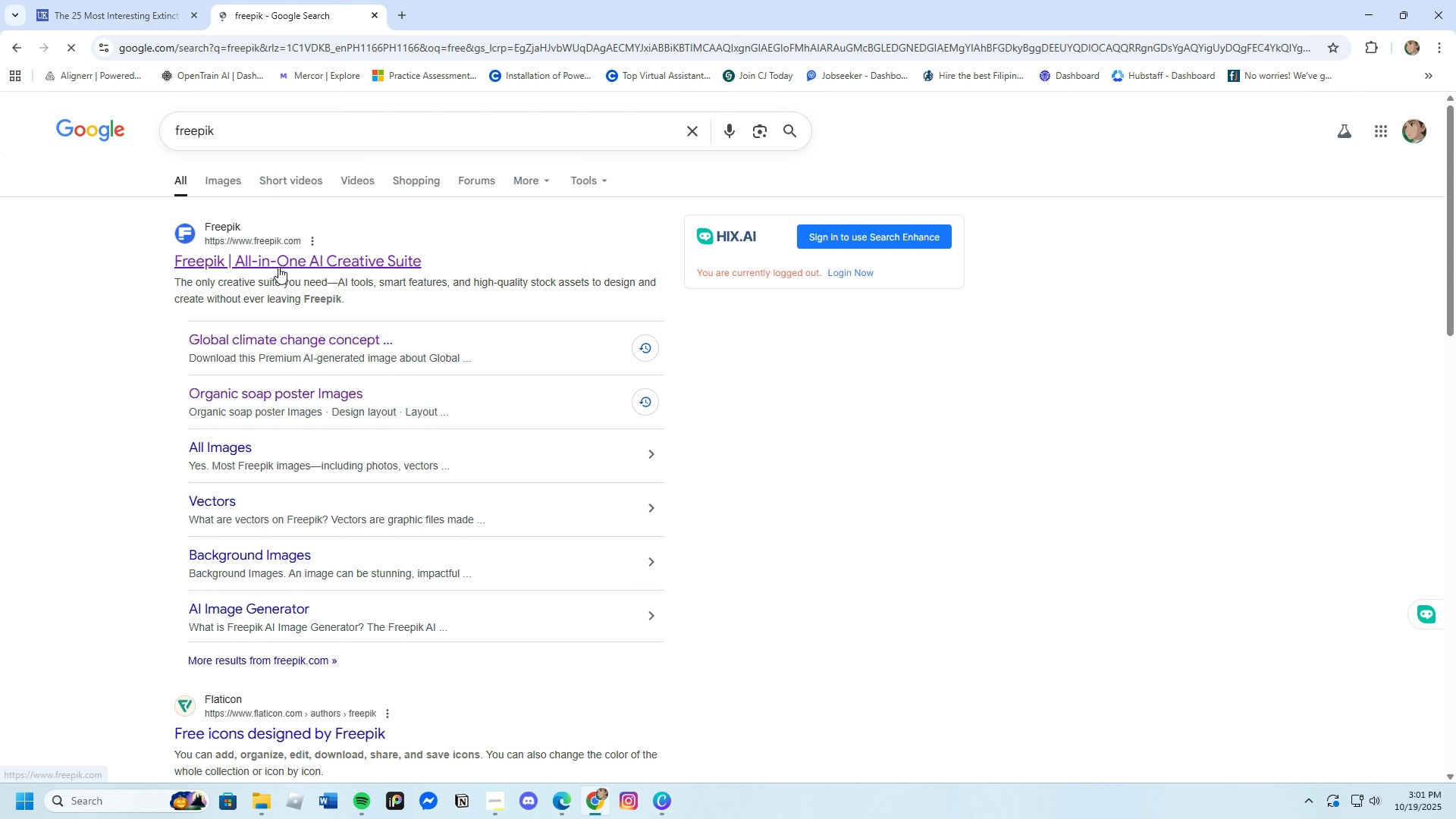 
left_click([279, 262])
 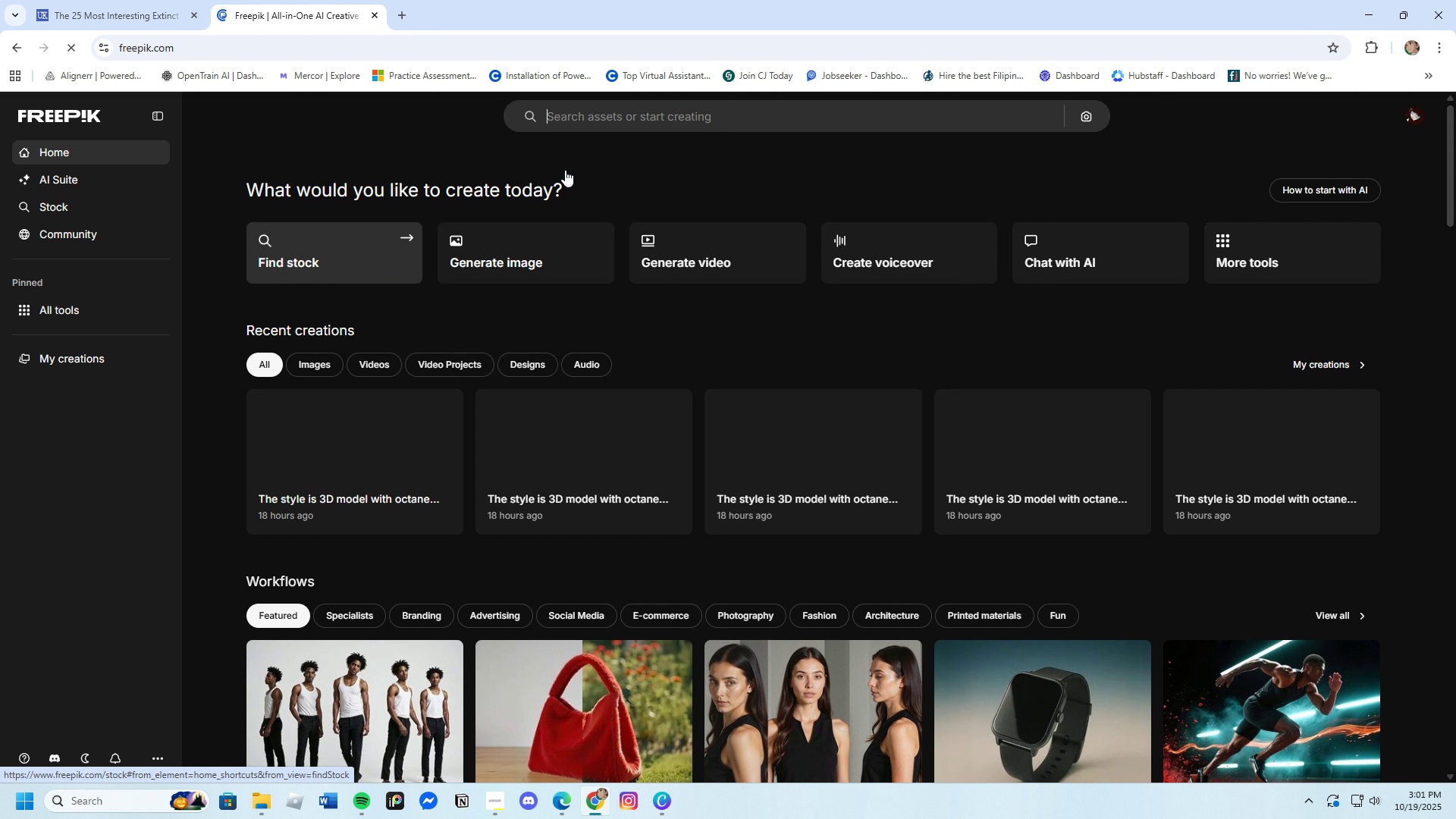 
left_click([620, 122])
 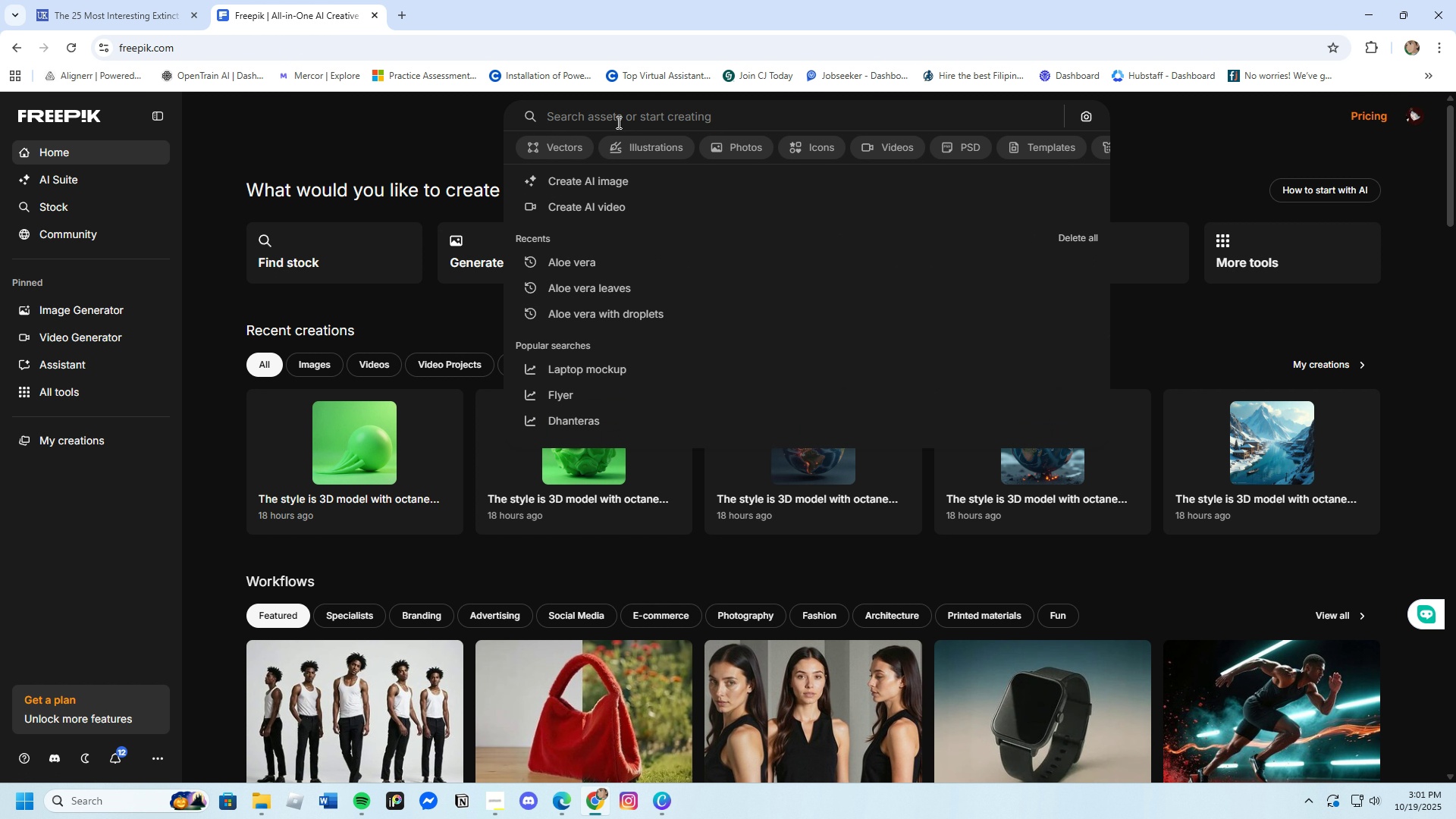 
type(jungle backgr)
 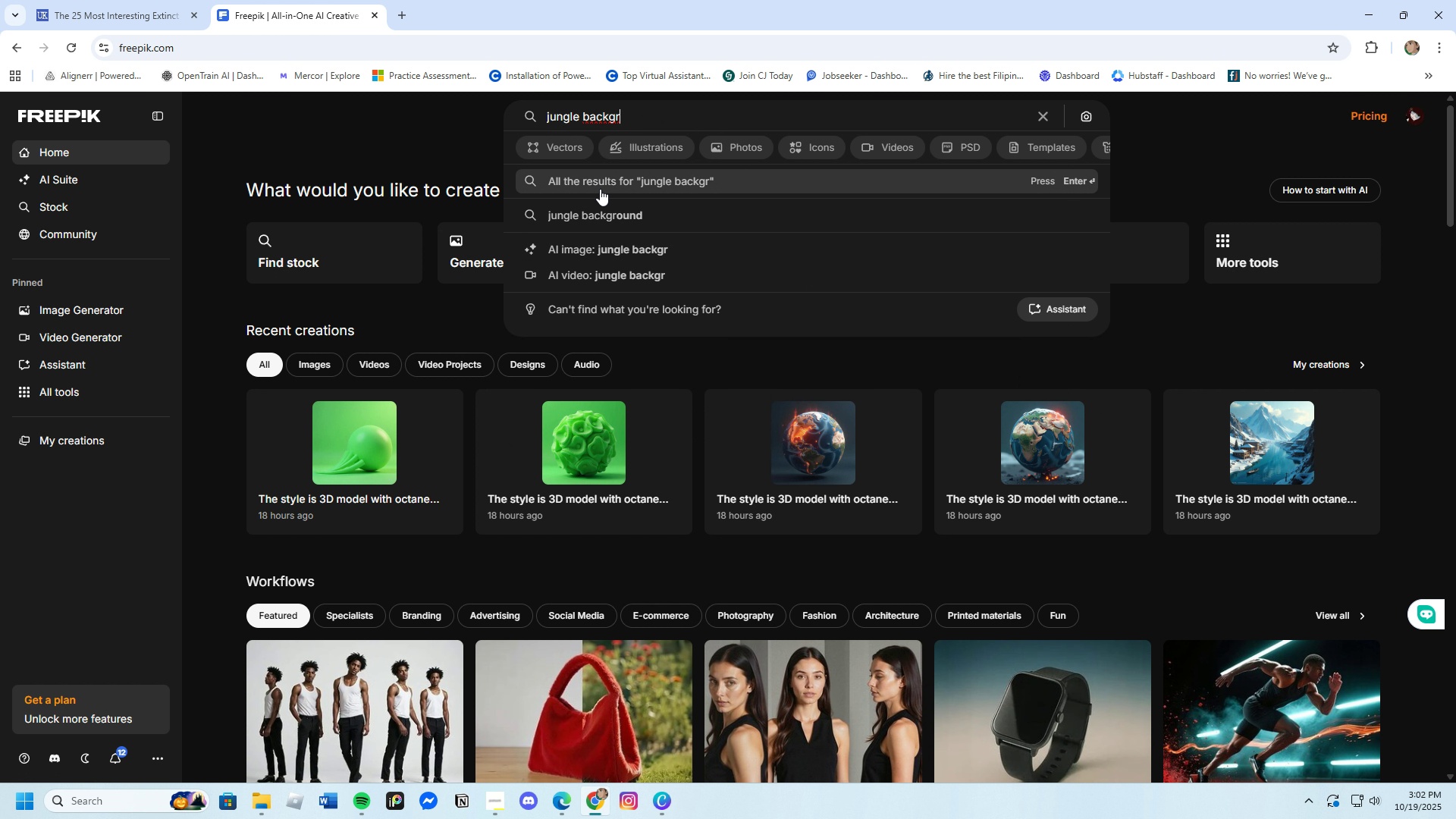 
left_click([592, 215])
 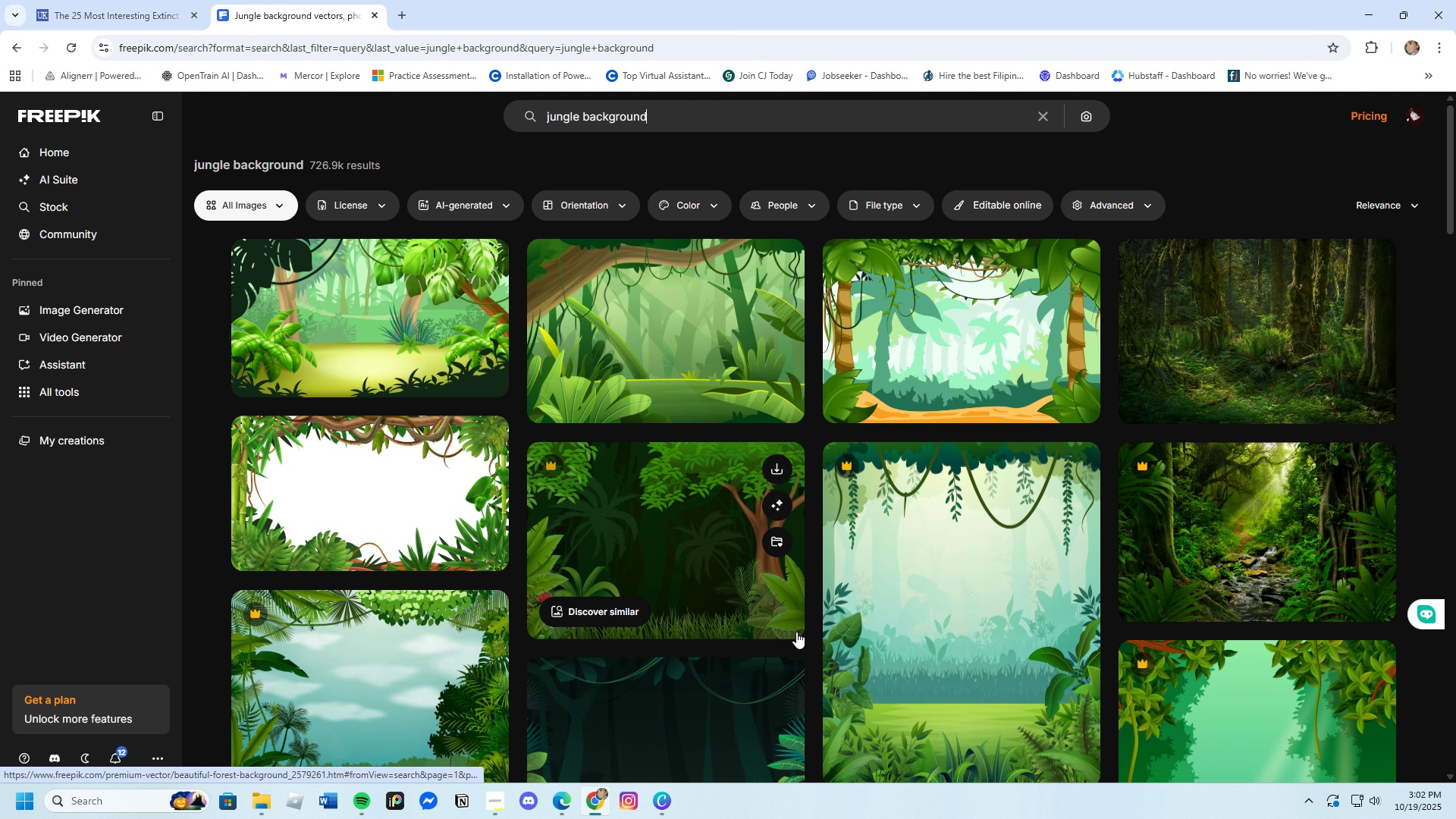 
scroll: coordinate [830, 676], scroll_direction: down, amount: 7.0
 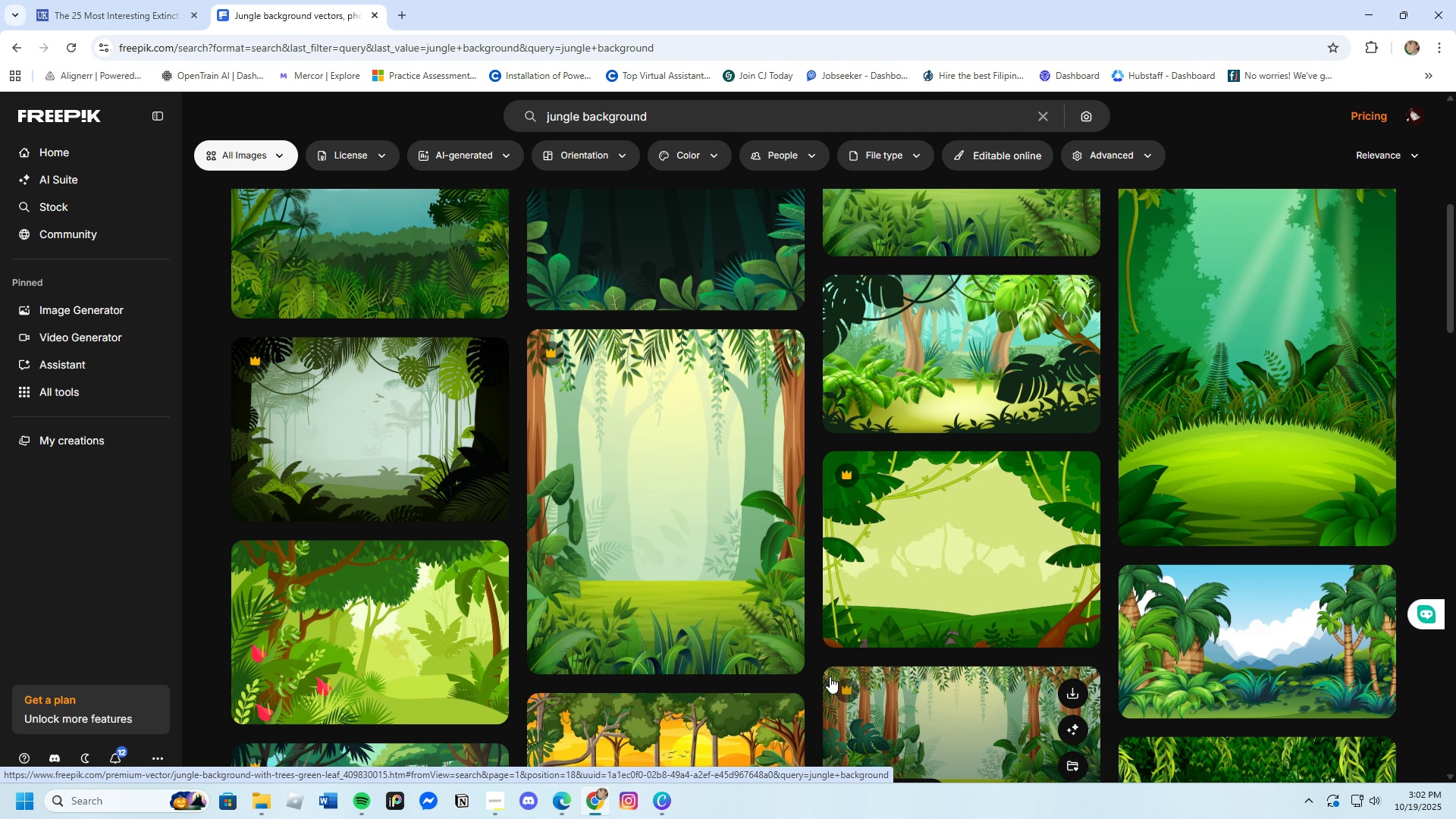 
scroll: coordinate [824, 671], scroll_direction: up, amount: 1.0
 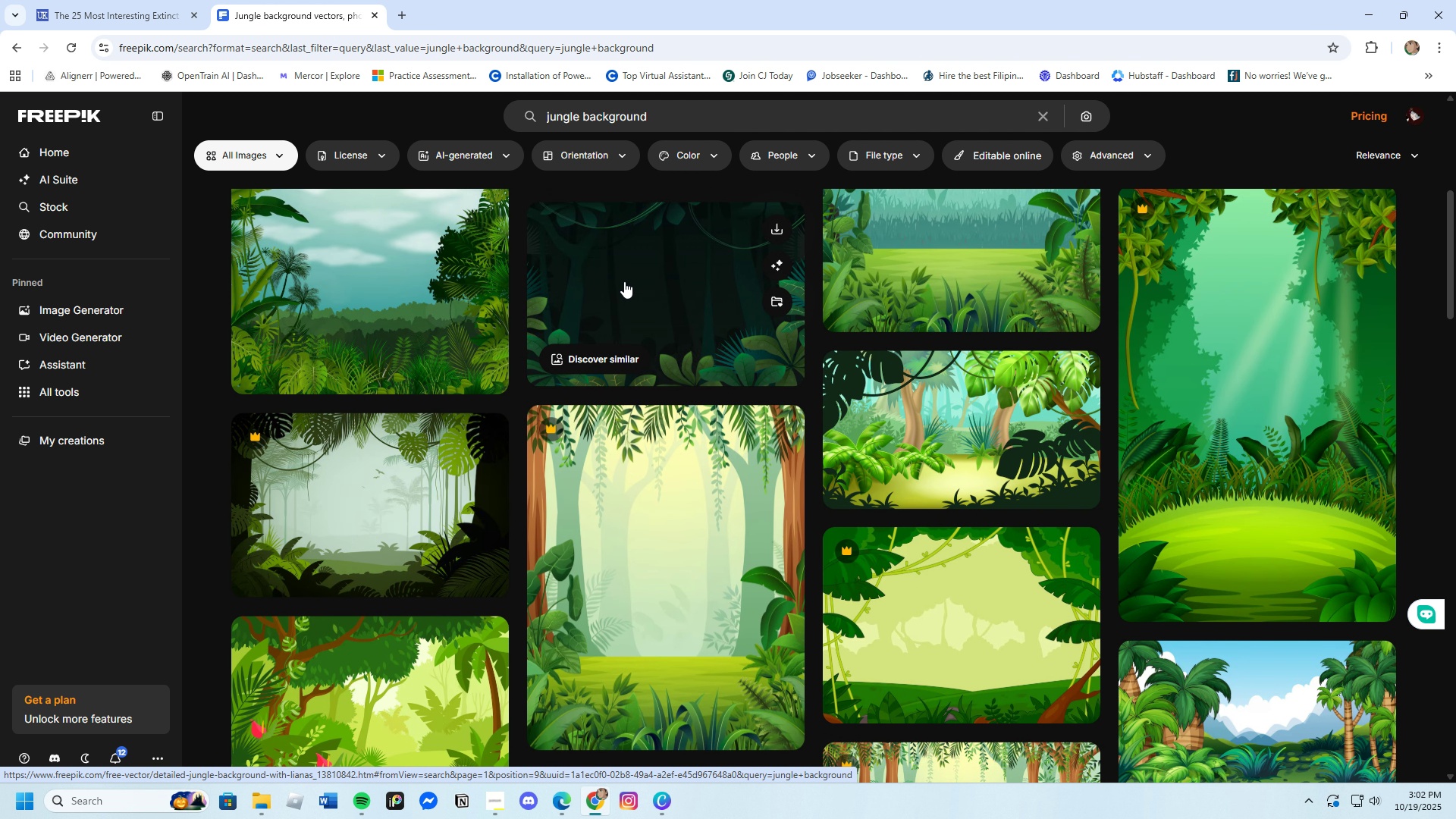 
left_click([624, 281])
 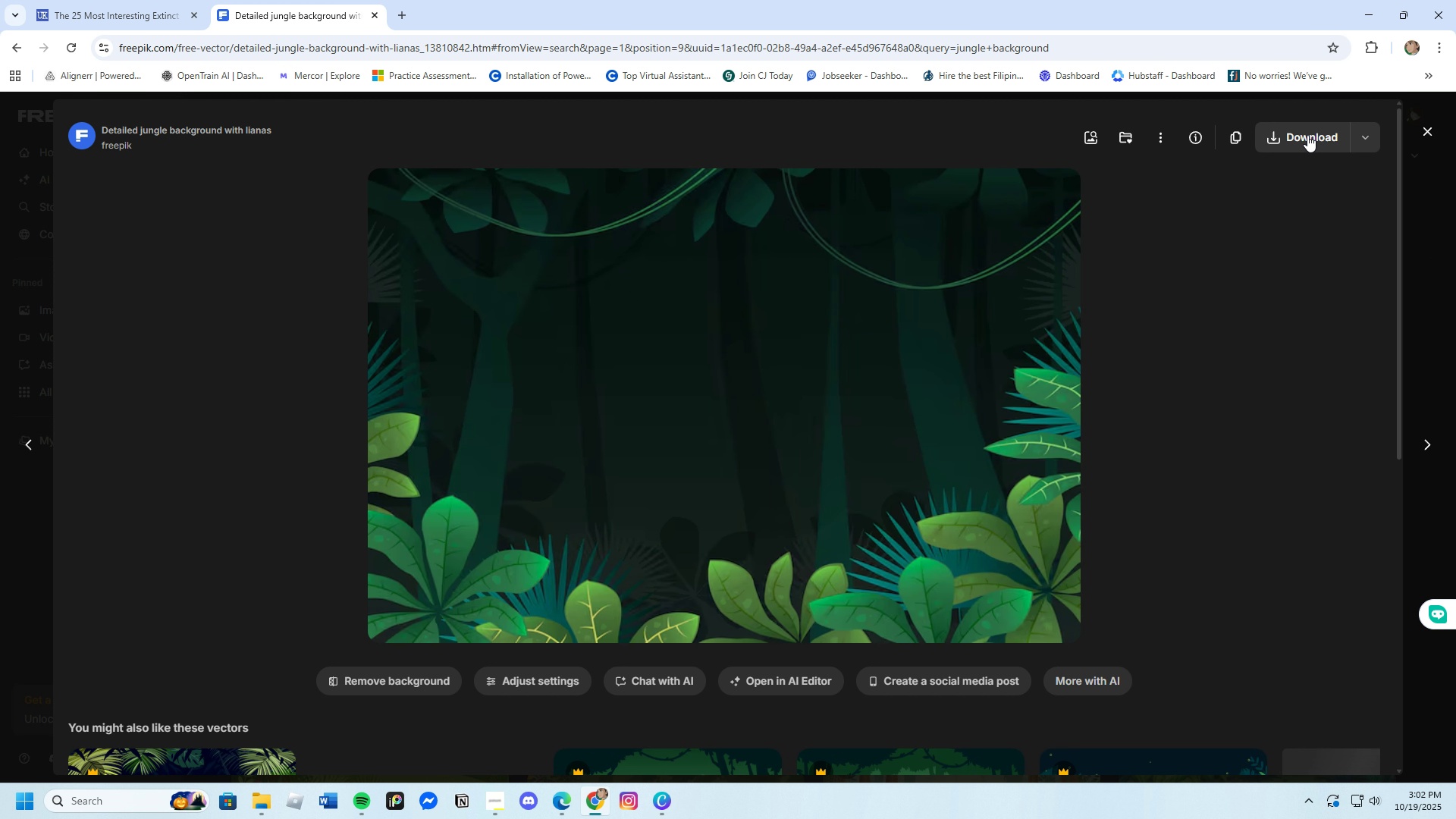 
left_click([1307, 135])
 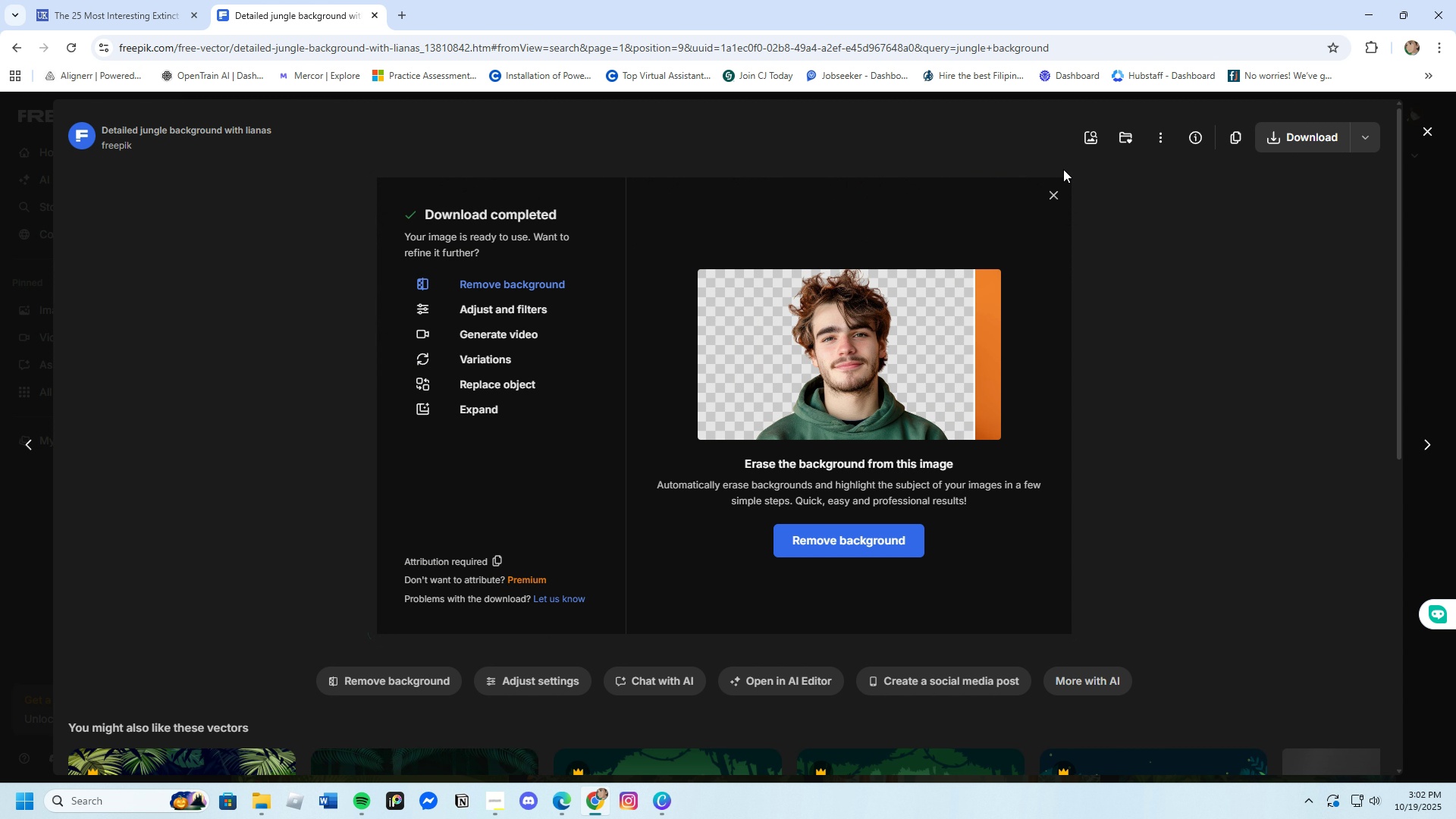 
left_click([1050, 191])
 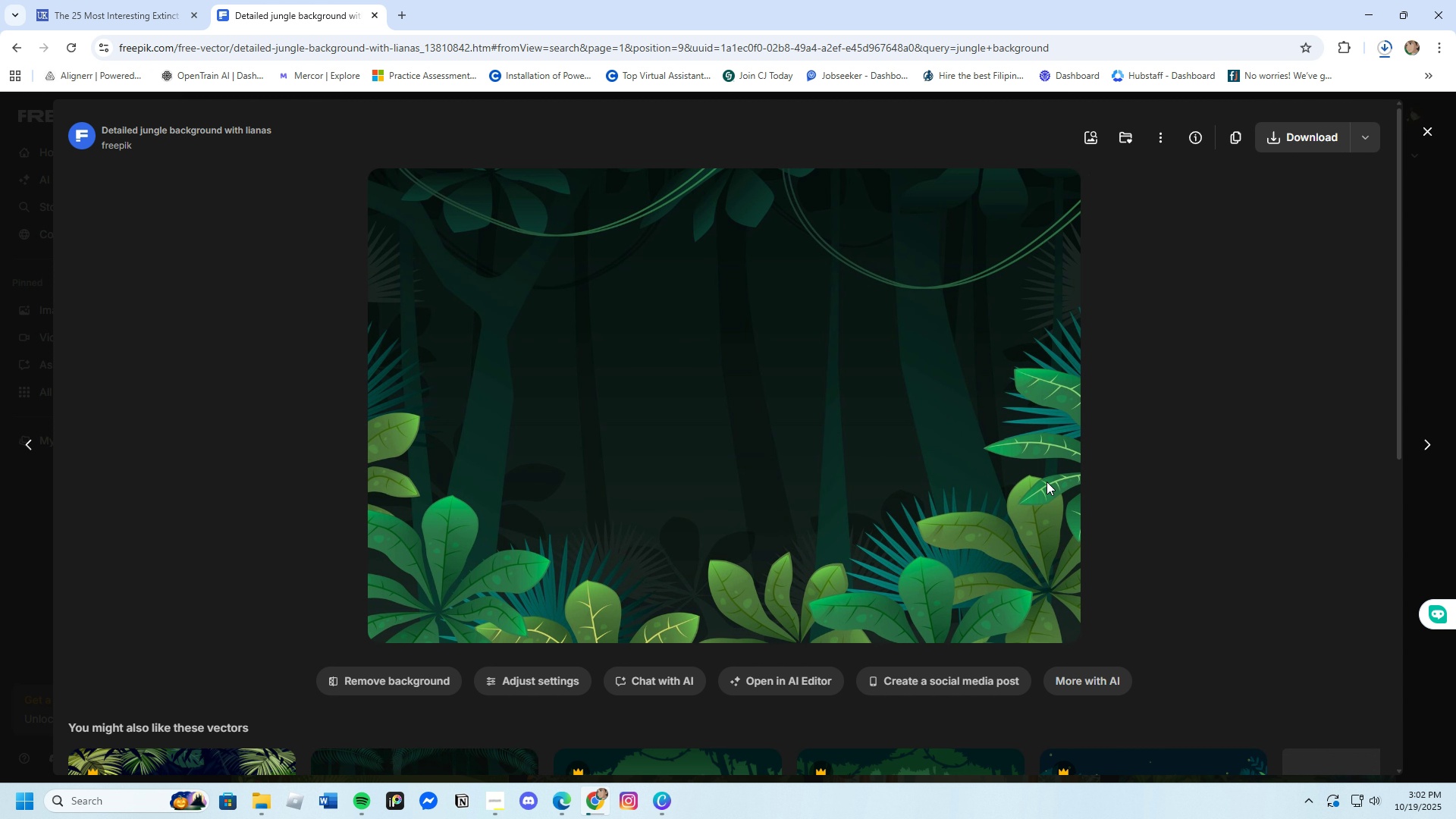 
scroll: coordinate [1043, 483], scroll_direction: down, amount: 8.0
 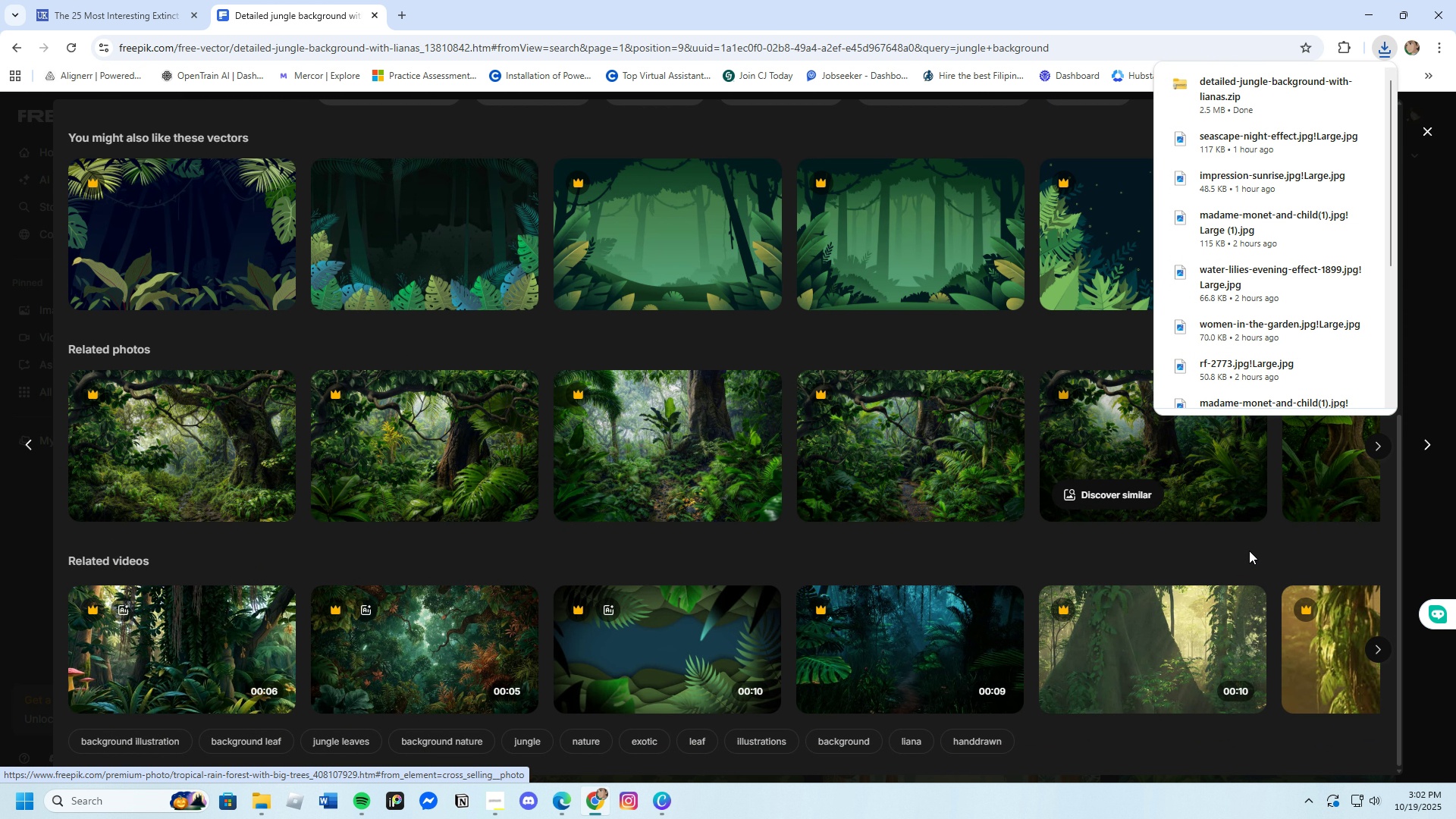 
left_click([1429, 545])
 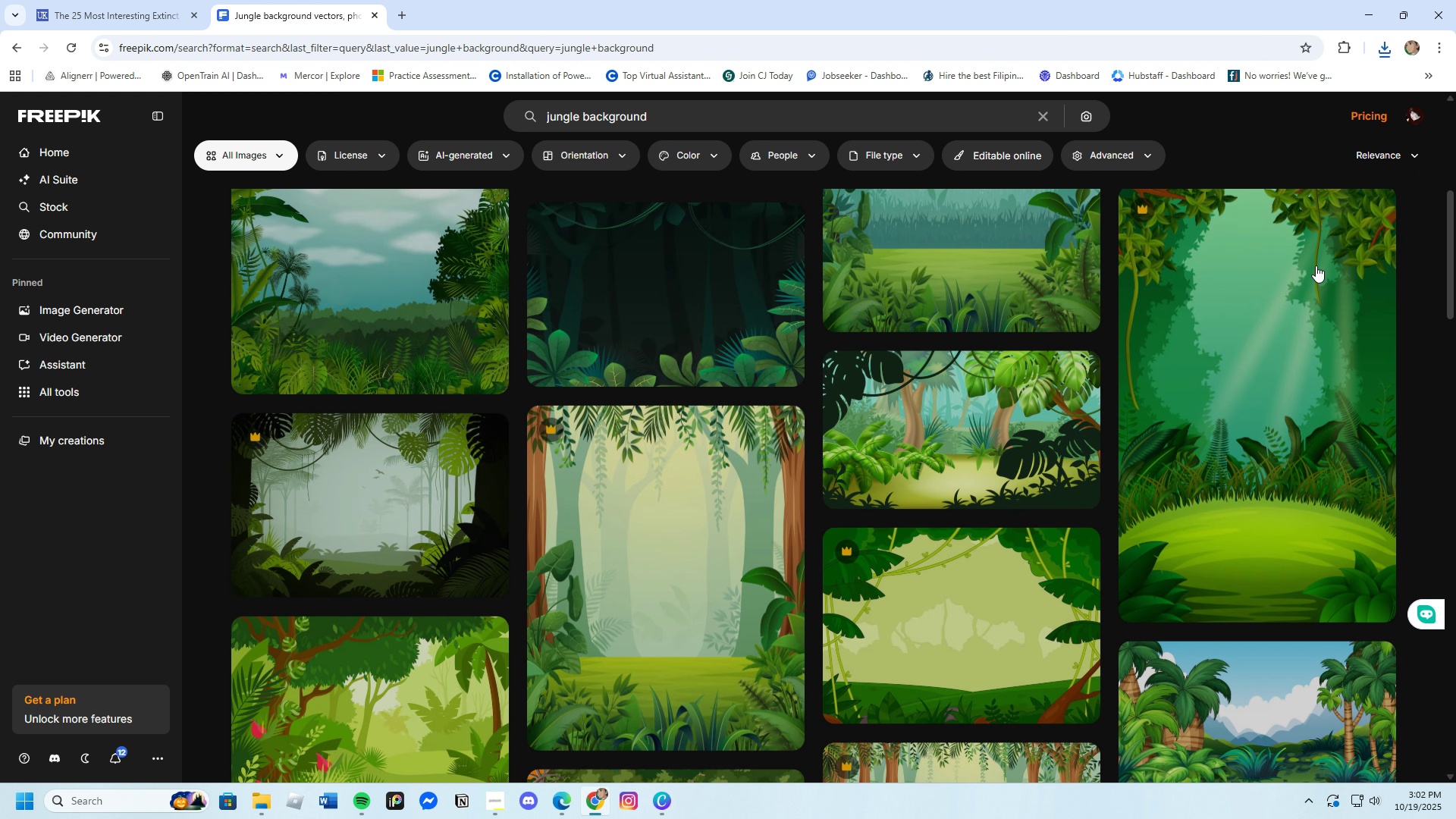 
scroll: coordinate [785, 642], scroll_direction: down, amount: 25.0
 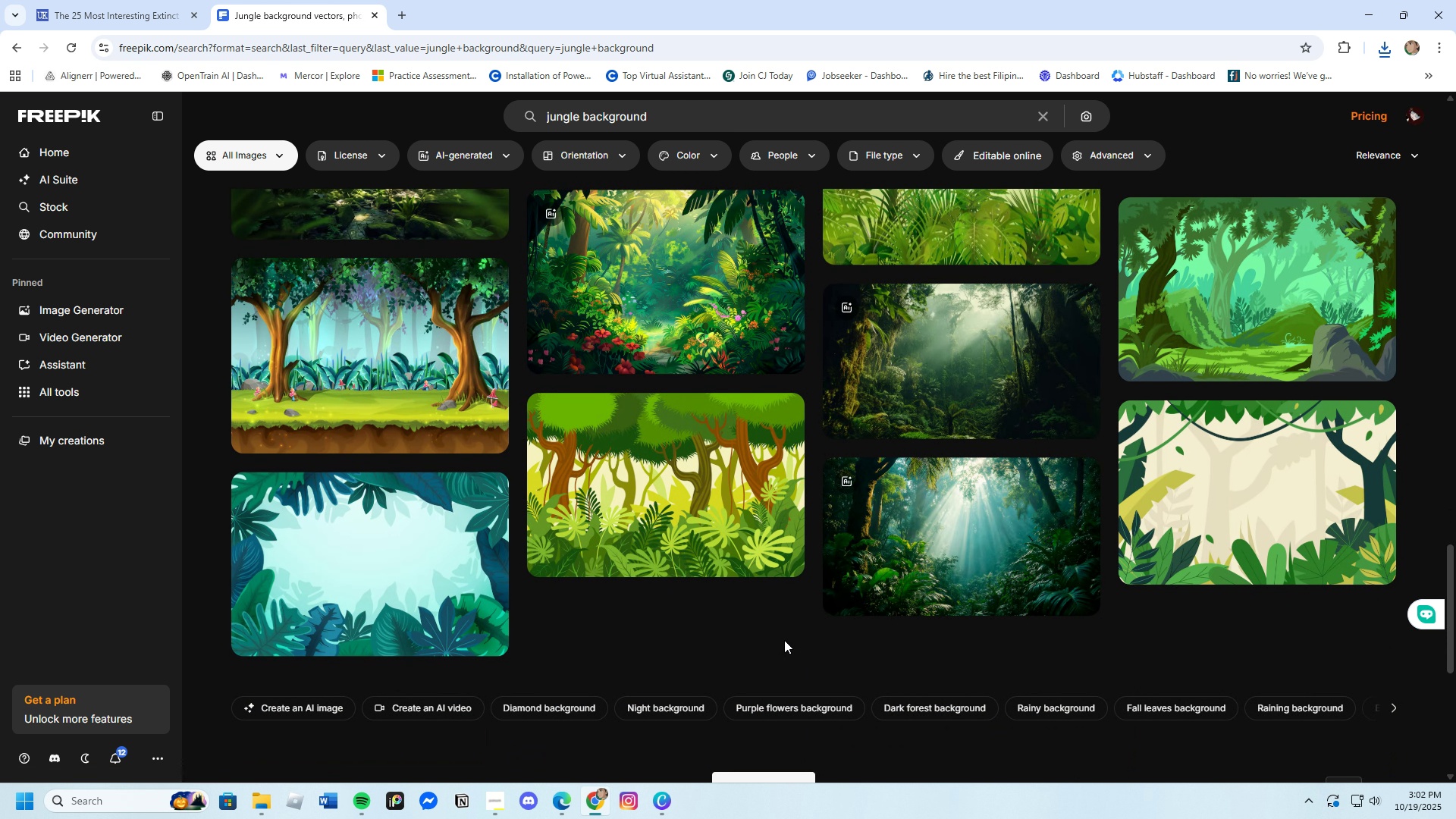 
scroll: coordinate [784, 640], scroll_direction: down, amount: 2.0
 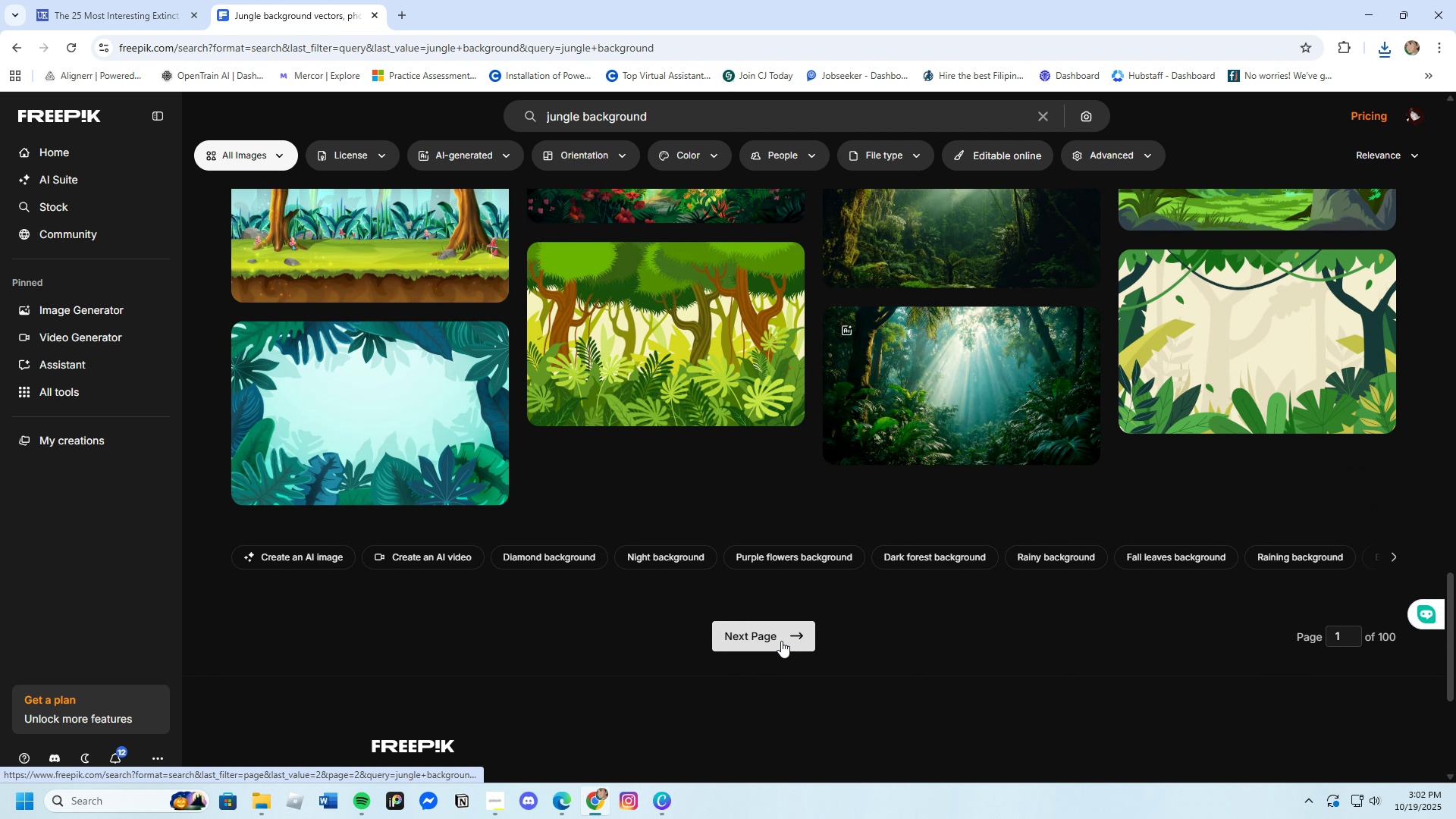 
left_click([781, 641])
 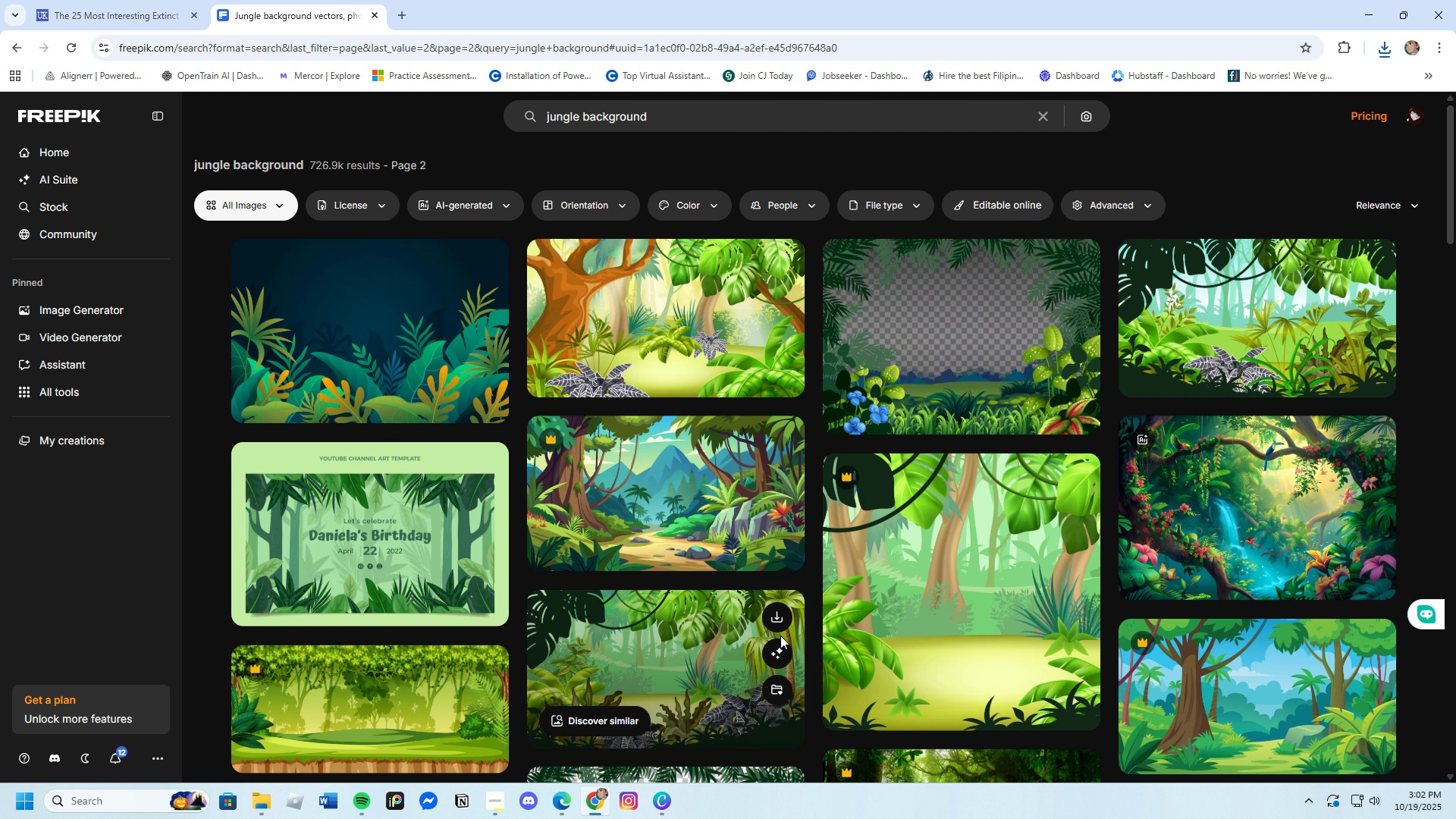 
scroll: coordinate [780, 635], scroll_direction: down, amount: 19.0
 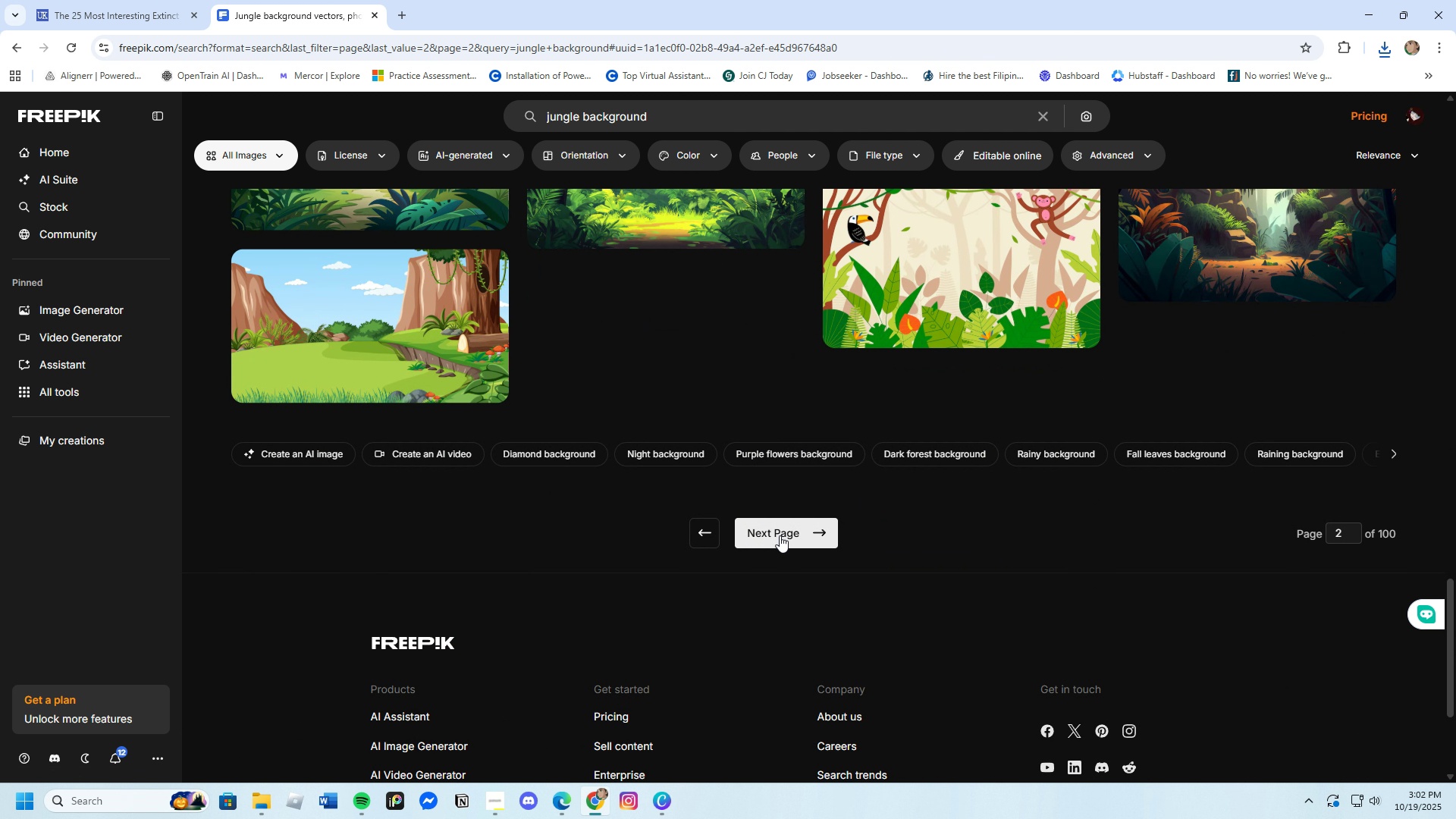 
left_click([780, 534])
 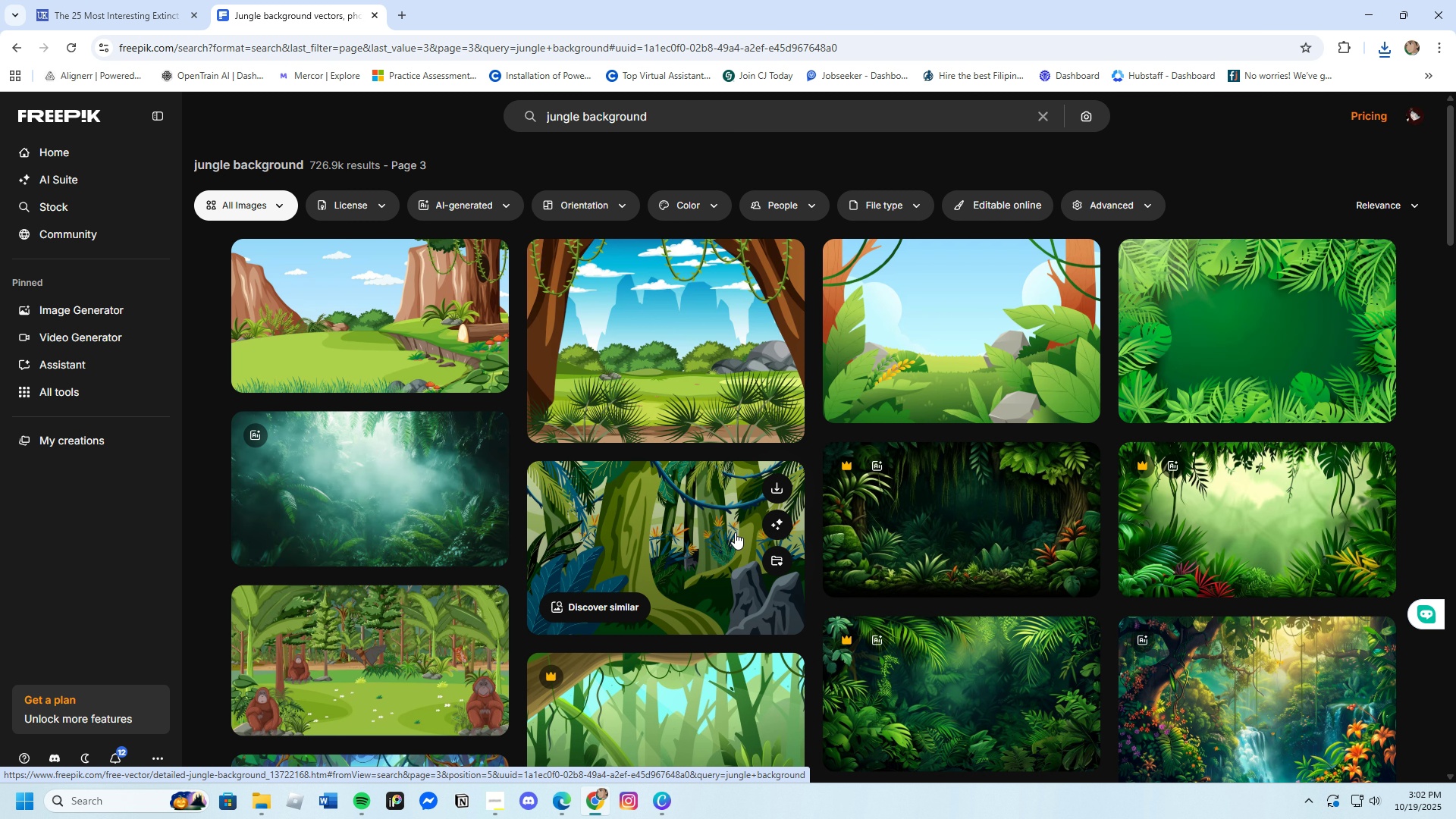 
wait(7.12)
 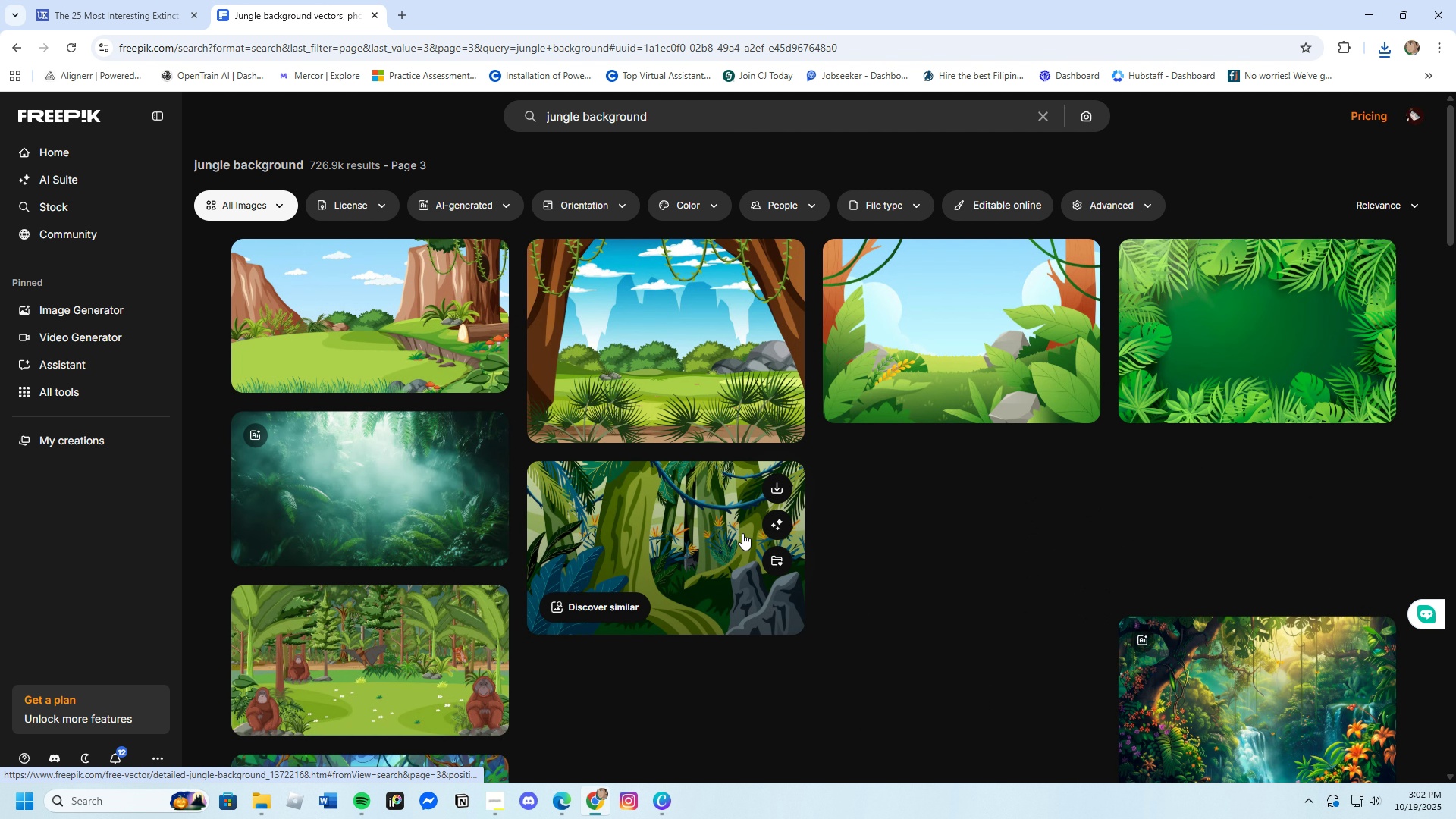 
left_click([388, 499])
 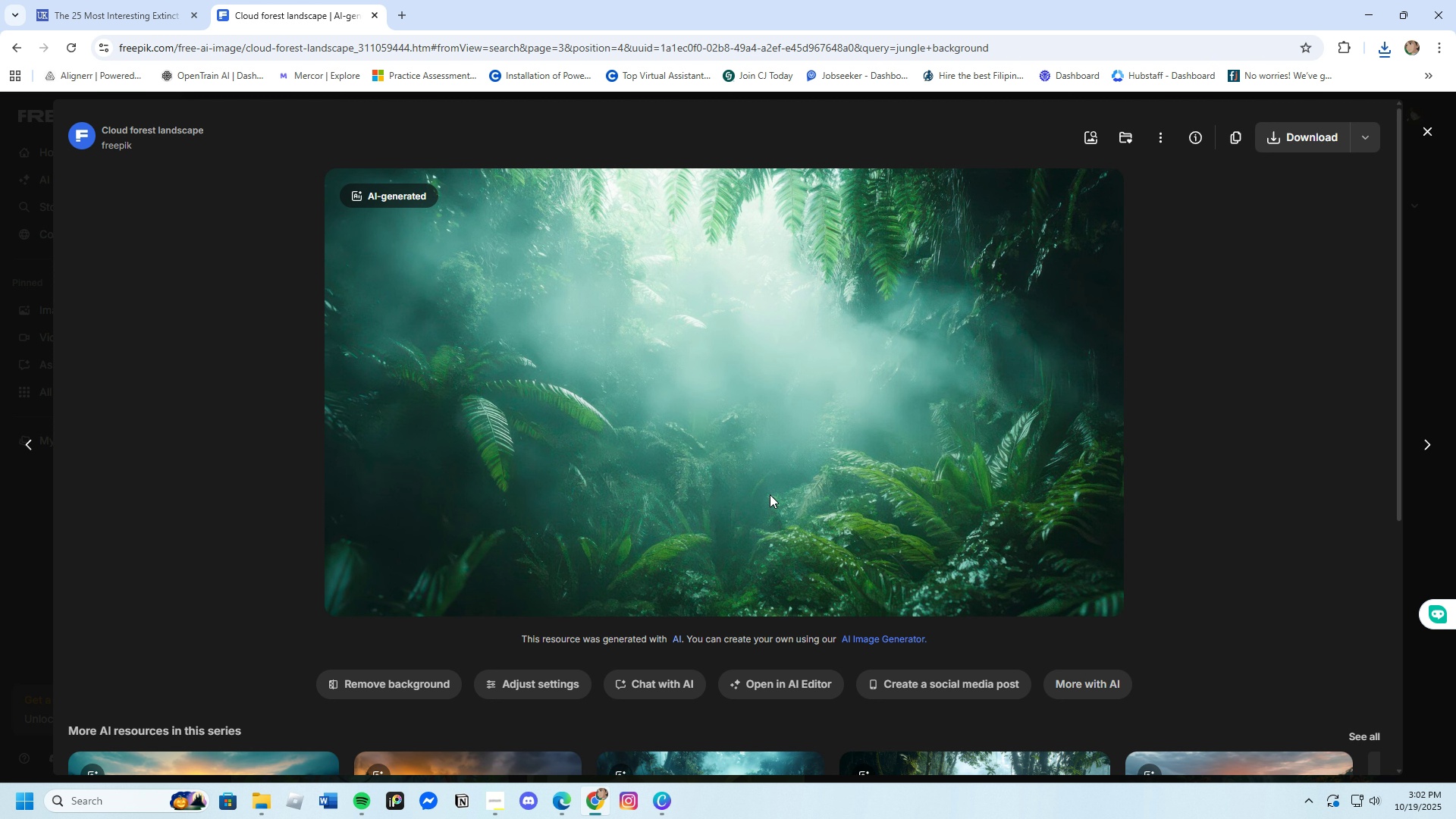 
wait(6.6)
 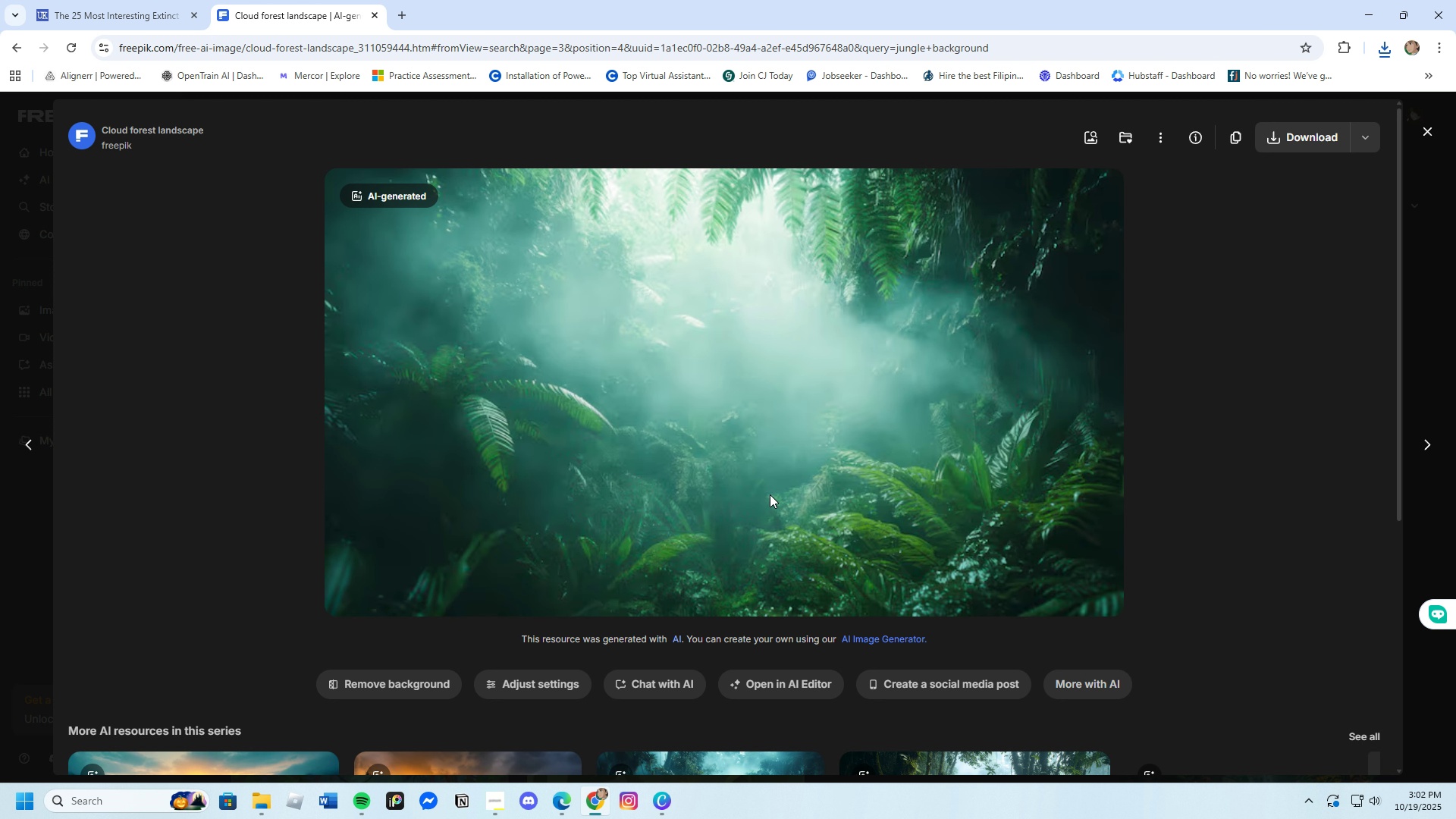 
left_click([1270, 135])
 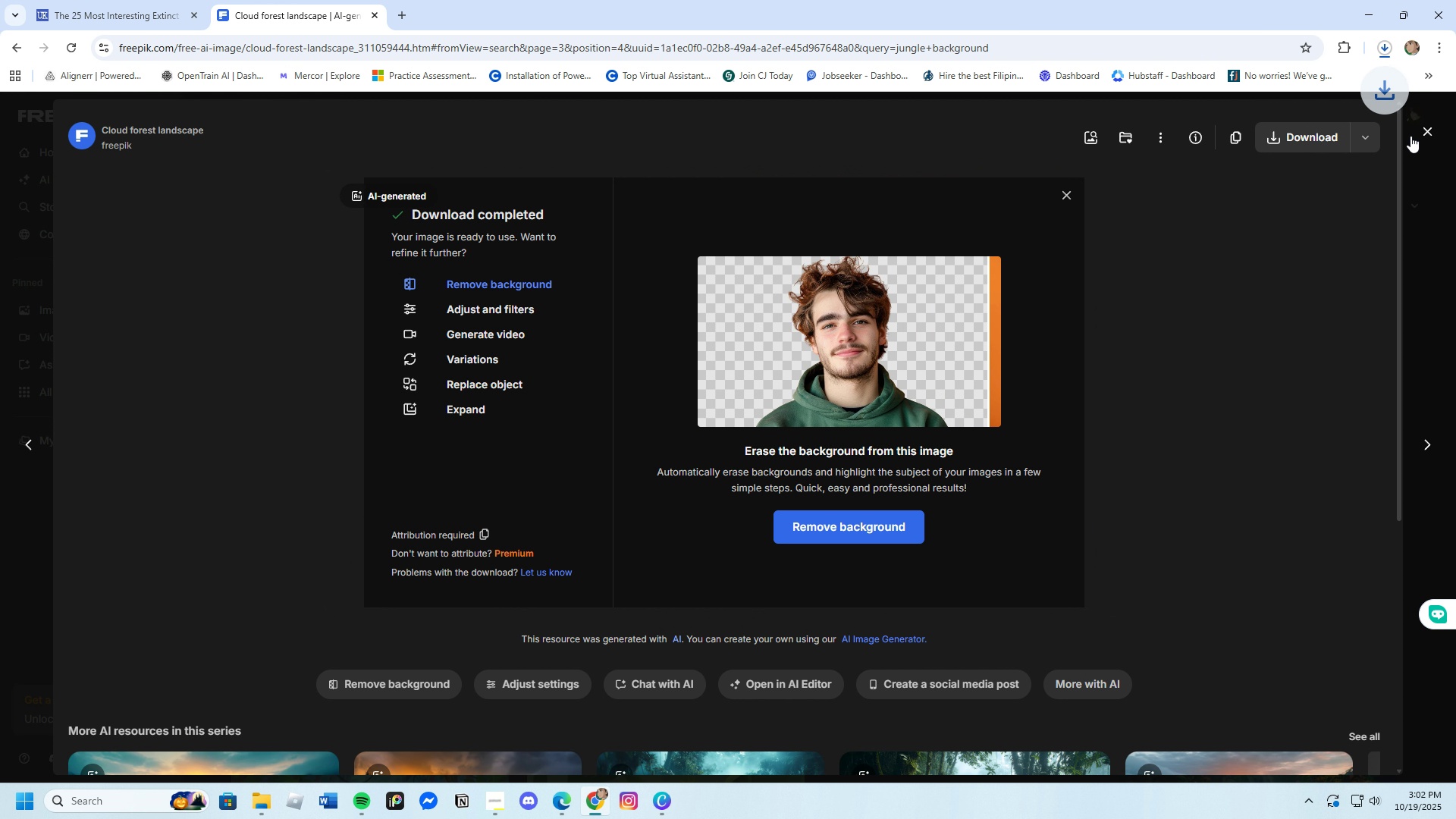 
scroll: coordinate [1076, 593], scroll_direction: down, amount: 7.0
 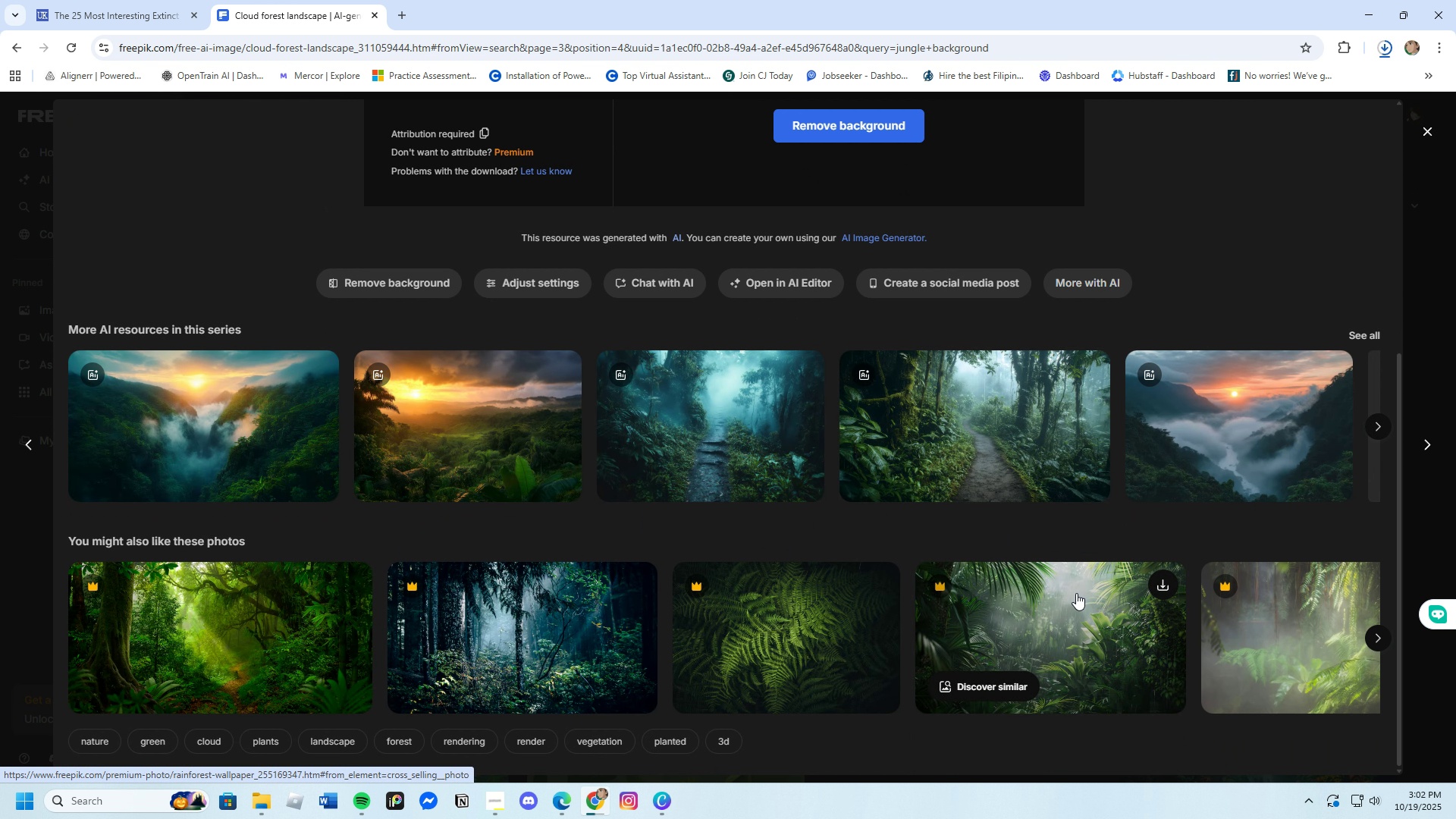 
scroll: coordinate [1076, 593], scroll_direction: up, amount: 3.0
 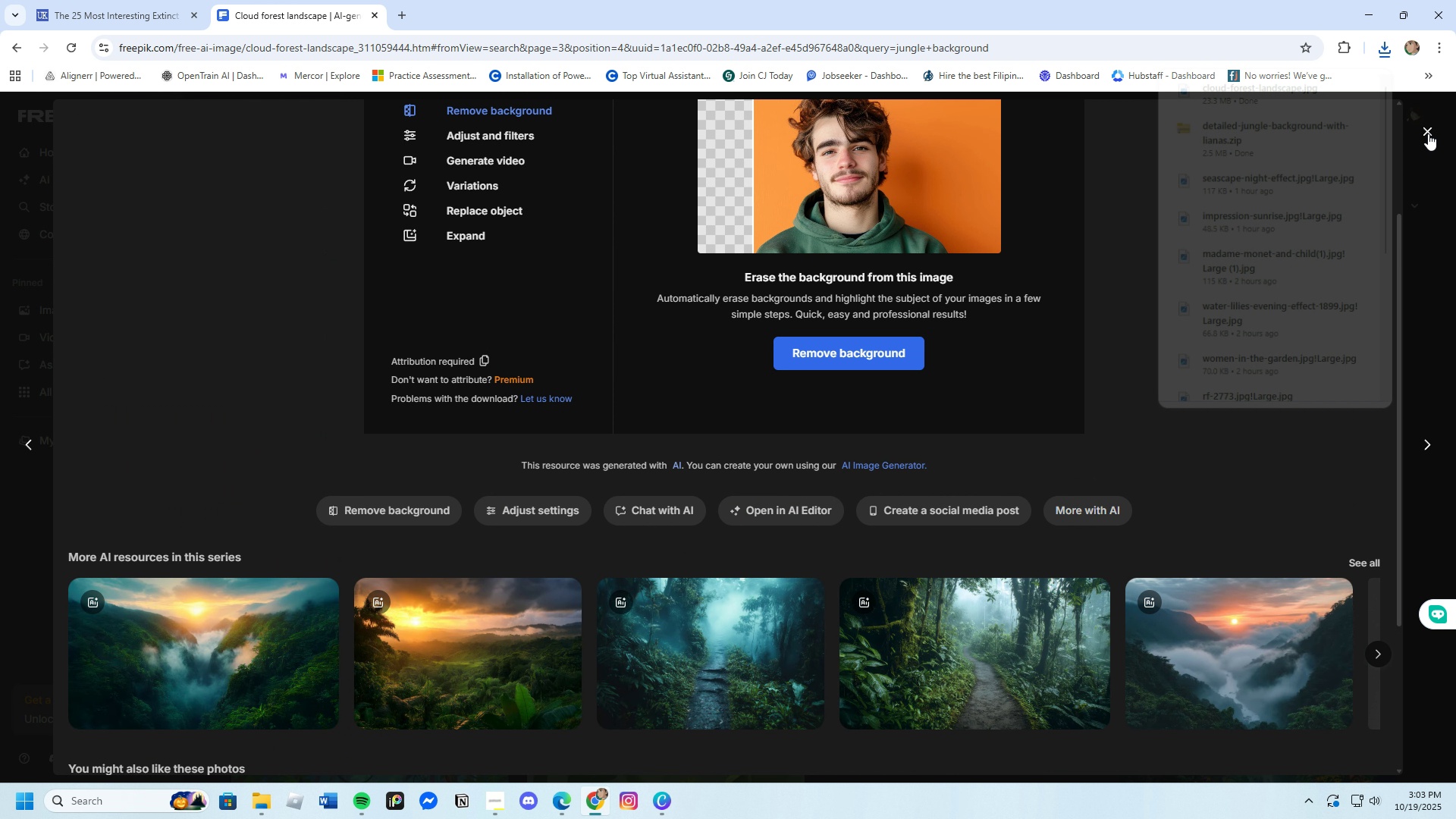 
left_click([1428, 131])
 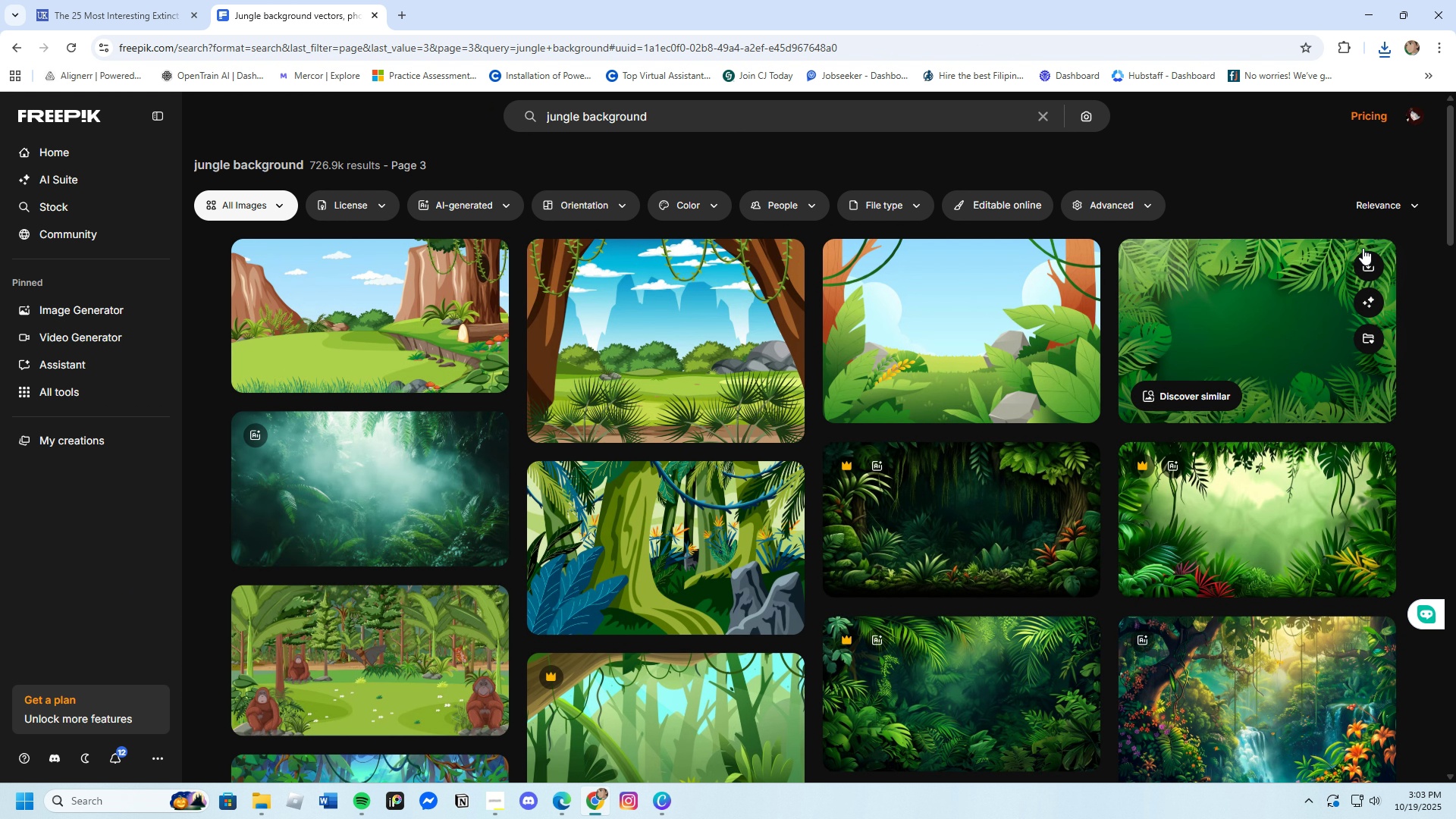 
scroll: coordinate [937, 604], scroll_direction: down, amount: 12.0
 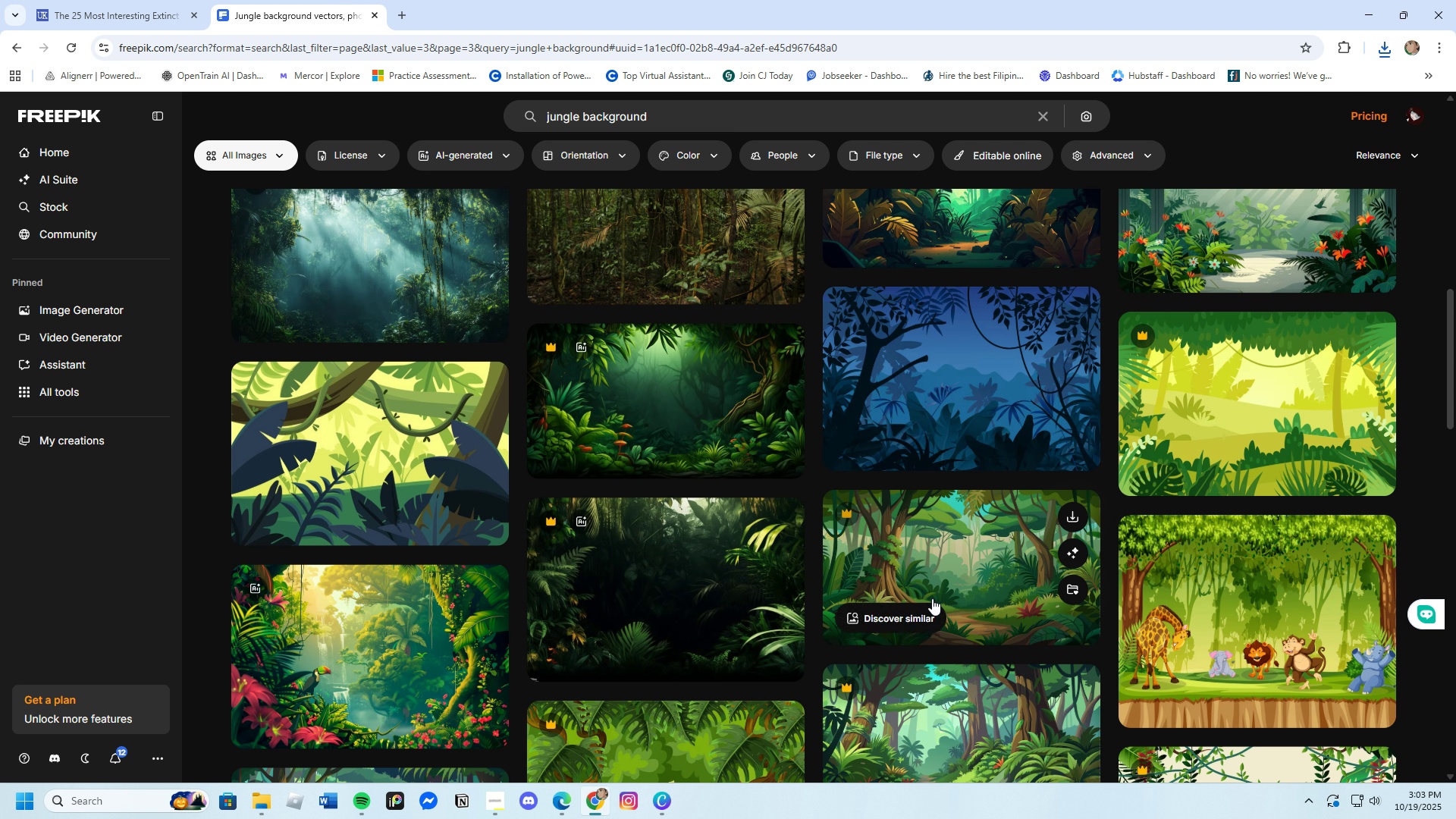 
left_click([958, 356])
 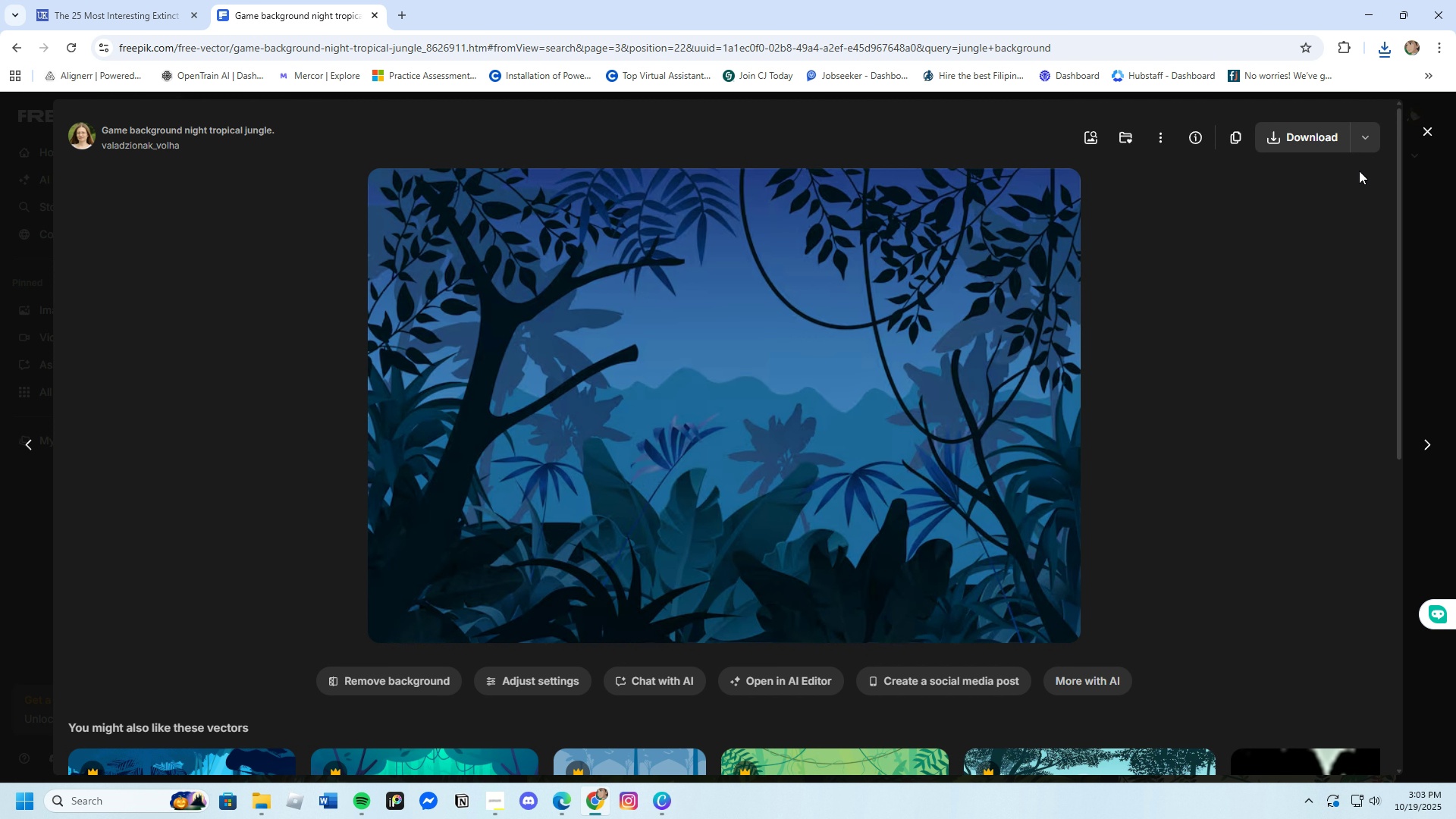 
left_click([1314, 140])
 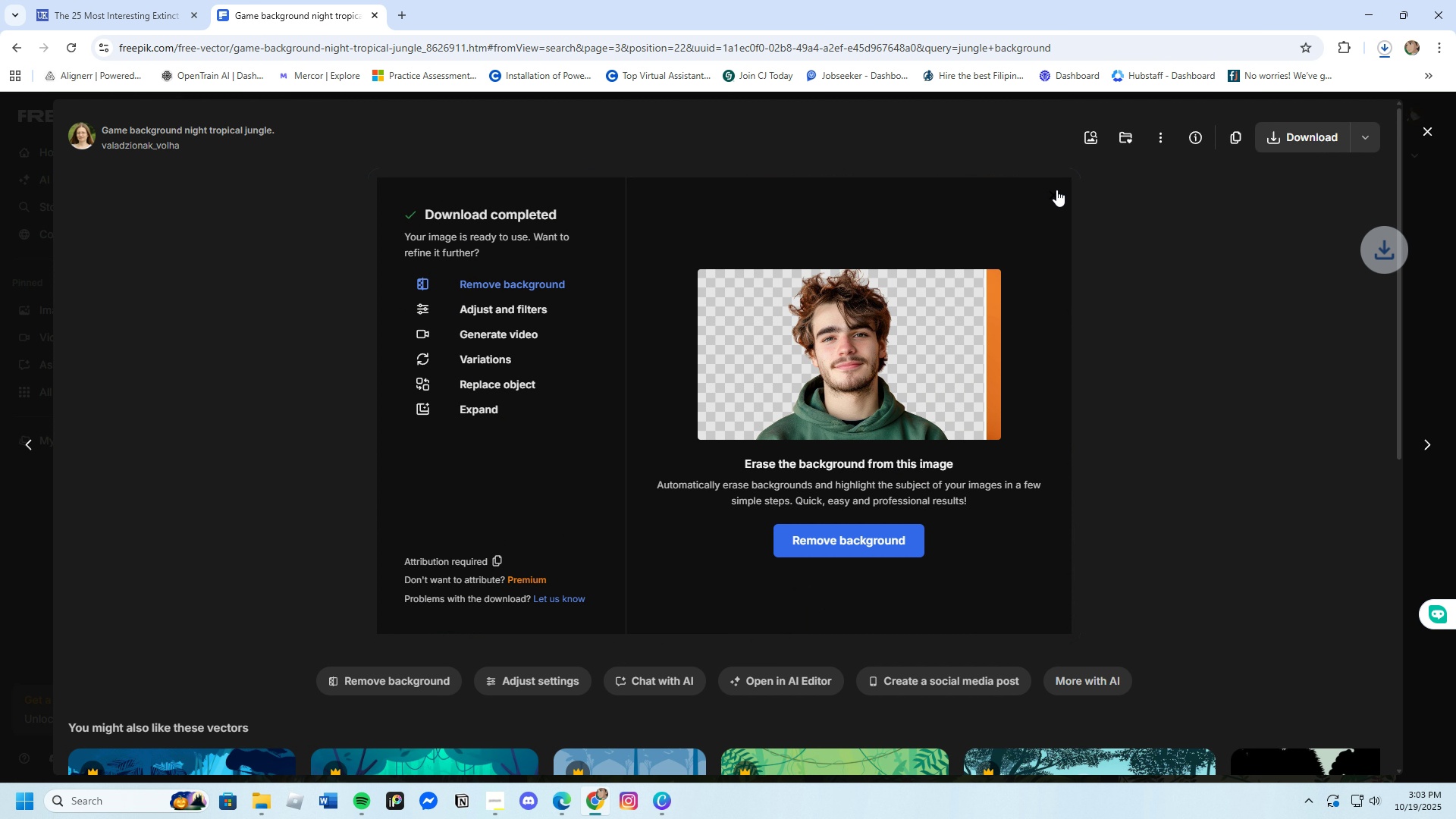 
scroll: coordinate [1015, 515], scroll_direction: down, amount: 7.0
 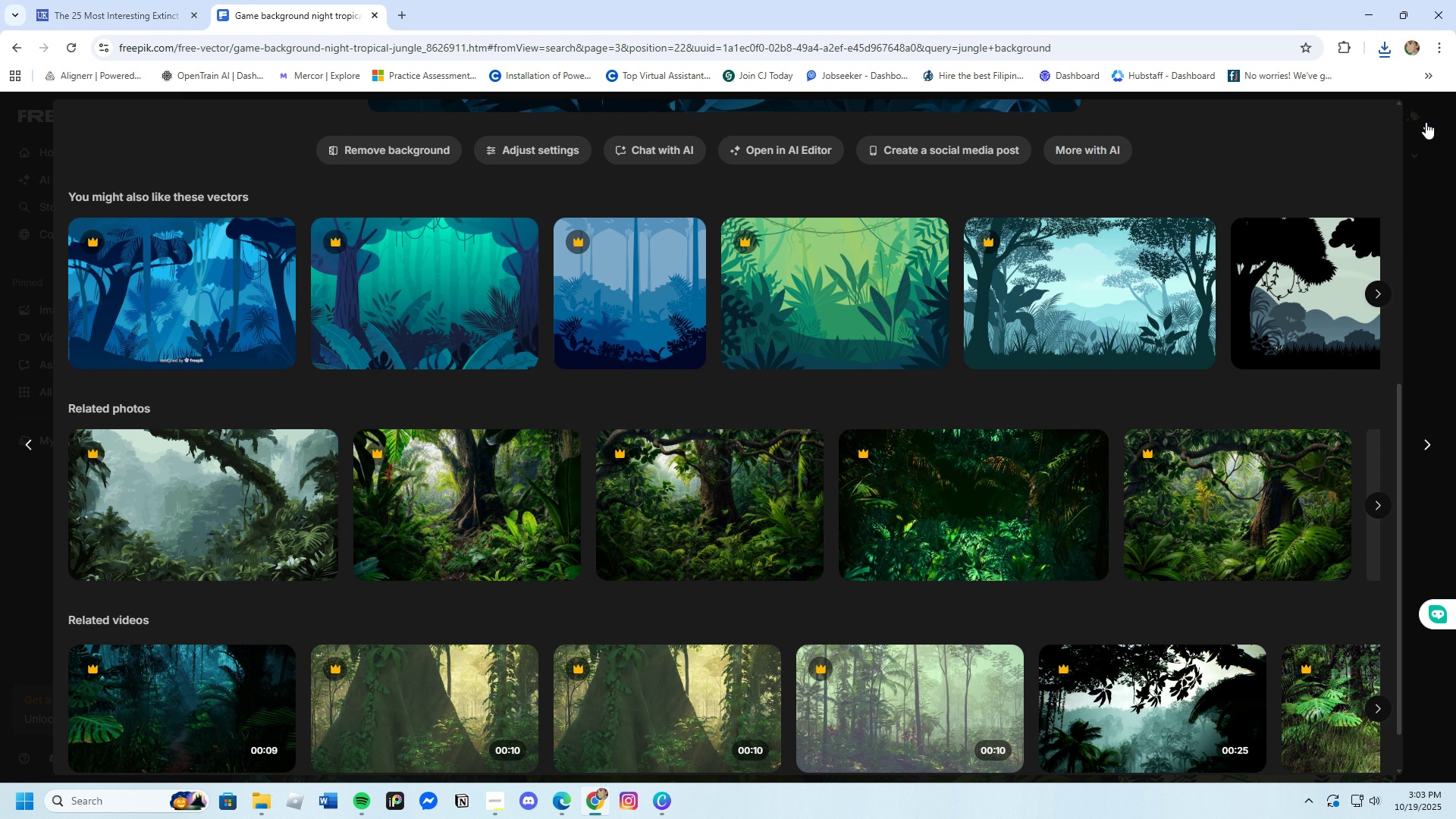 
left_click([1428, 127])
 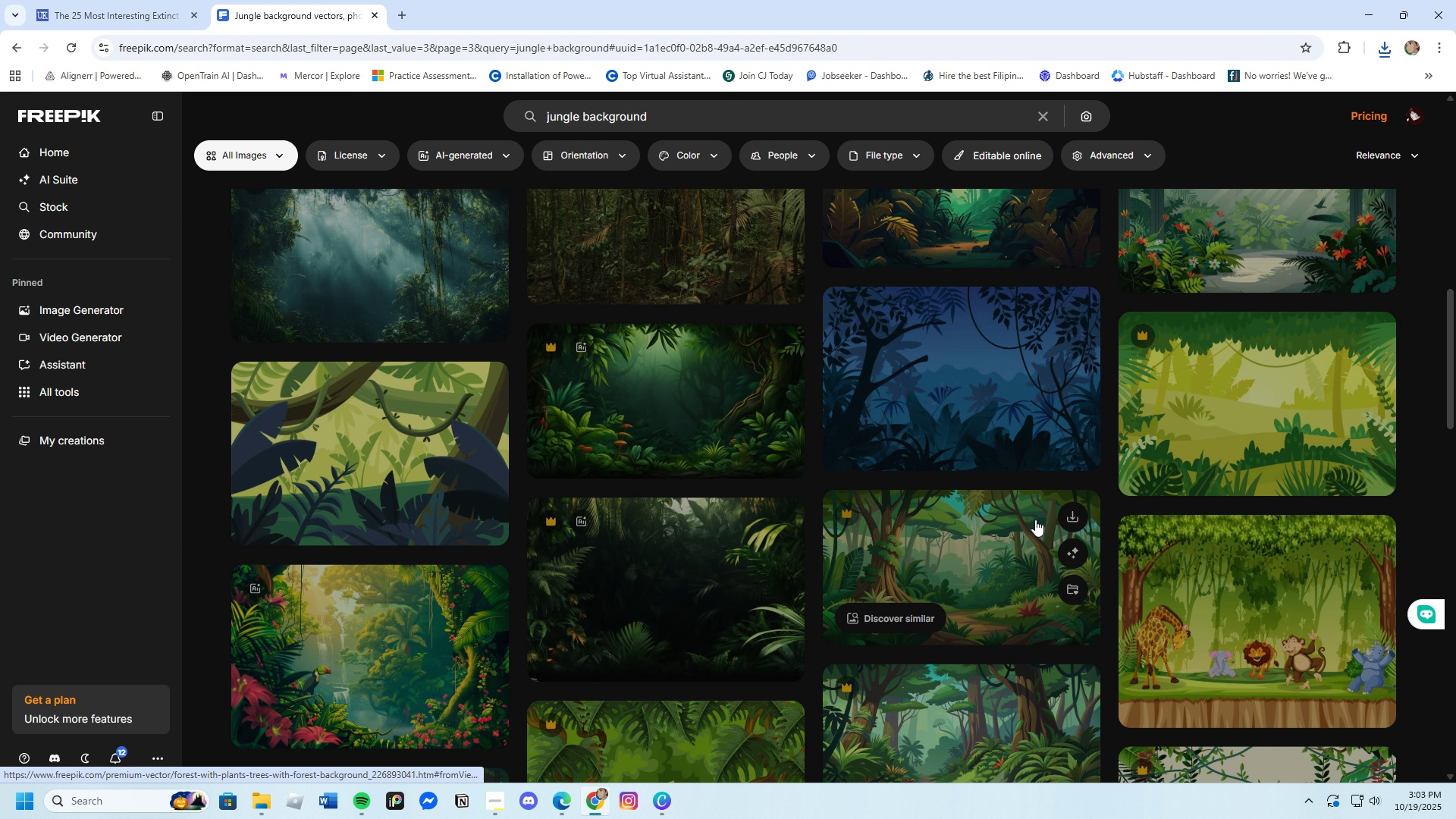 
scroll: coordinate [965, 578], scroll_direction: down, amount: 12.0
 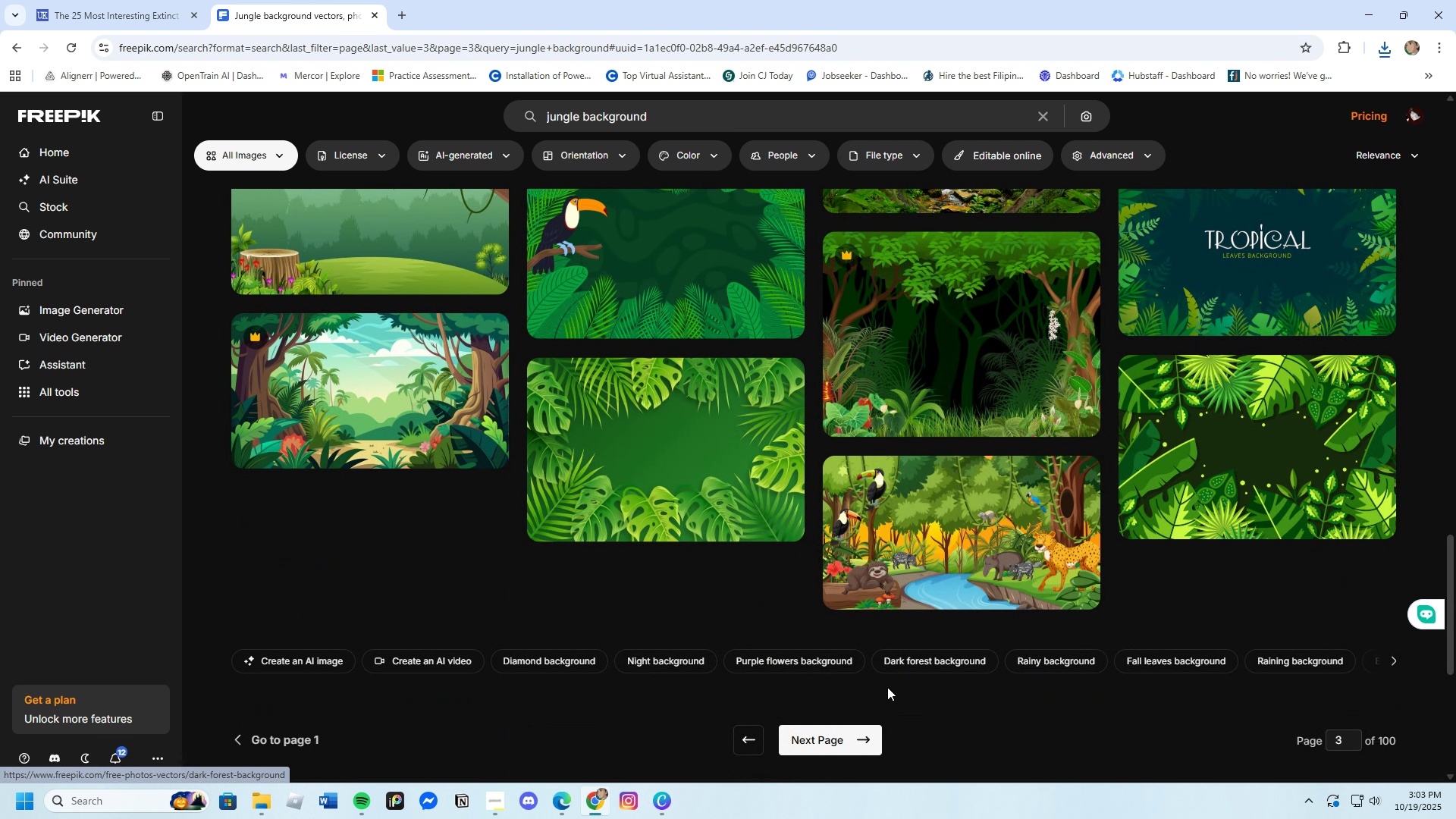 
left_click([856, 736])
 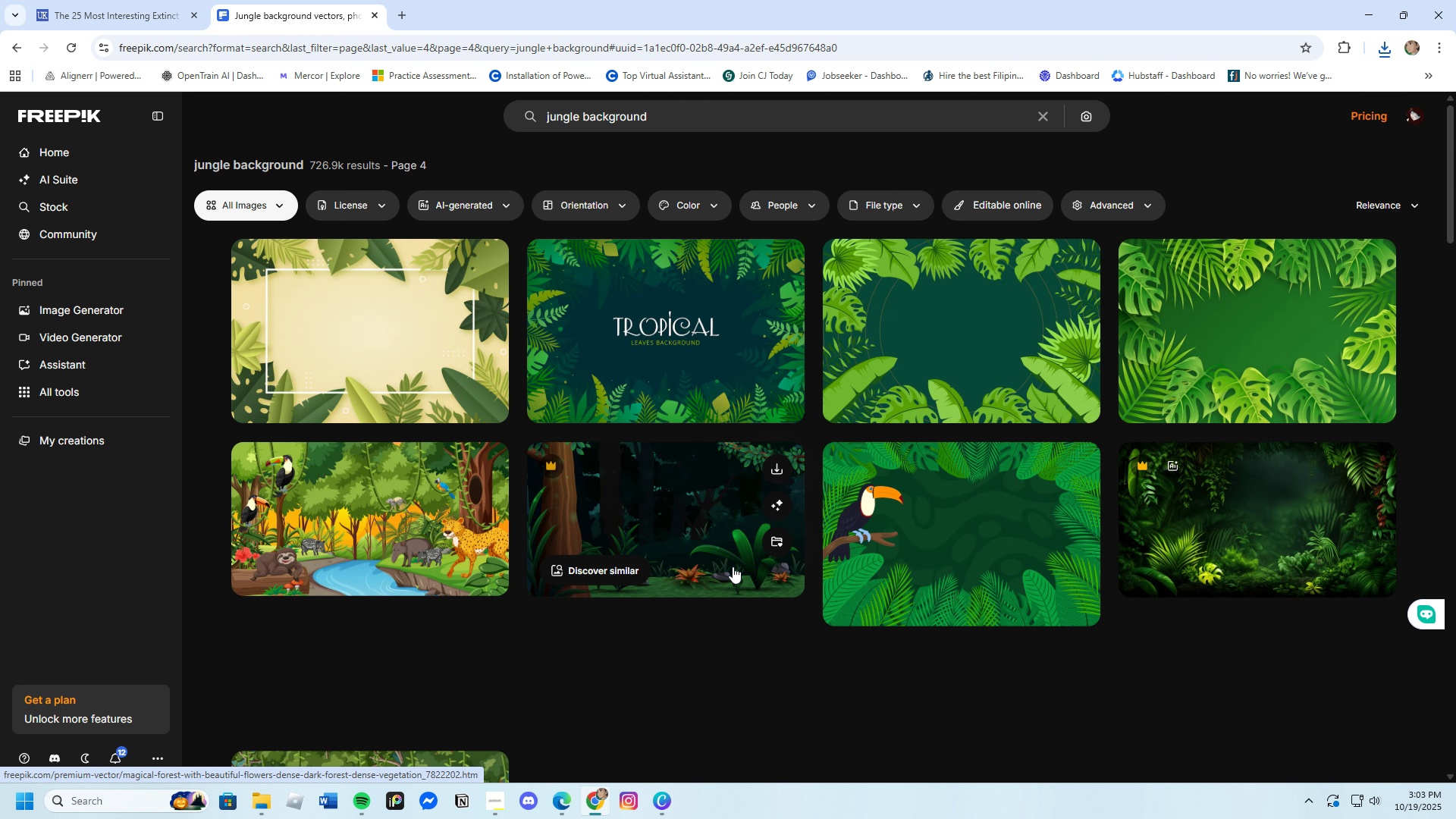 
scroll: coordinate [733, 566], scroll_direction: down, amount: 12.0
 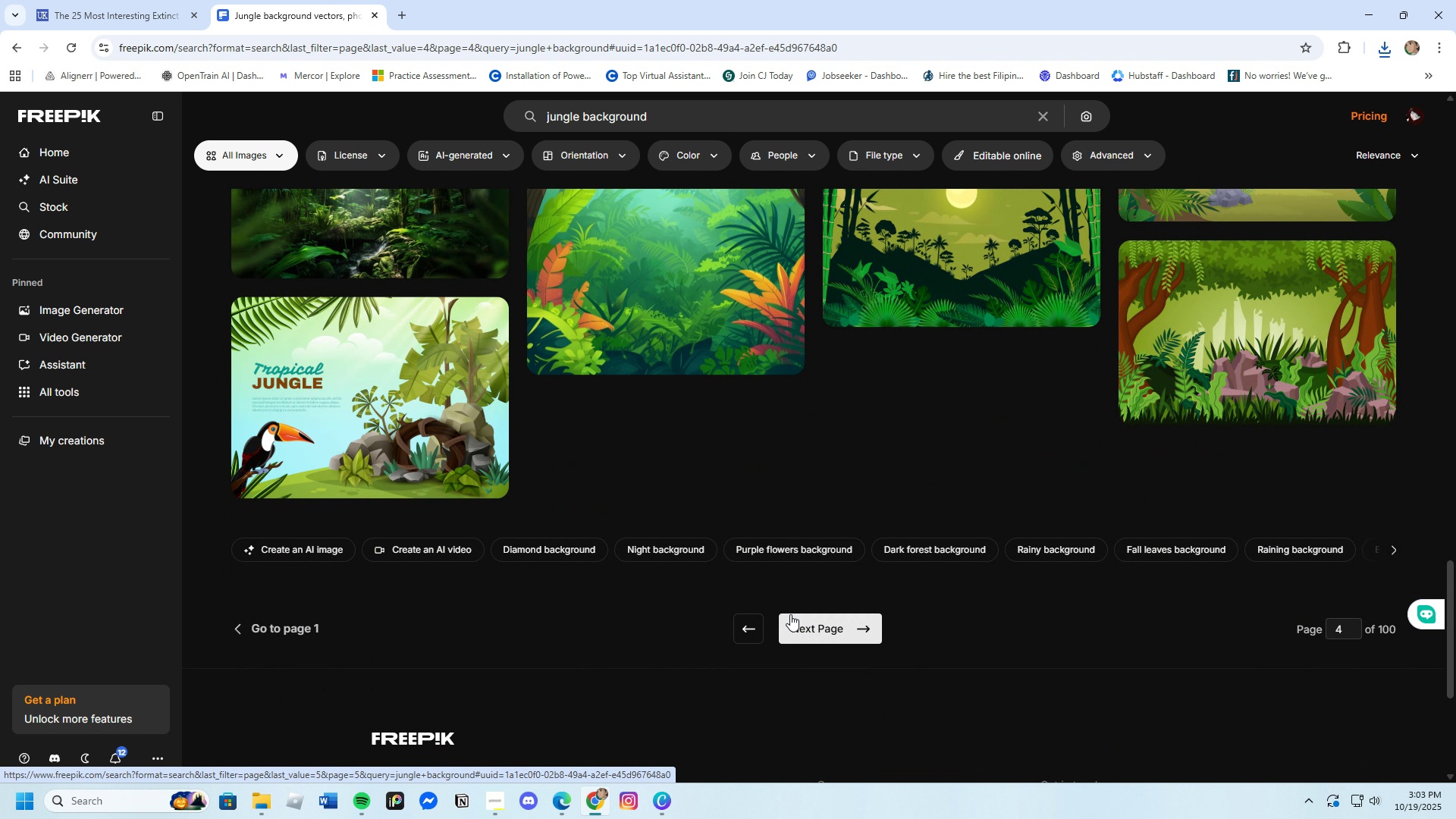 
left_click([792, 612])
 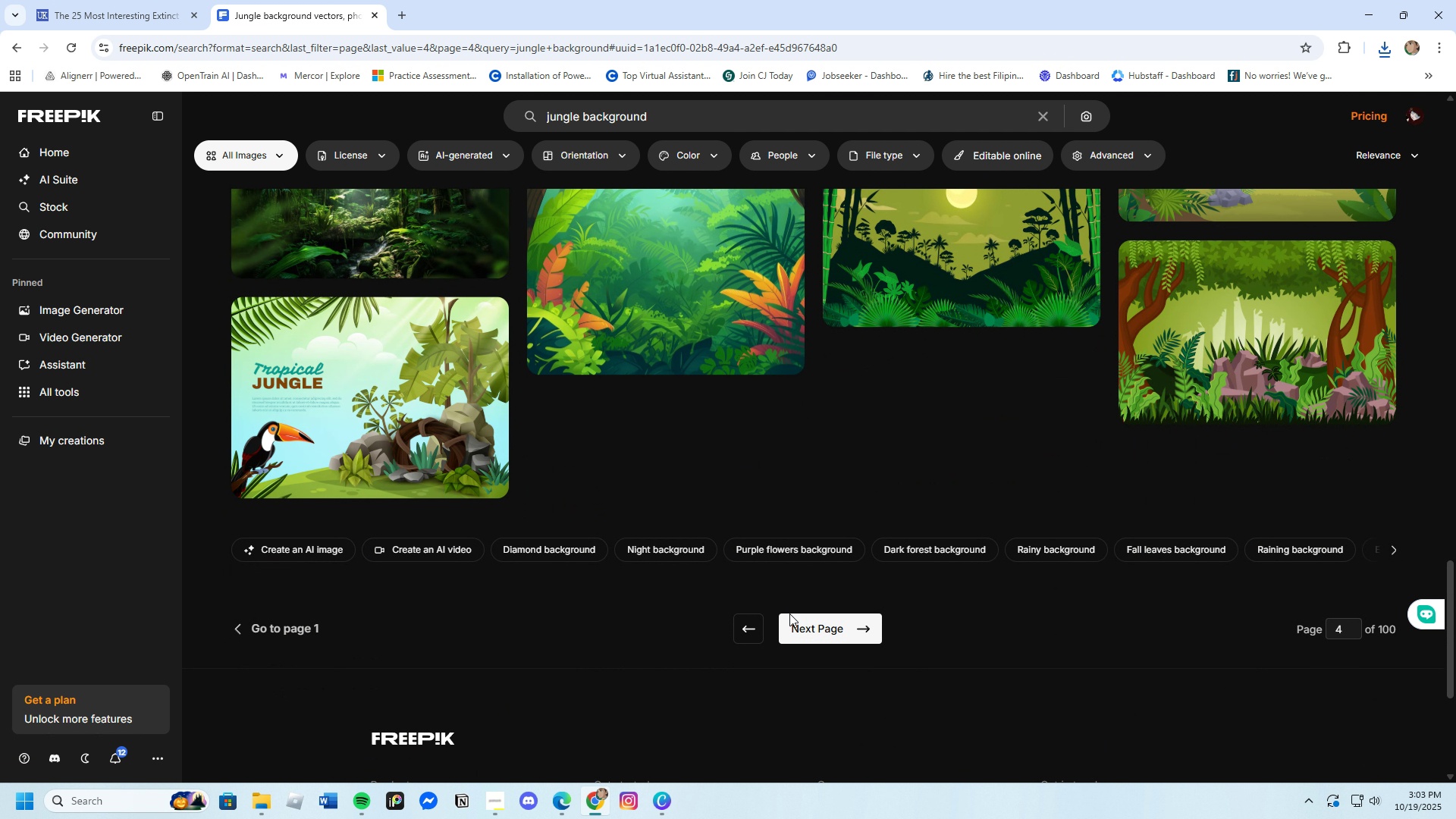 
left_click([795, 629])
 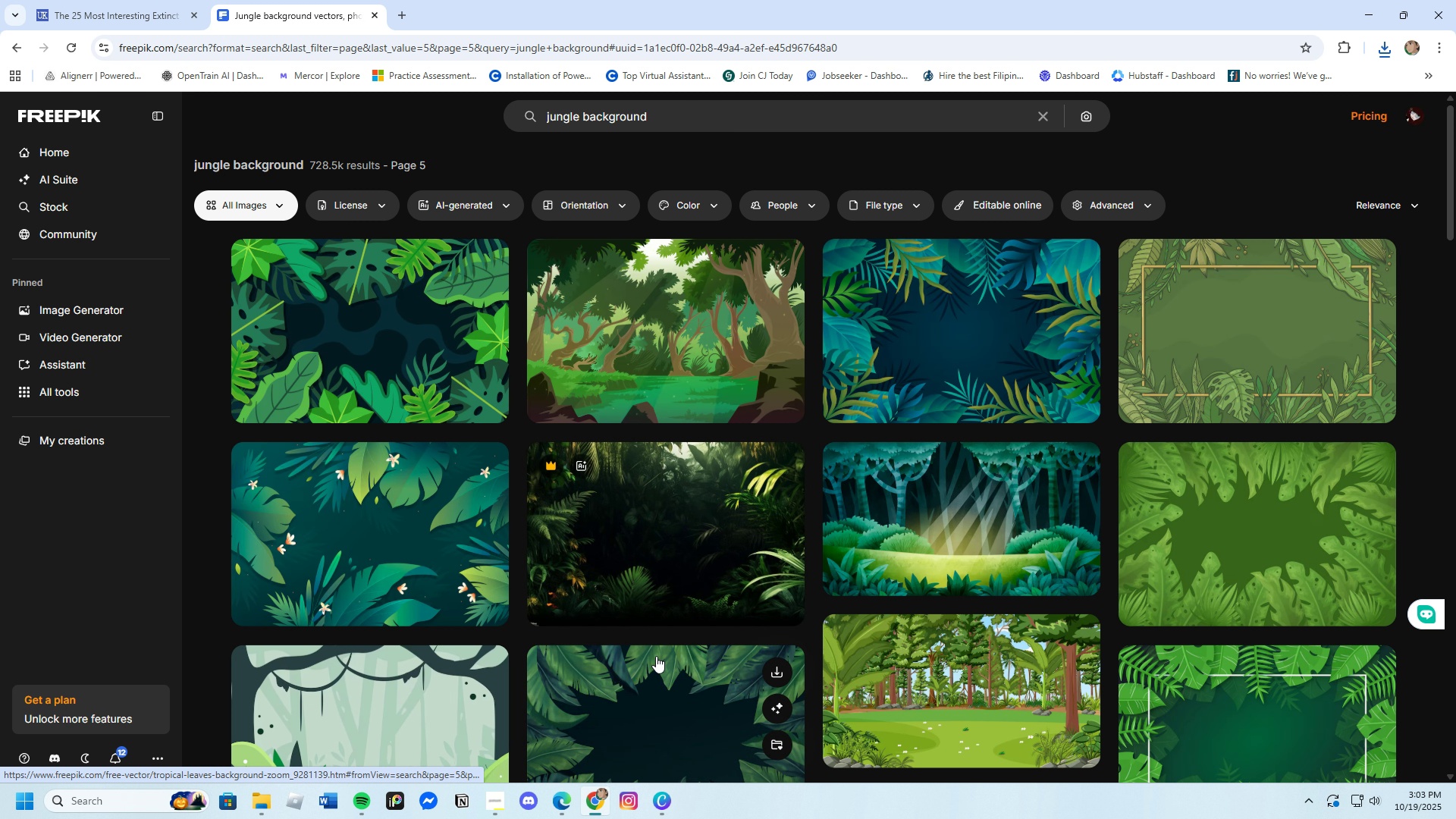 
scroll: coordinate [673, 683], scroll_direction: down, amount: 8.0
 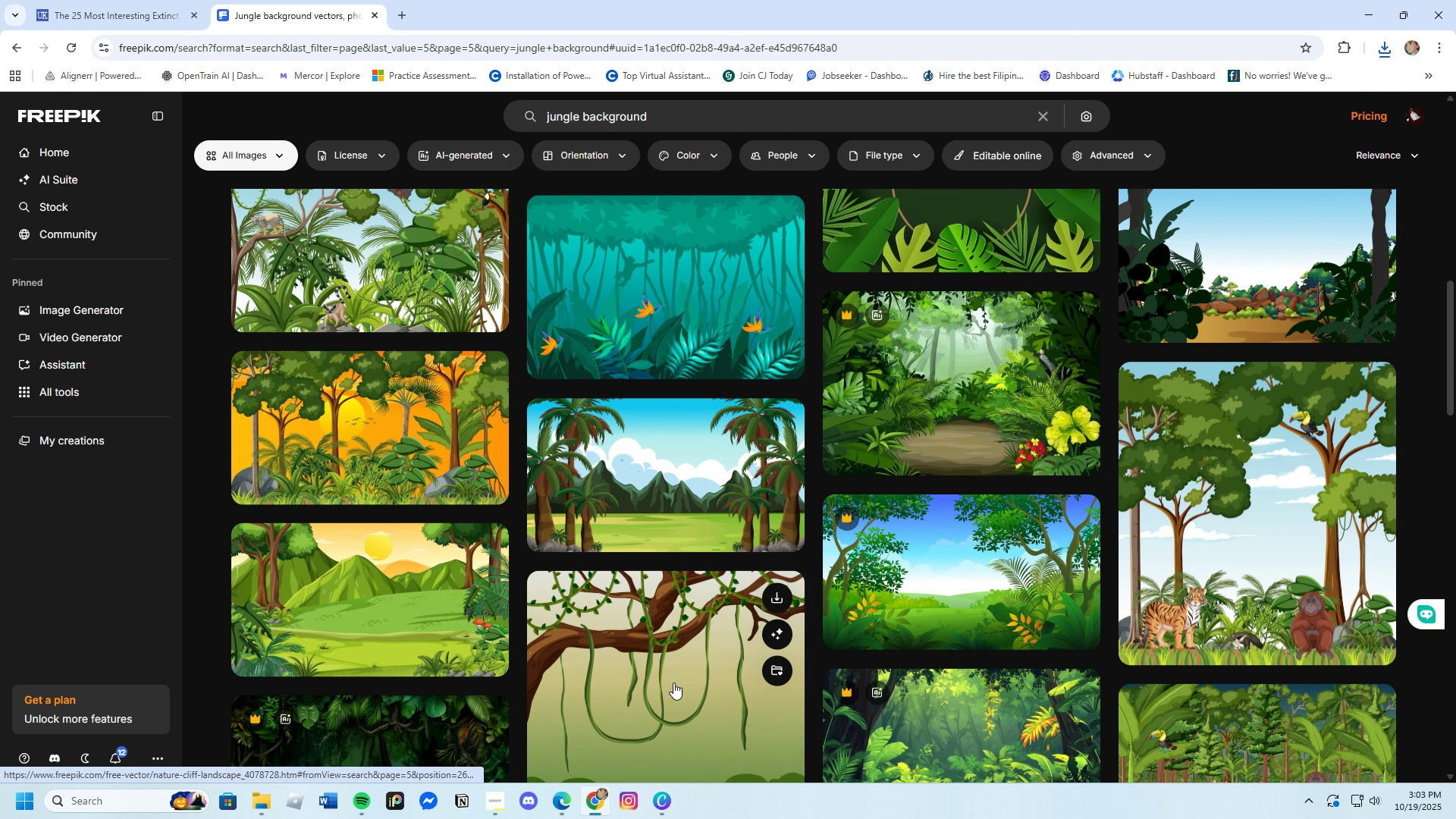 
scroll: coordinate [673, 682], scroll_direction: up, amount: 2.0
 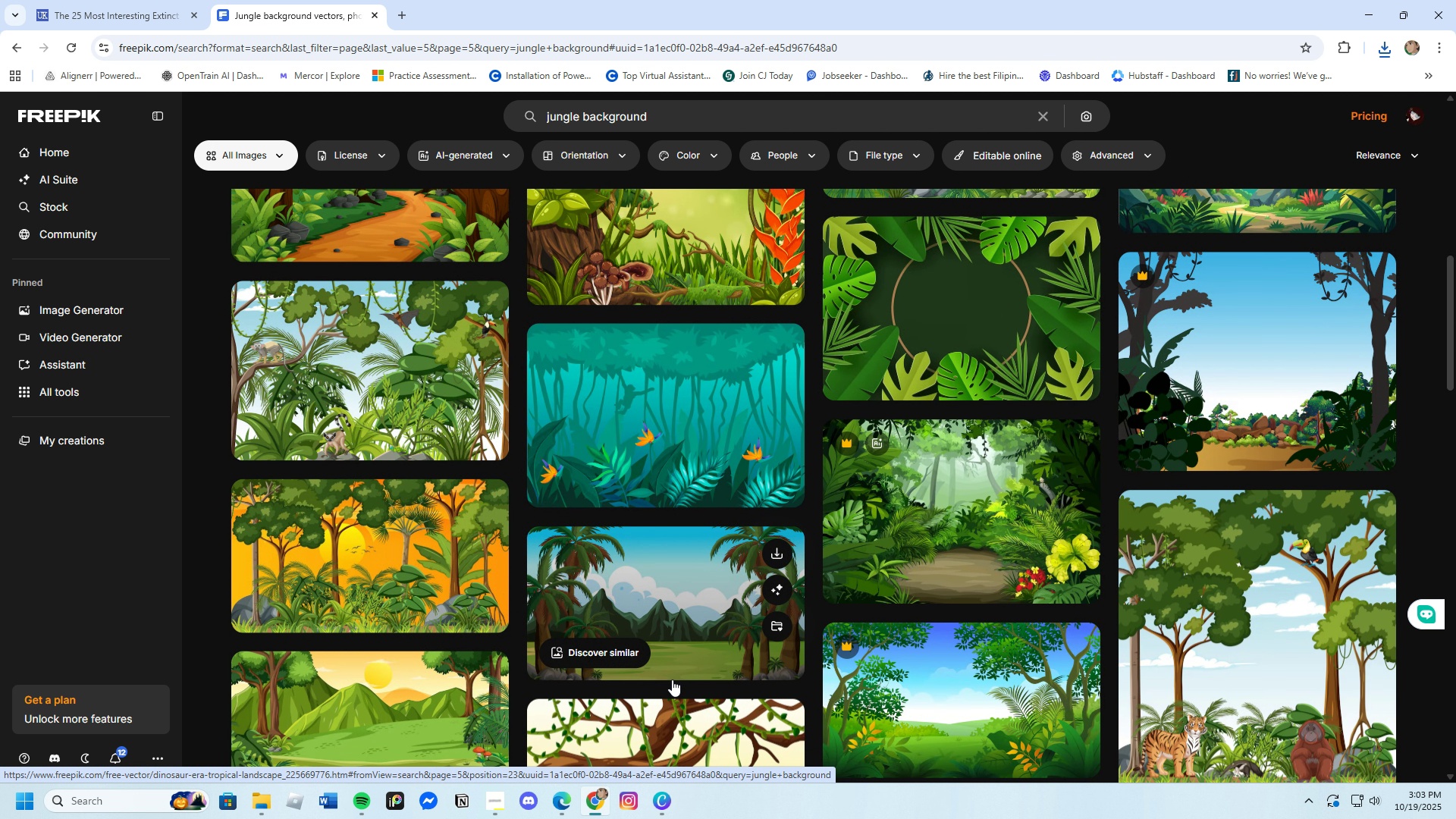 
scroll: coordinate [671, 679], scroll_direction: down, amount: 21.0
 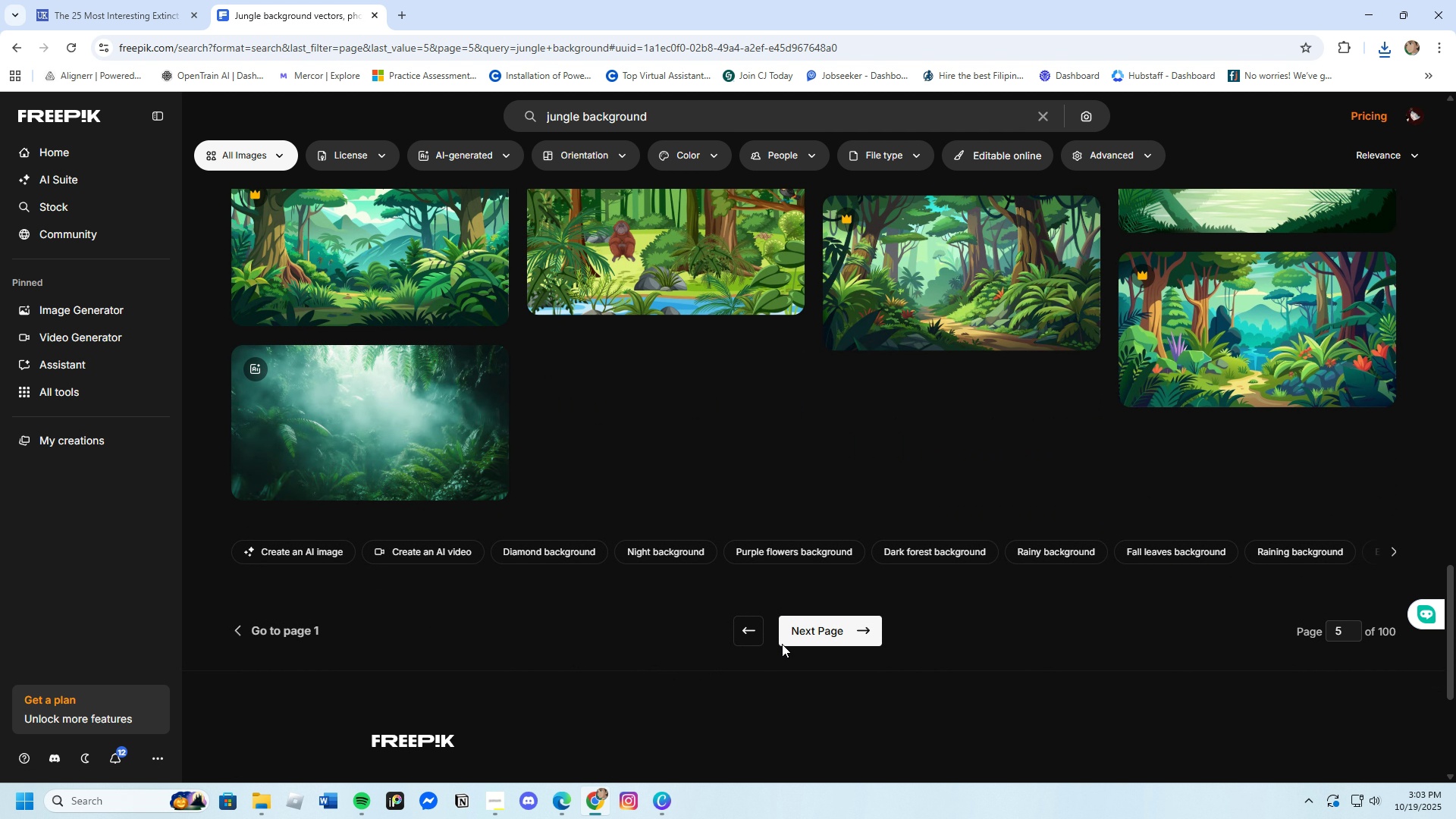 
left_click([802, 620])
 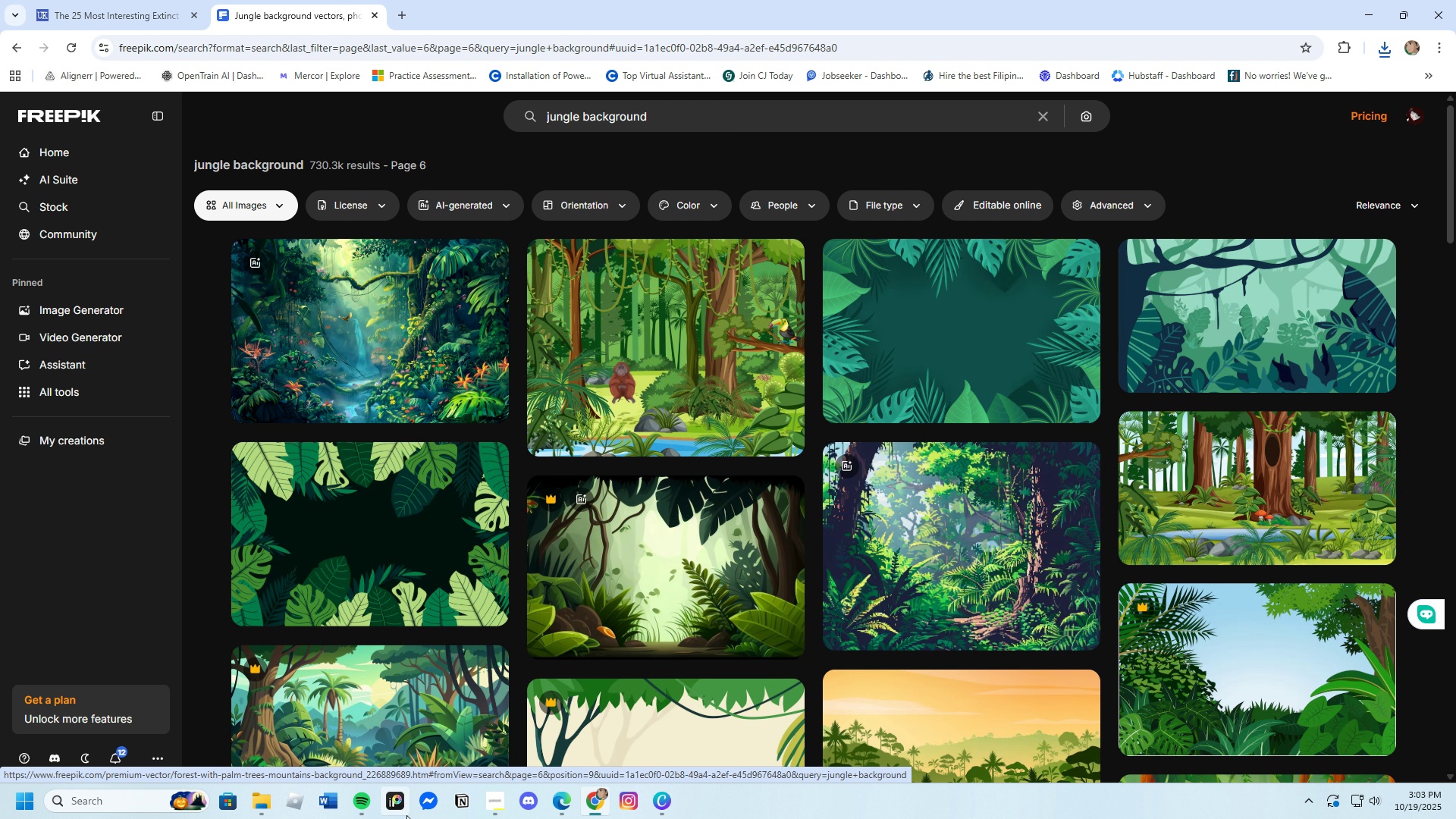 
wait(6.99)
 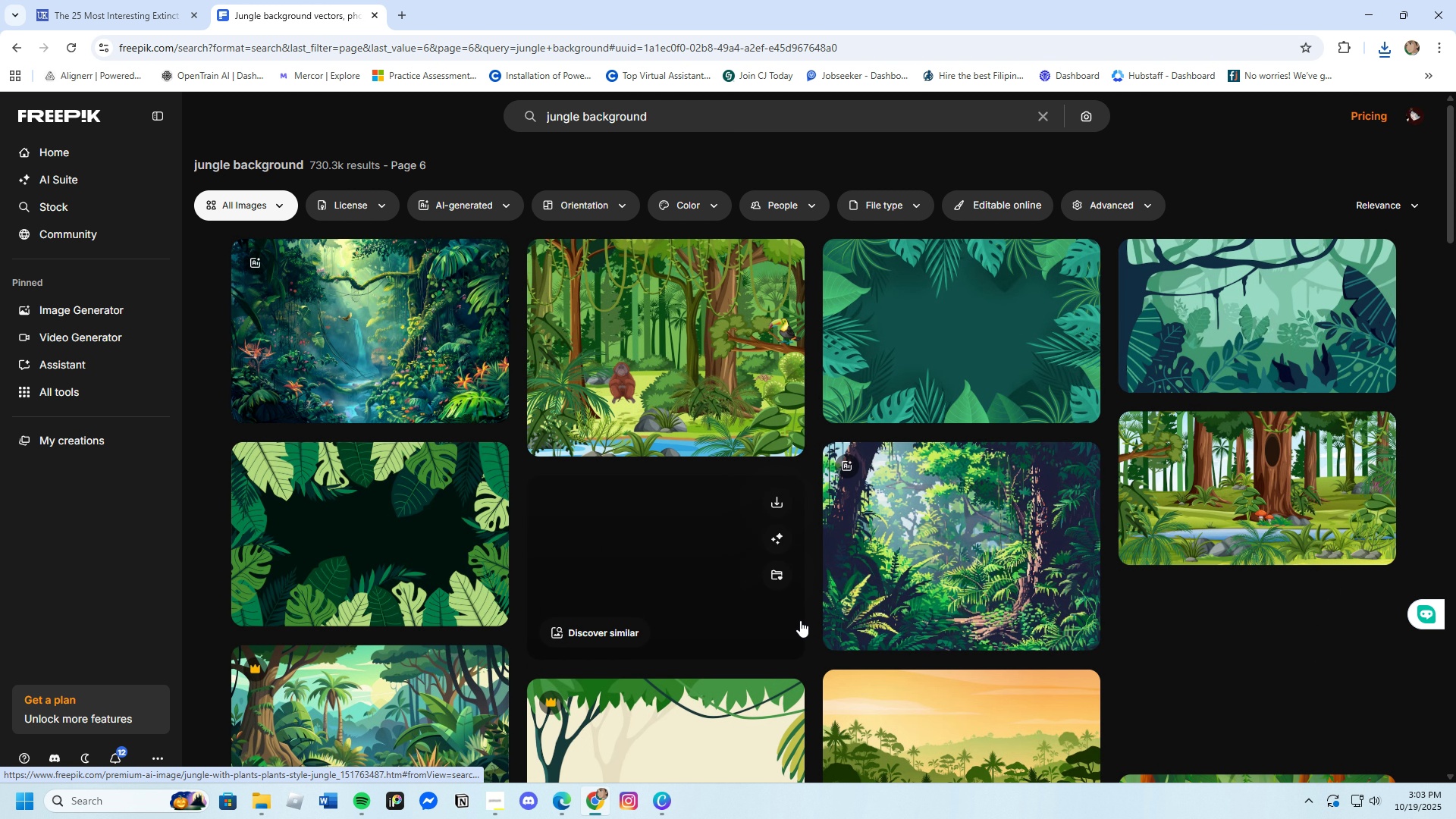 
left_click([381, 762])
 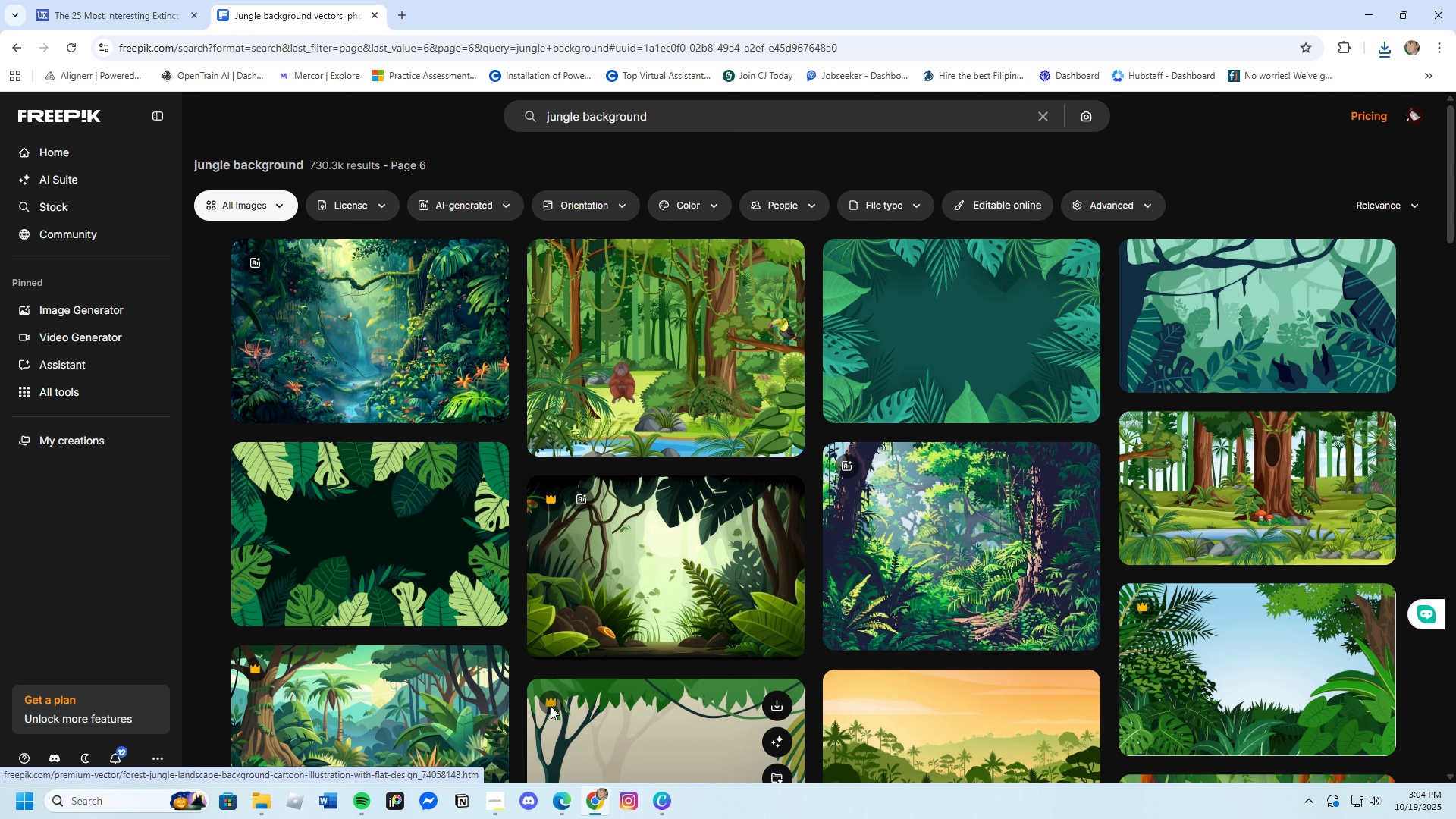 
scroll: coordinate [425, 725], scroll_direction: down, amount: 3.0
 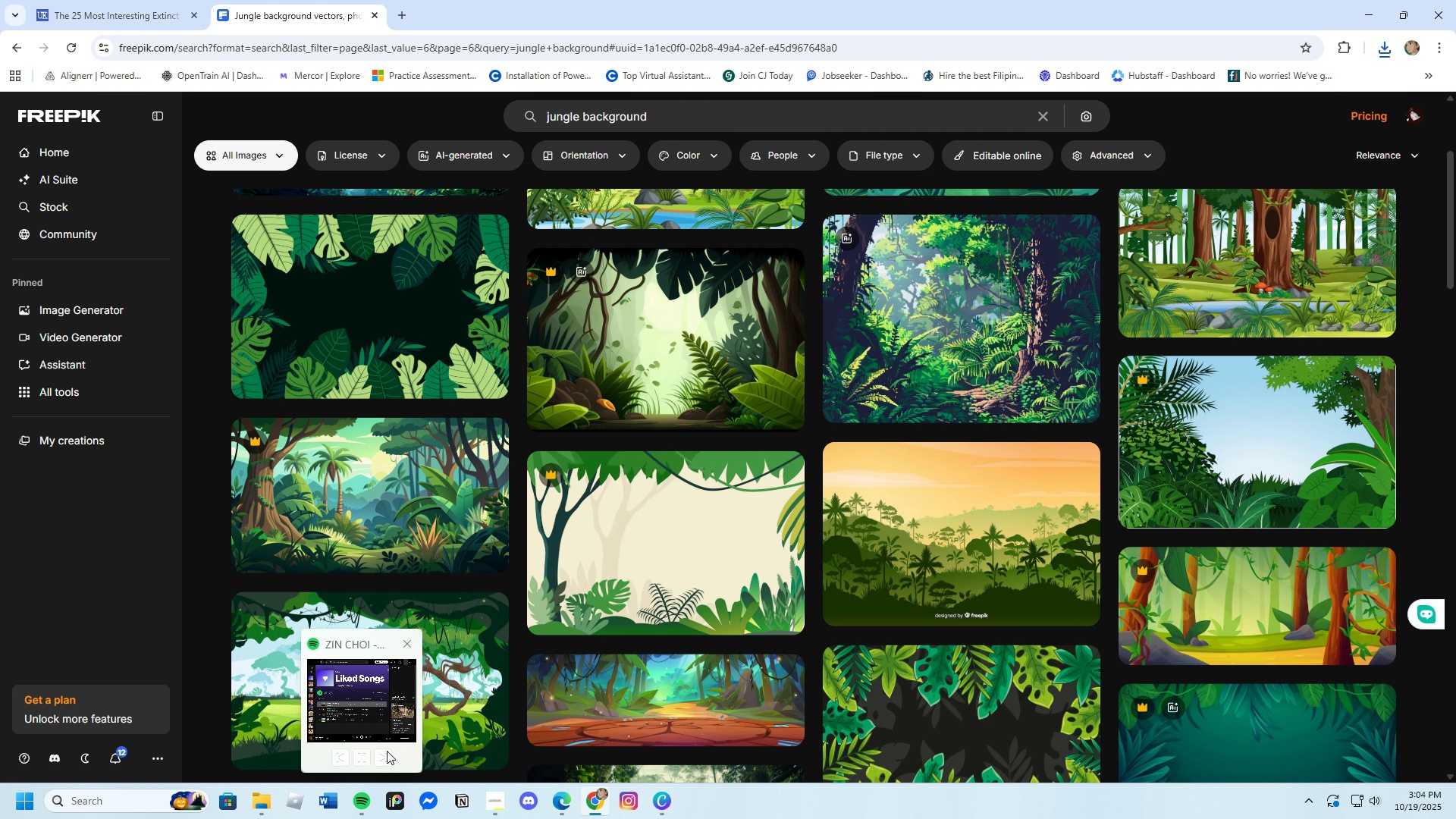 
left_click([378, 761])
 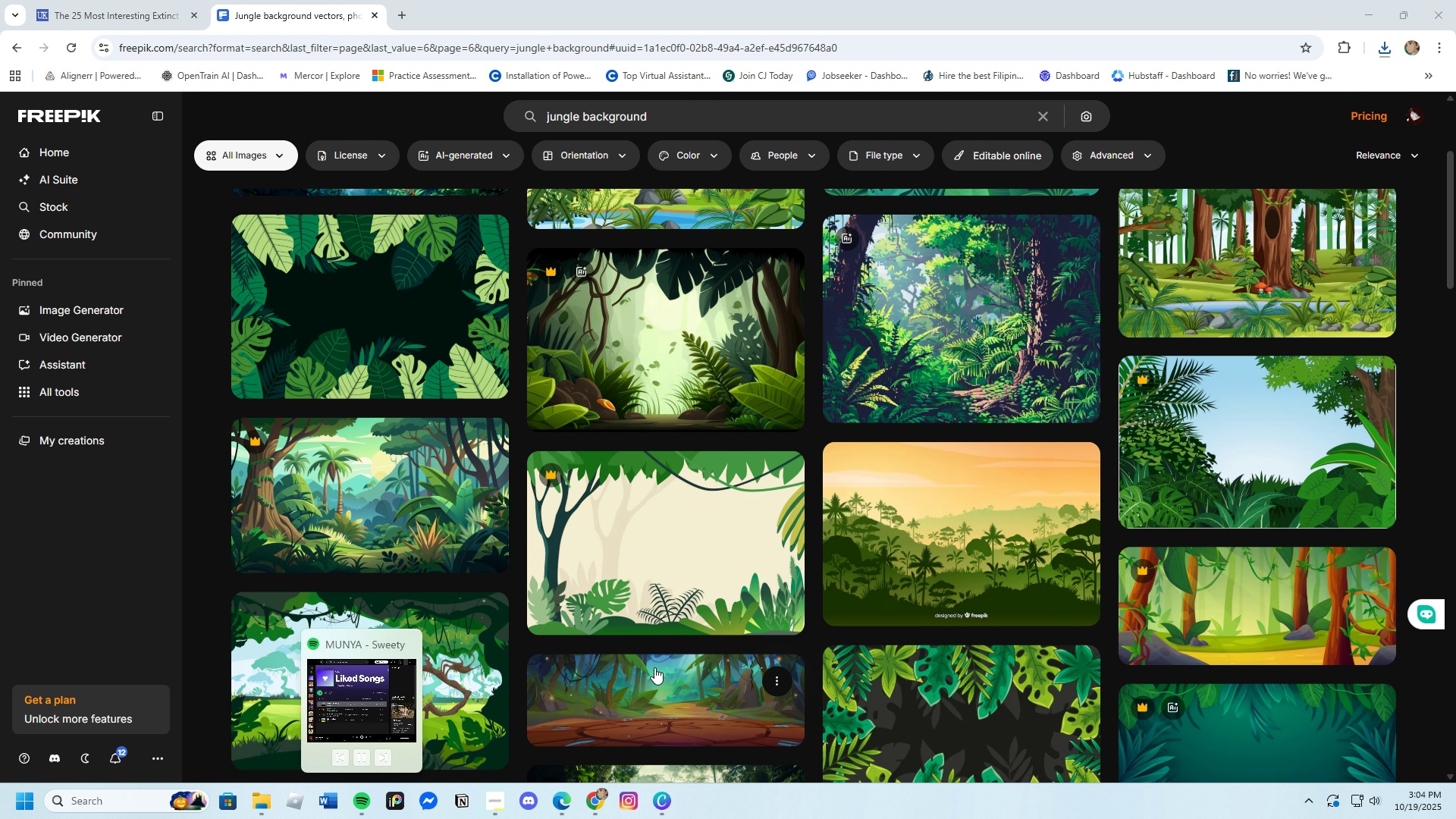 
scroll: coordinate [685, 677], scroll_direction: down, amount: 5.0
 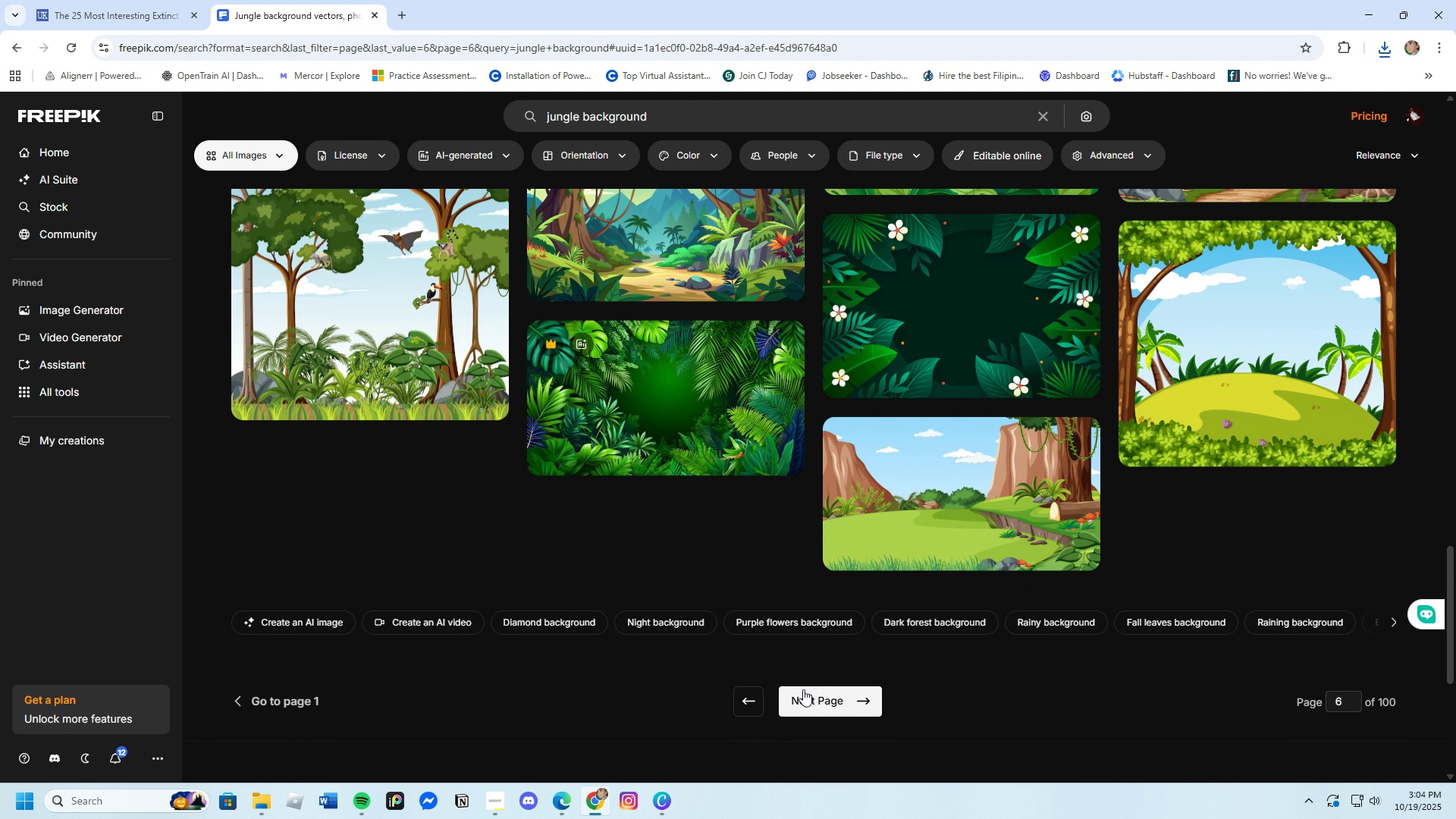 
left_click([805, 692])
 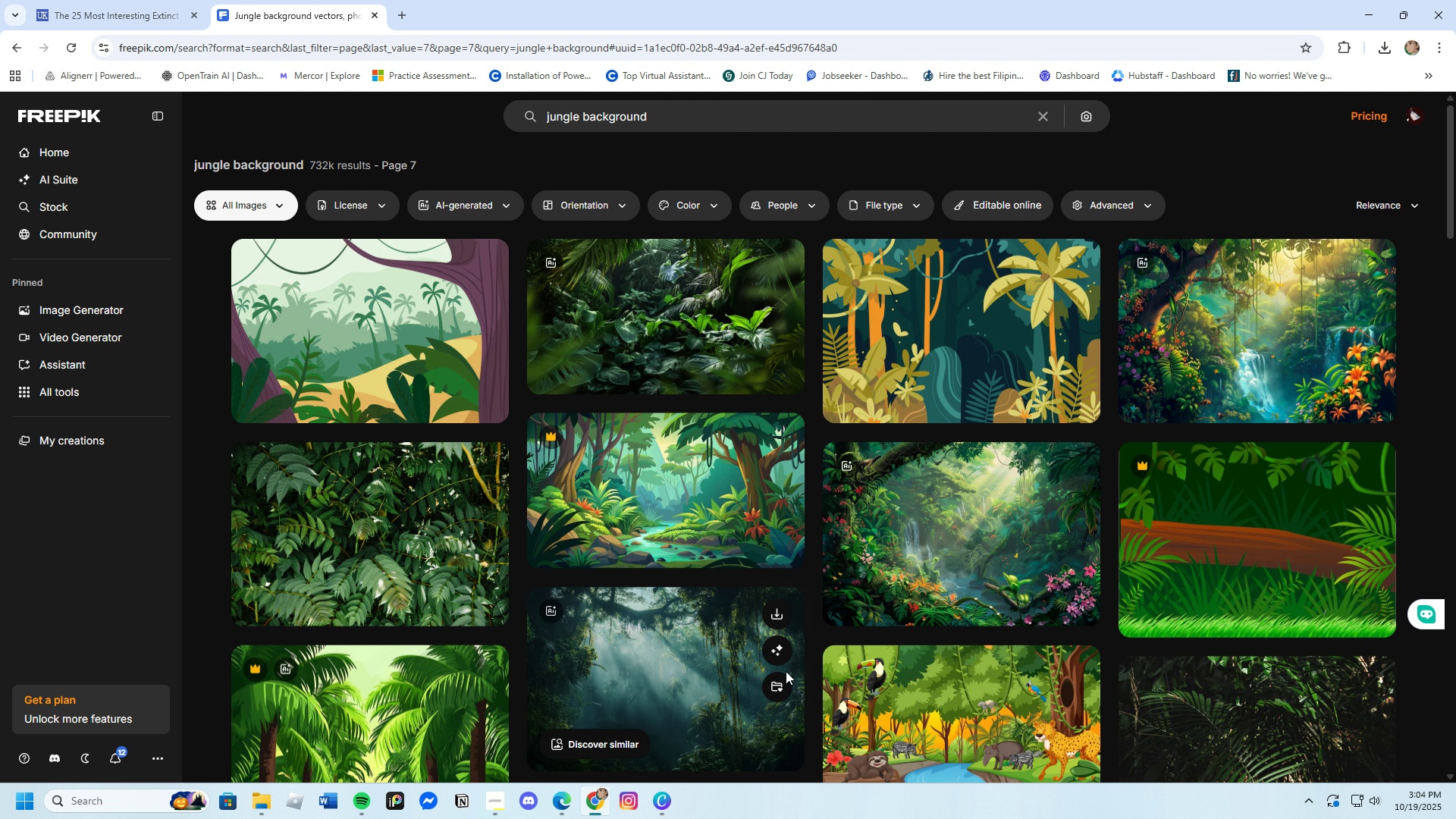 
scroll: coordinate [768, 669], scroll_direction: down, amount: 17.0
 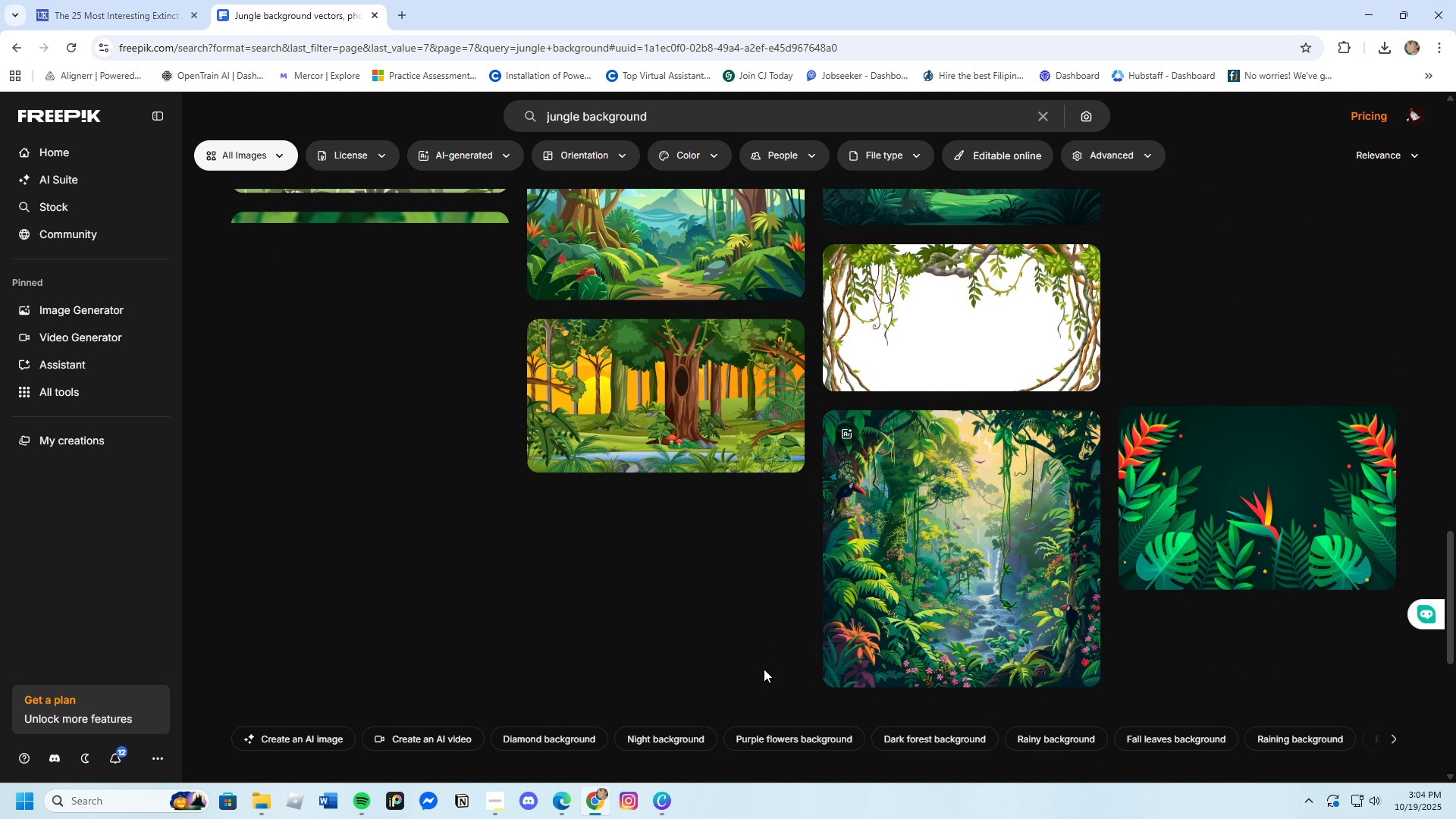 
scroll: coordinate [762, 669], scroll_direction: down, amount: 3.0
 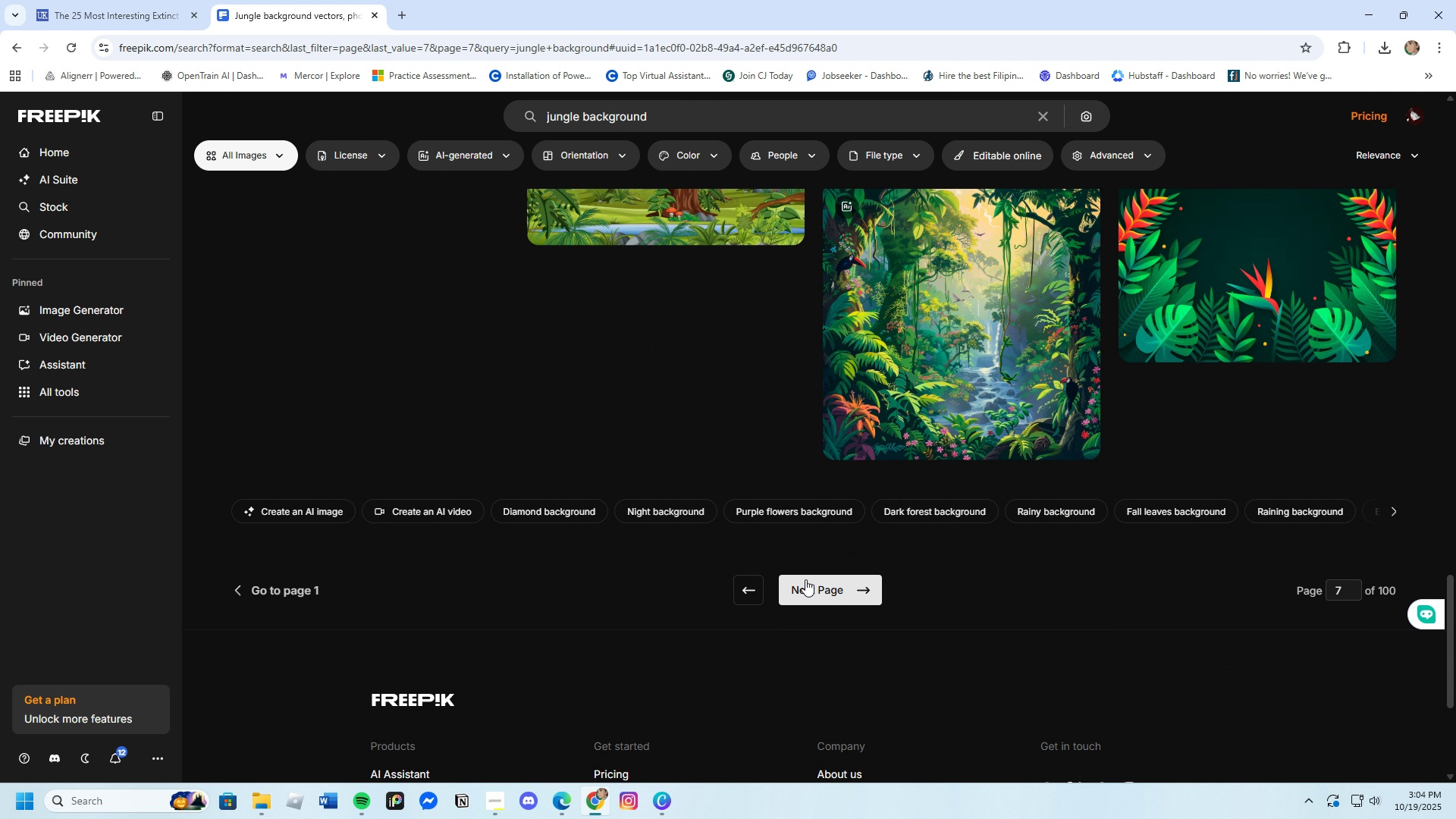 
left_click([805, 579])
 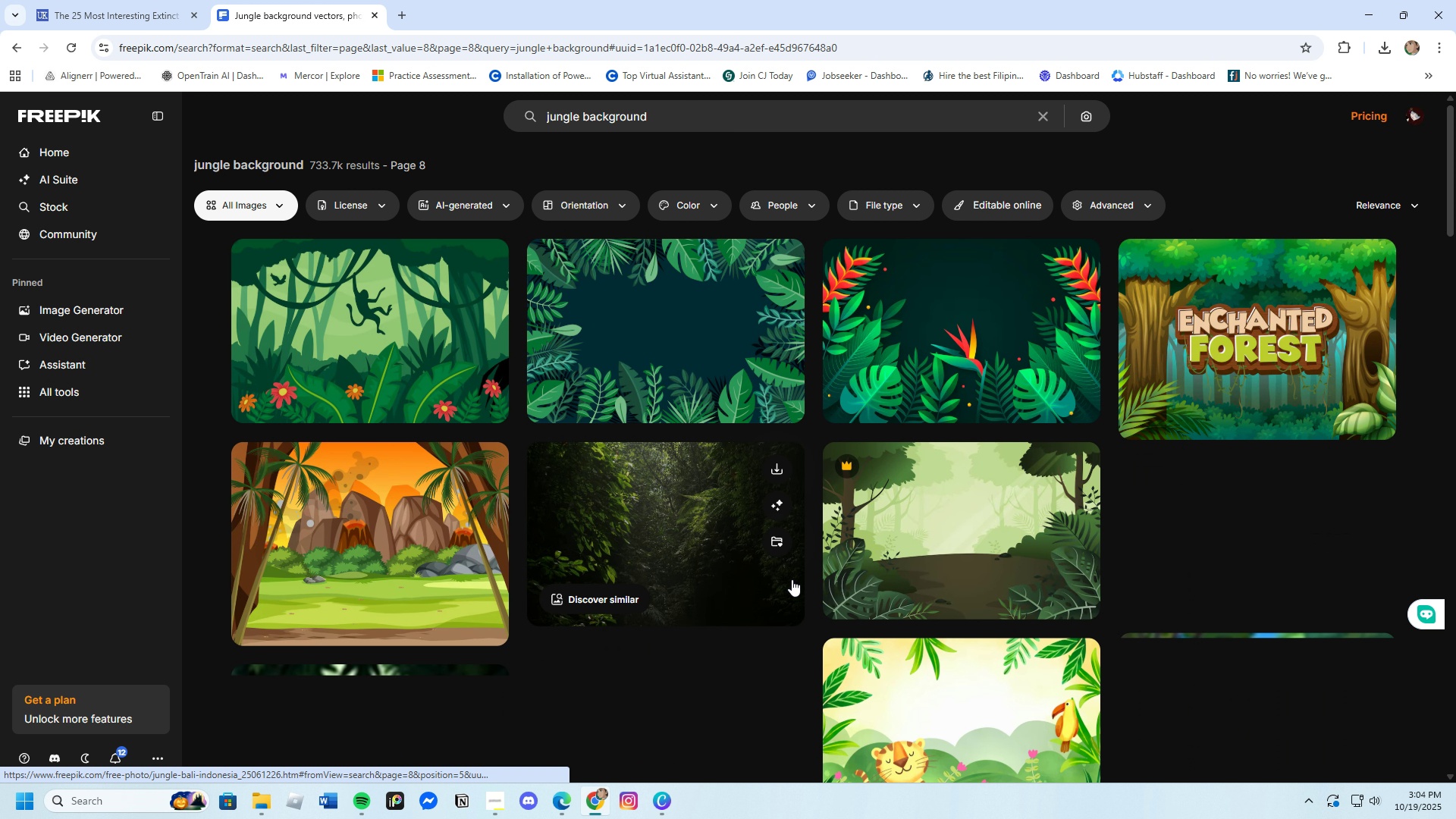 
scroll: coordinate [771, 593], scroll_direction: down, amount: 12.0
 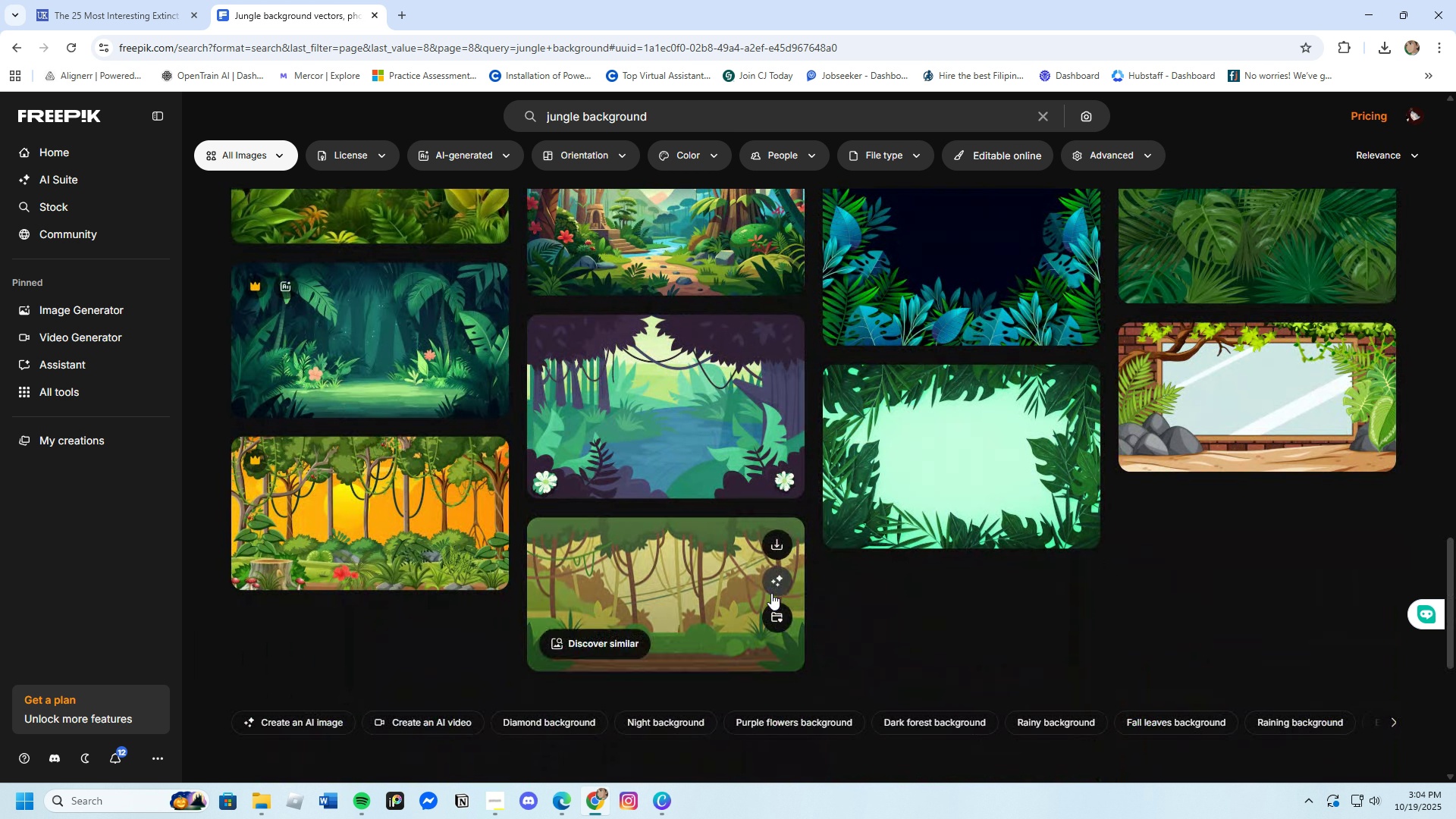 
left_click([836, 641])
 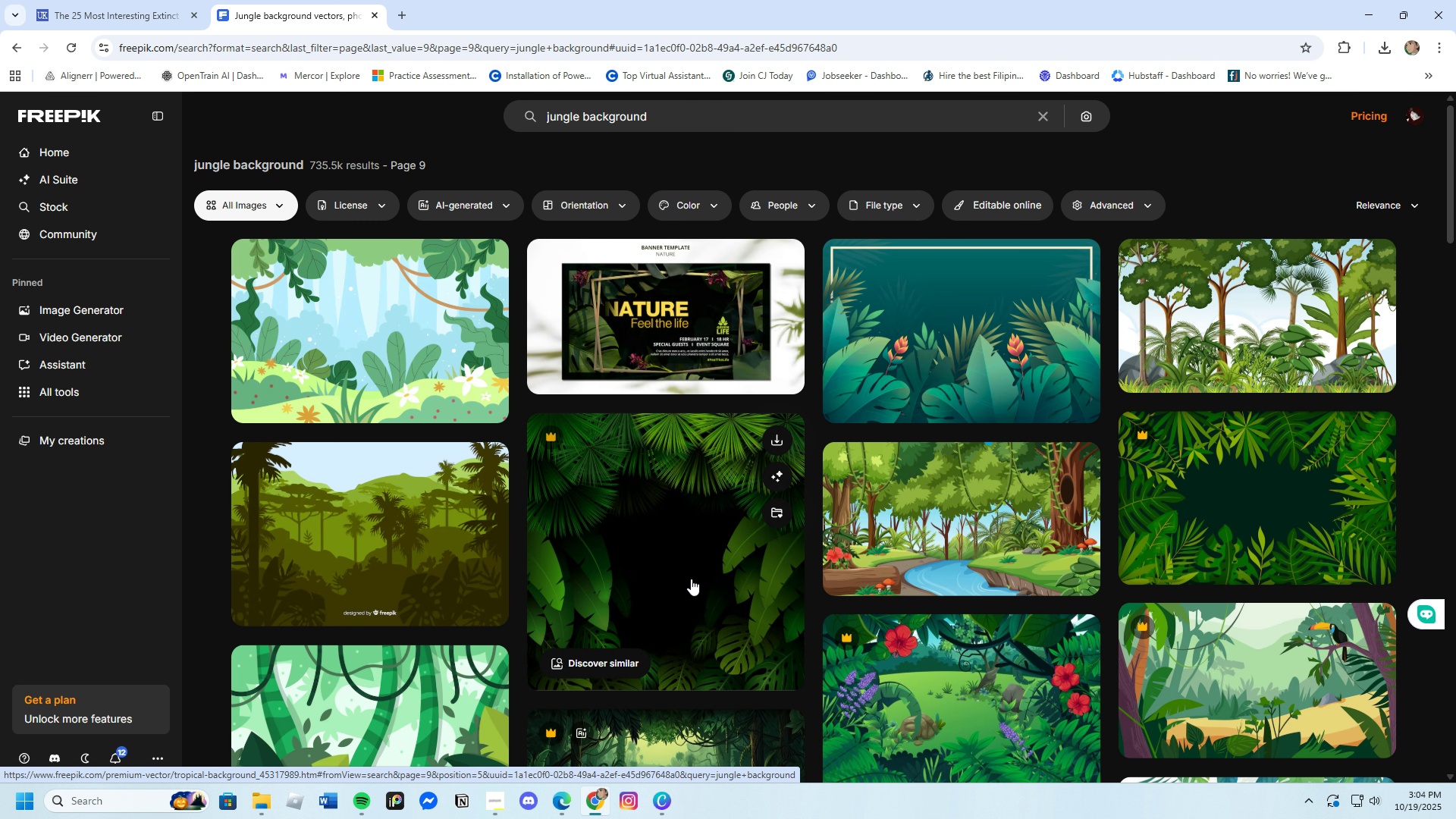 
wait(10.55)
 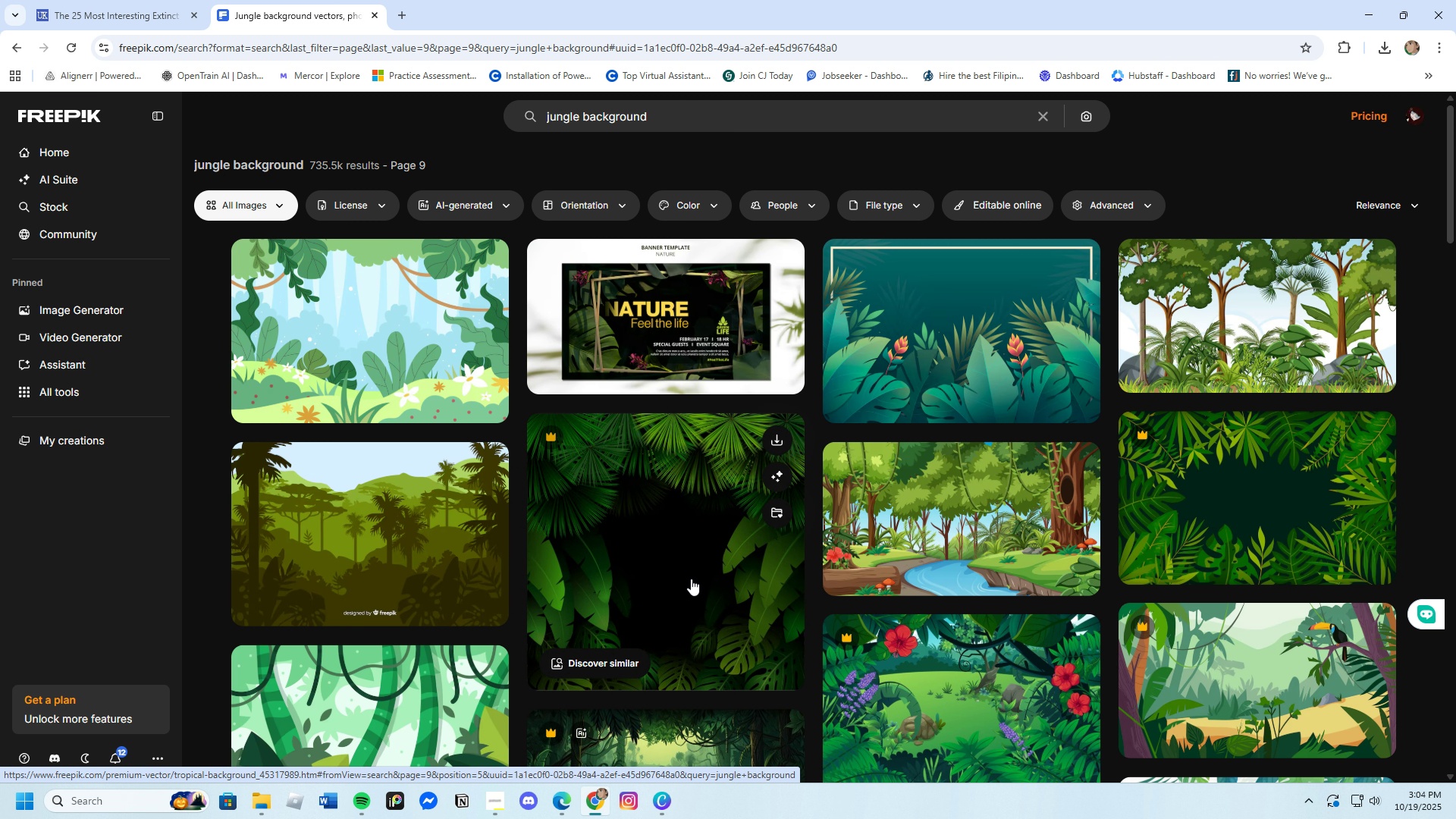 
scroll: coordinate [685, 693], scroll_direction: down, amount: 20.0
 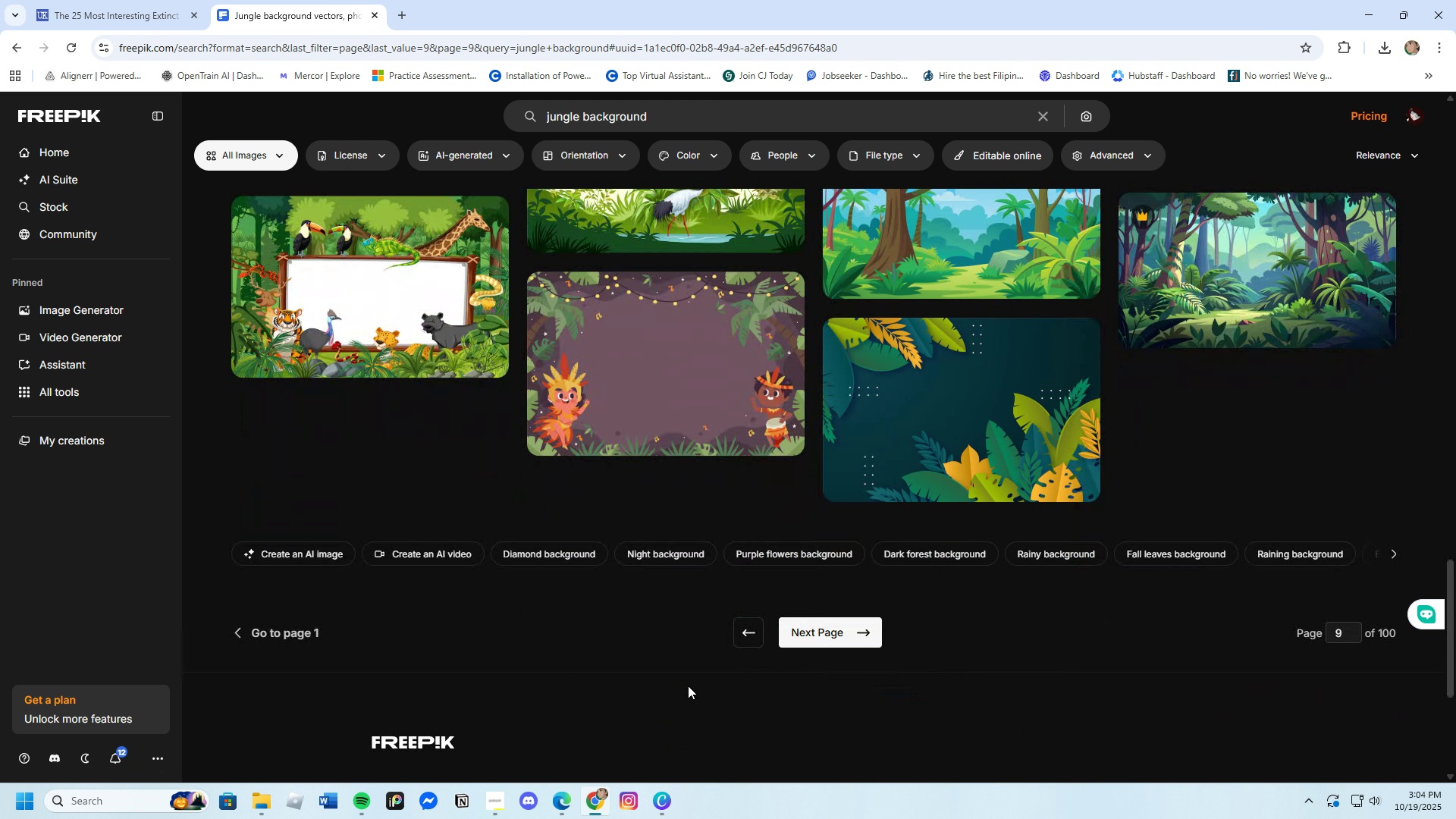 
left_click([815, 636])
 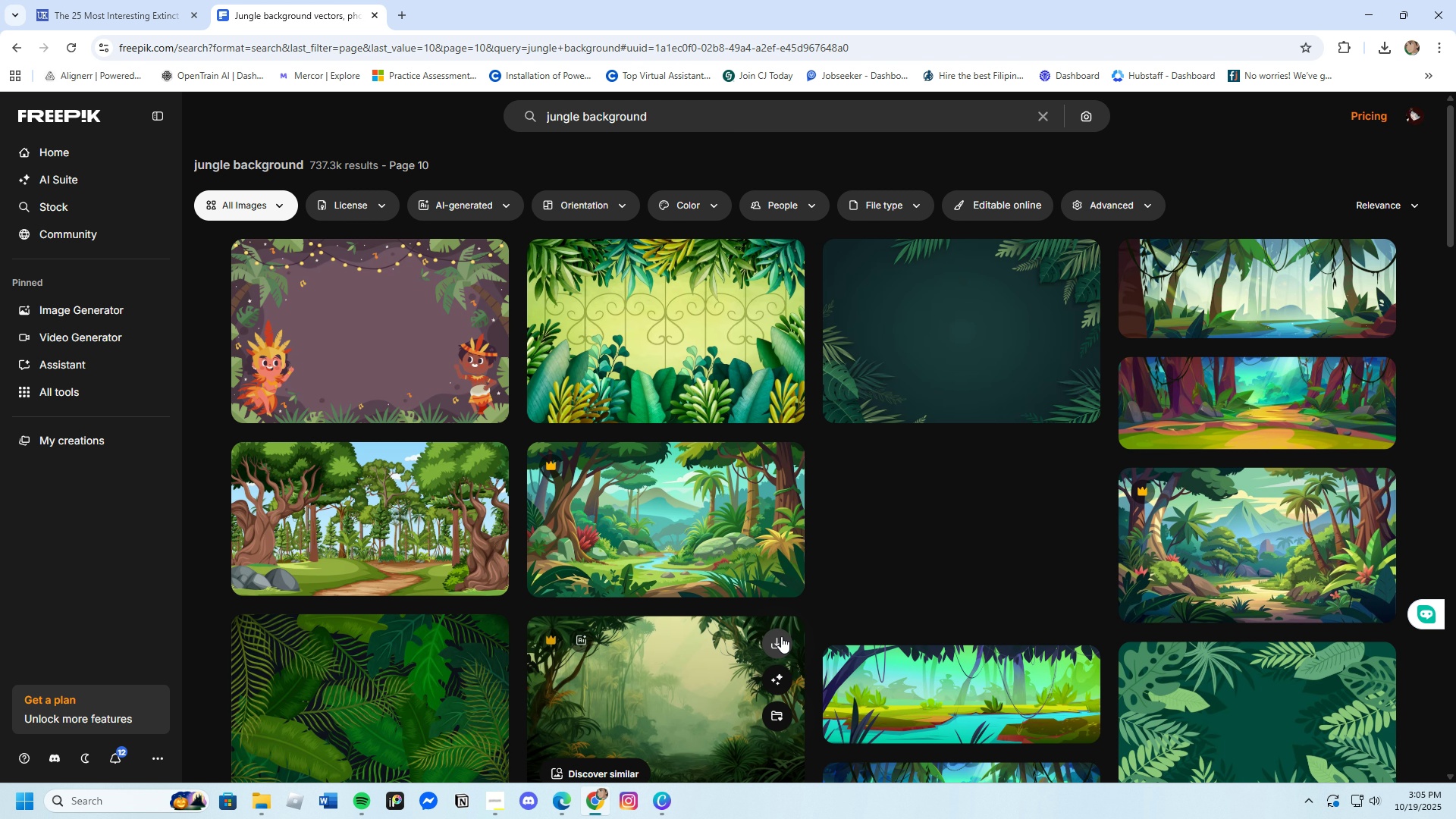 
wait(6.48)
 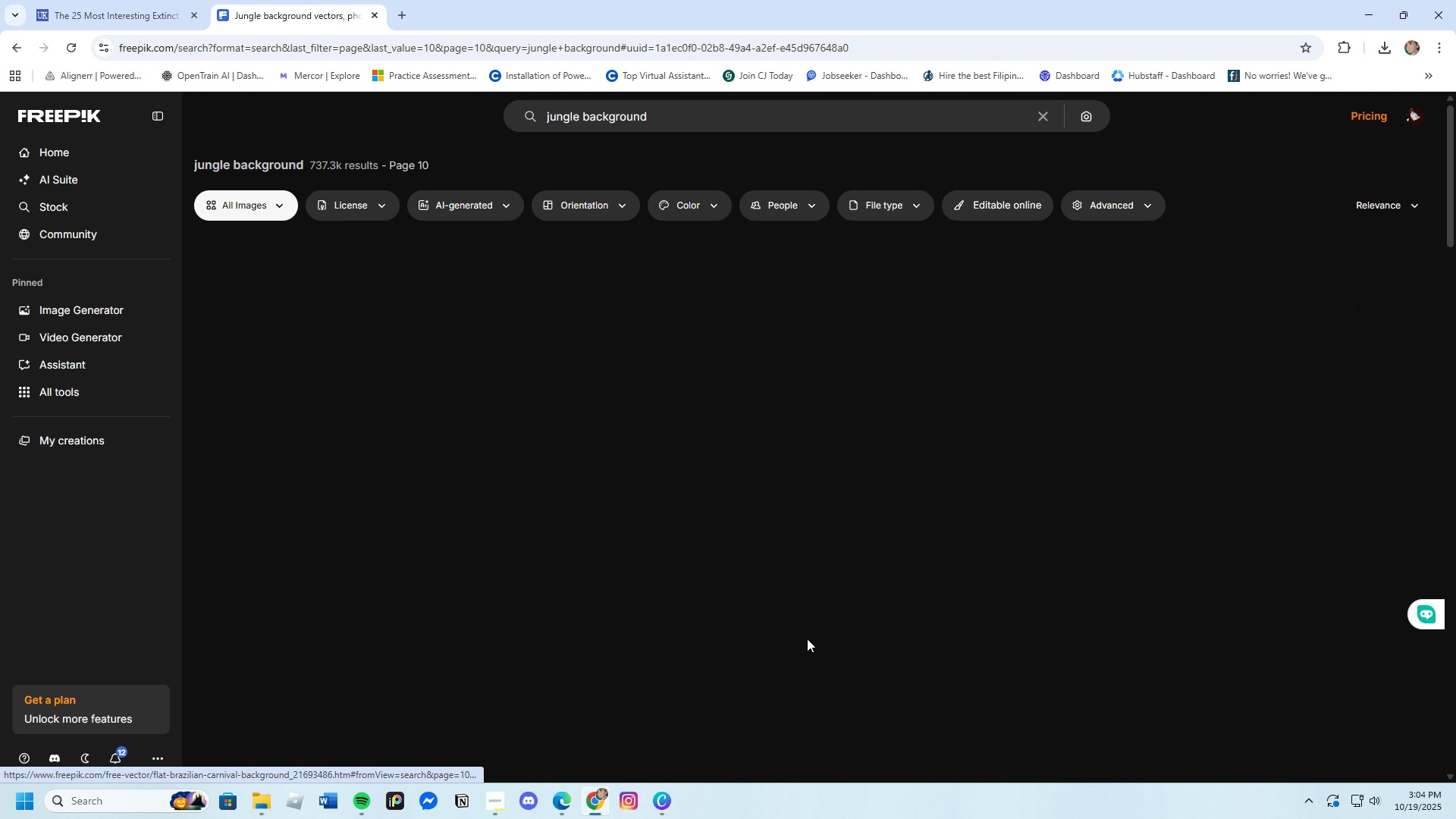 
left_click([912, 369])
 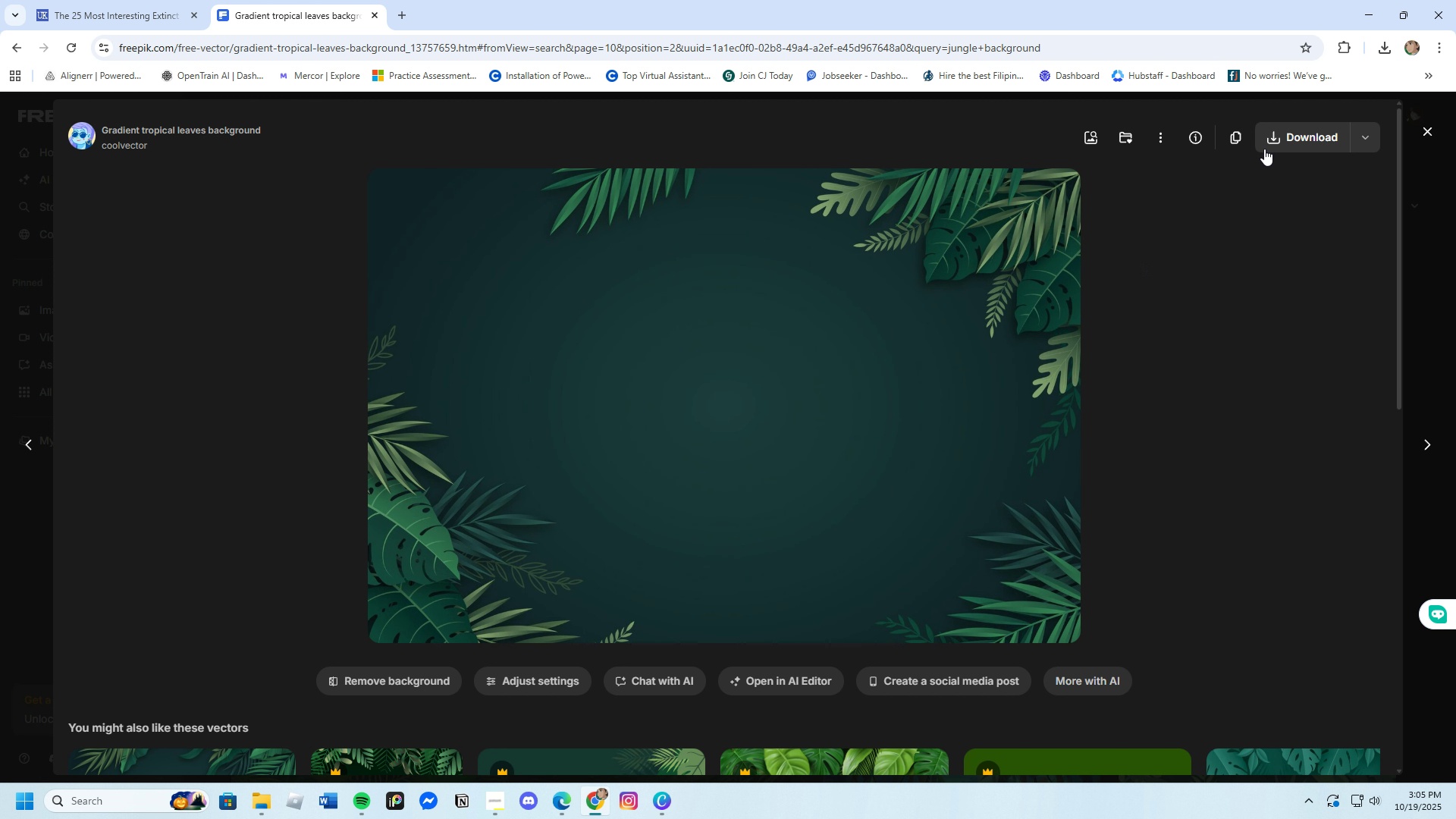 
wait(5.79)
 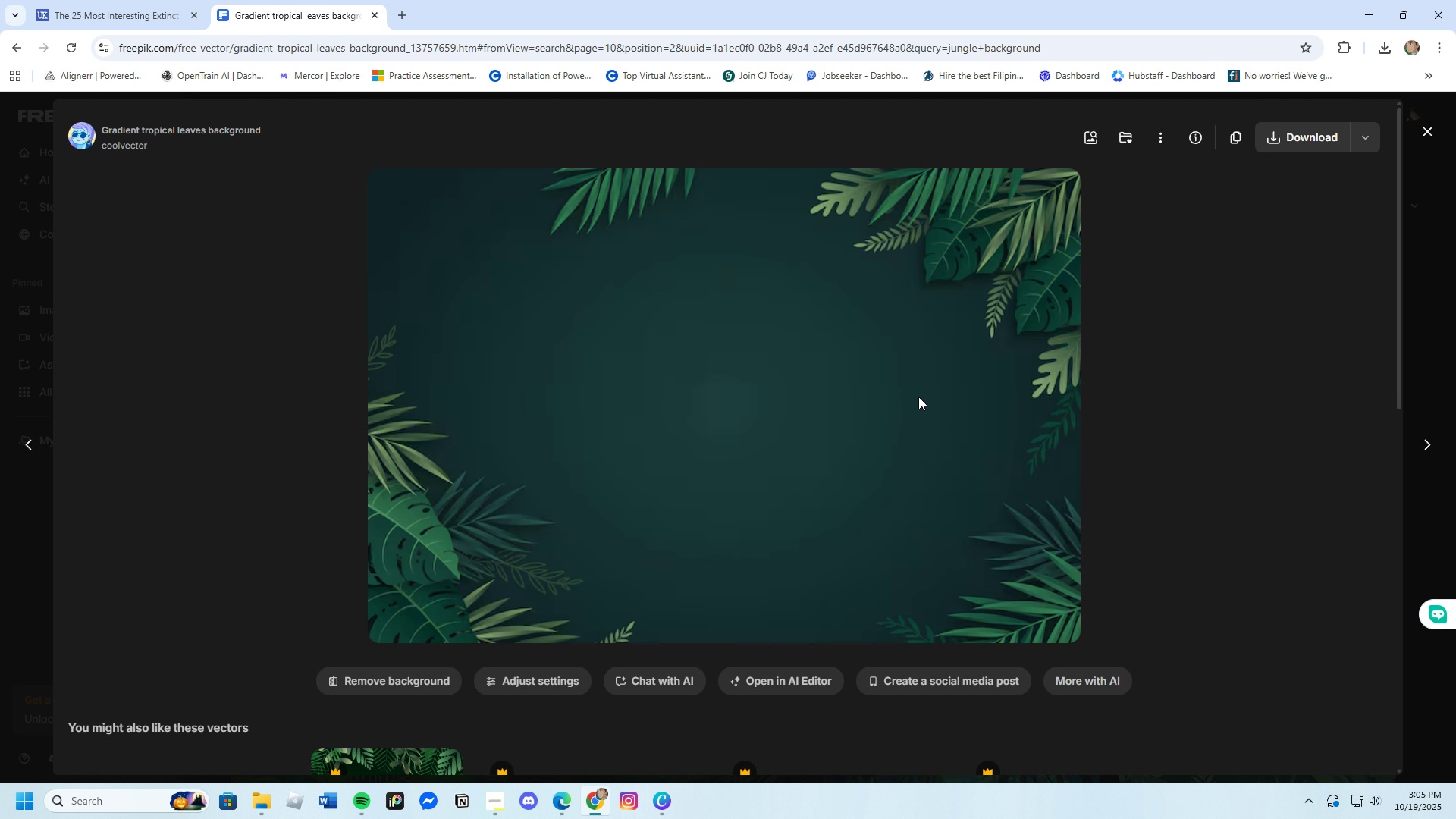 
left_click([1055, 193])
 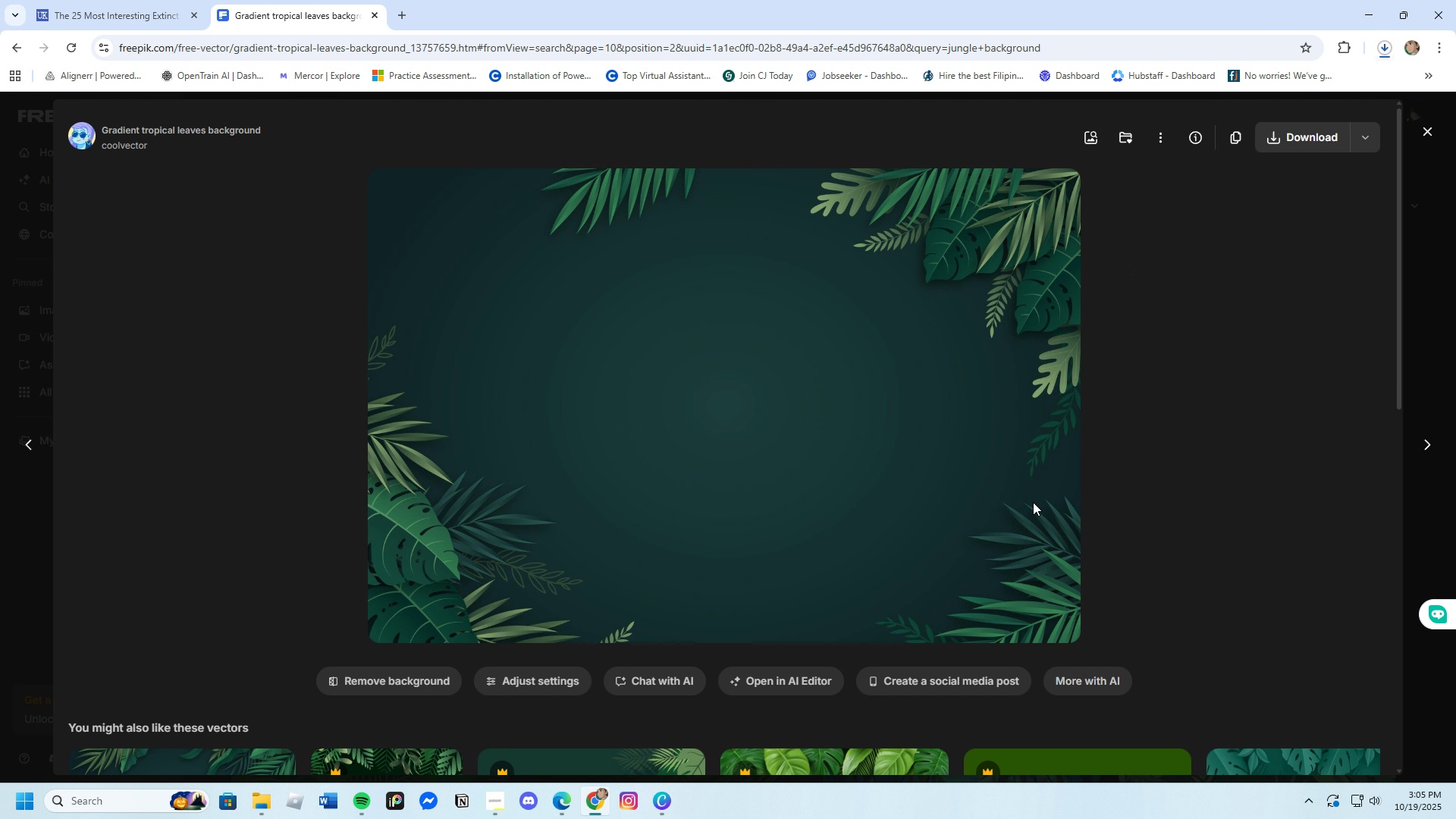 
scroll: coordinate [1027, 494], scroll_direction: down, amount: 11.0
 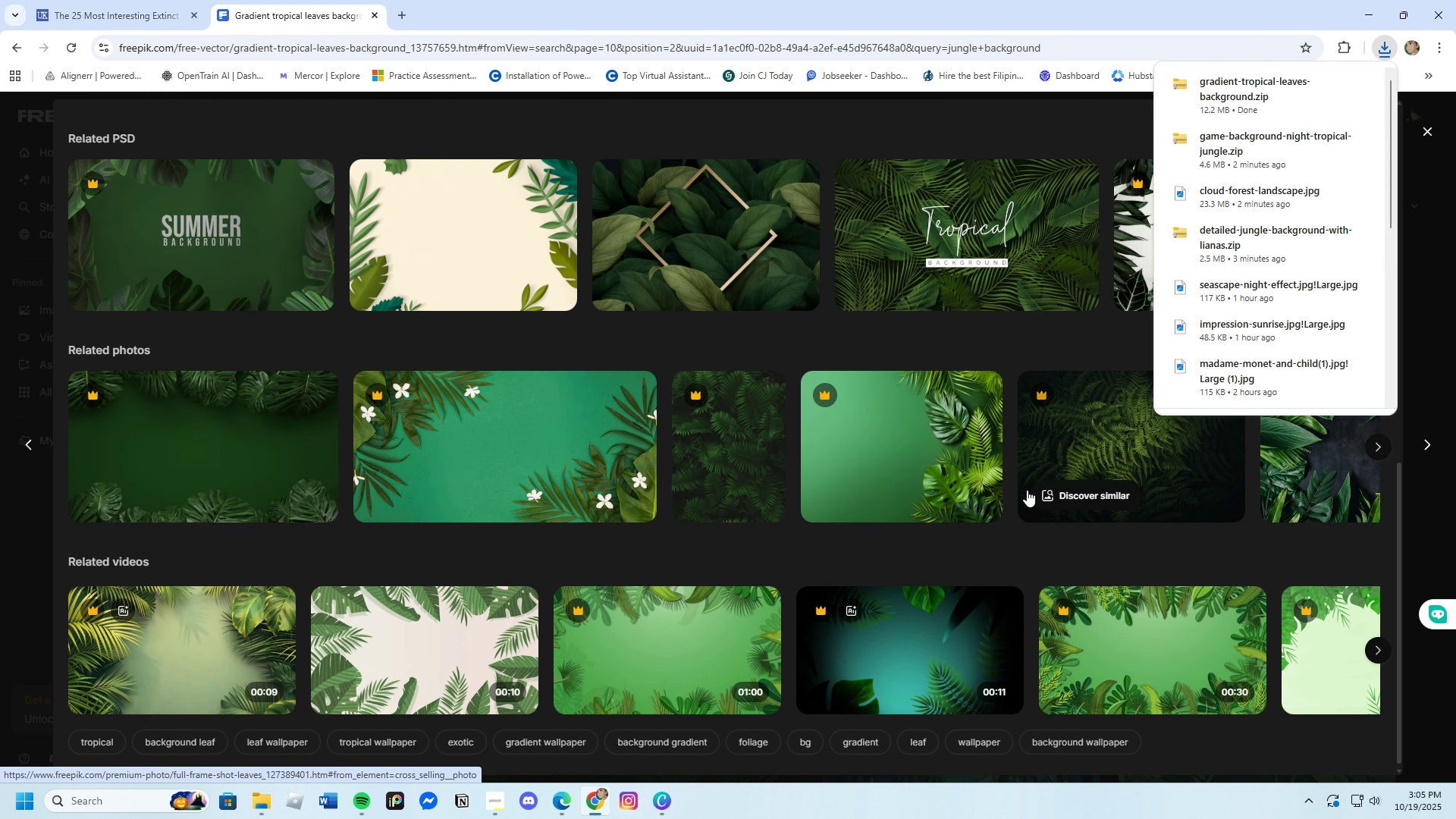 
scroll: coordinate [1027, 488], scroll_direction: up, amount: 6.0
 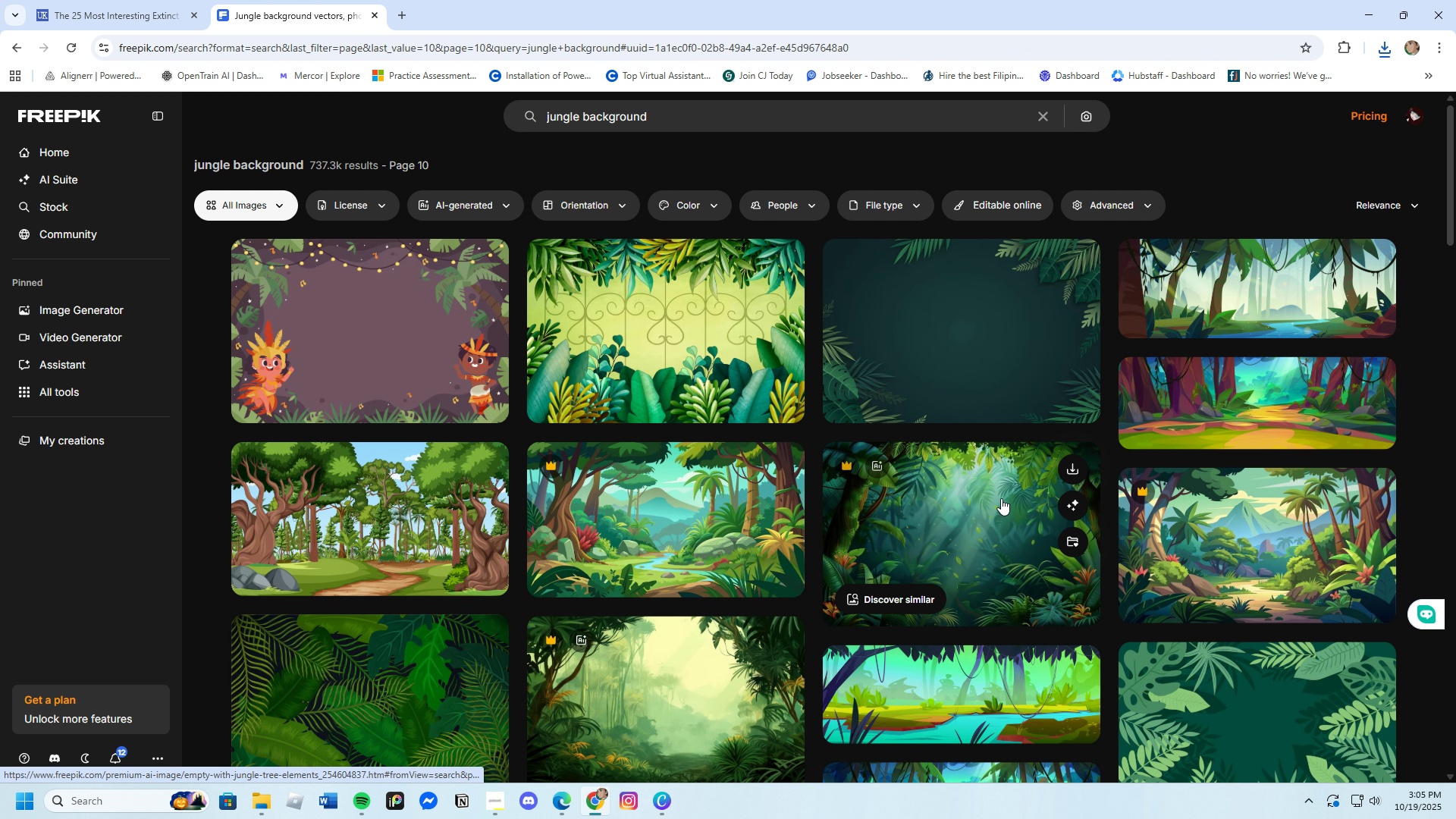 
scroll: coordinate [920, 574], scroll_direction: down, amount: 27.0
 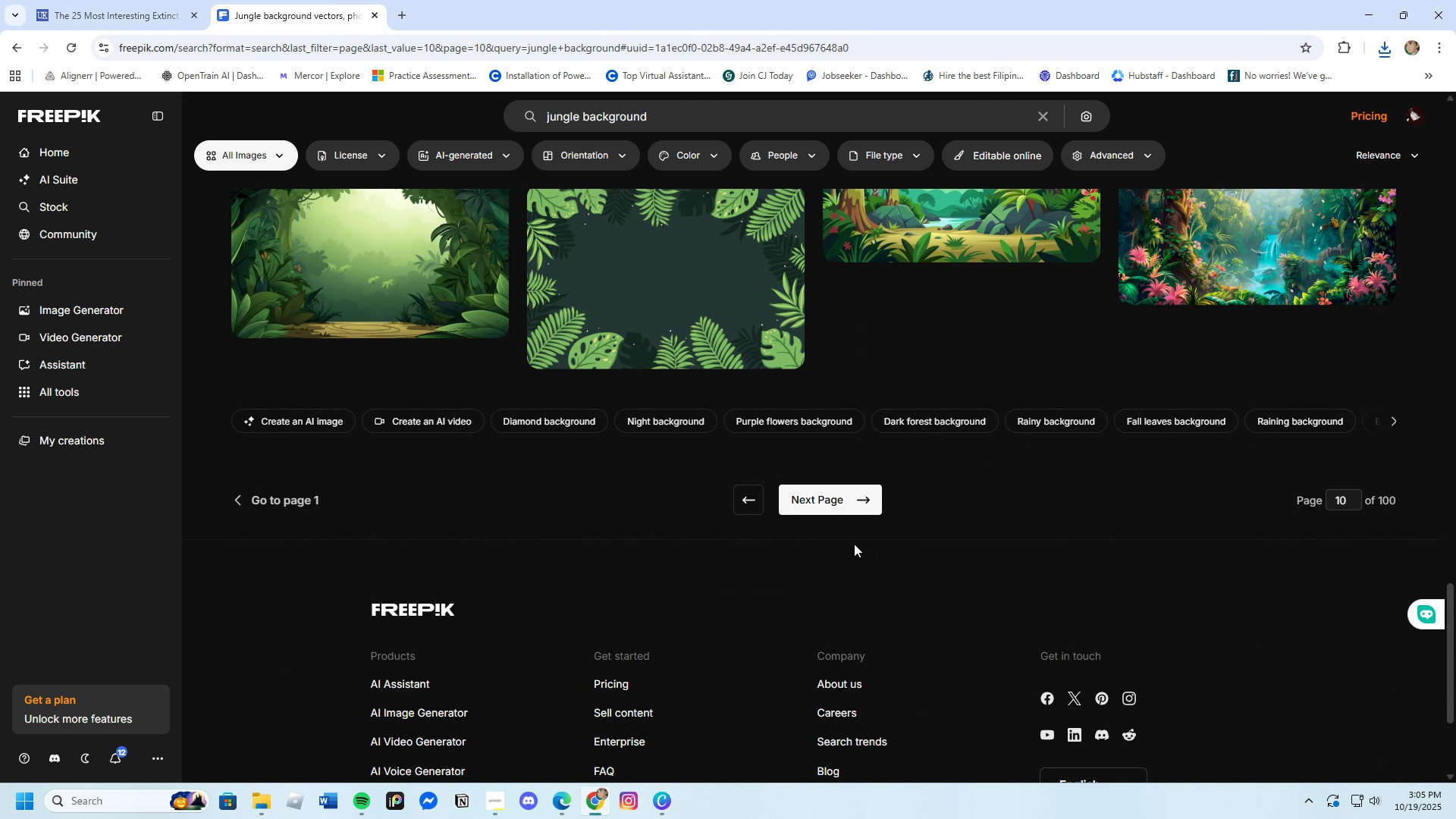 
left_click([846, 509])
 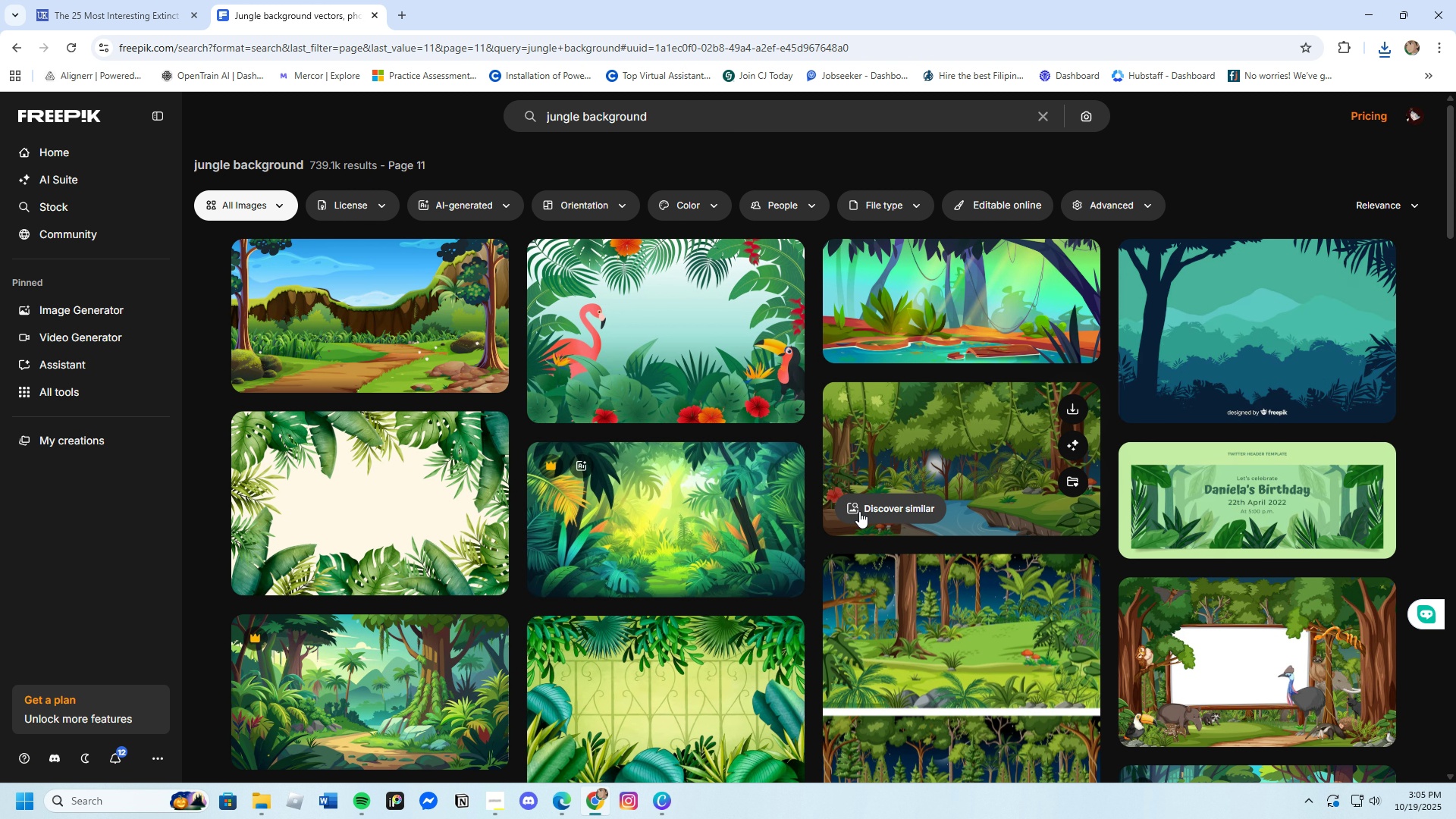 
scroll: coordinate [813, 514], scroll_direction: down, amount: 18.0
 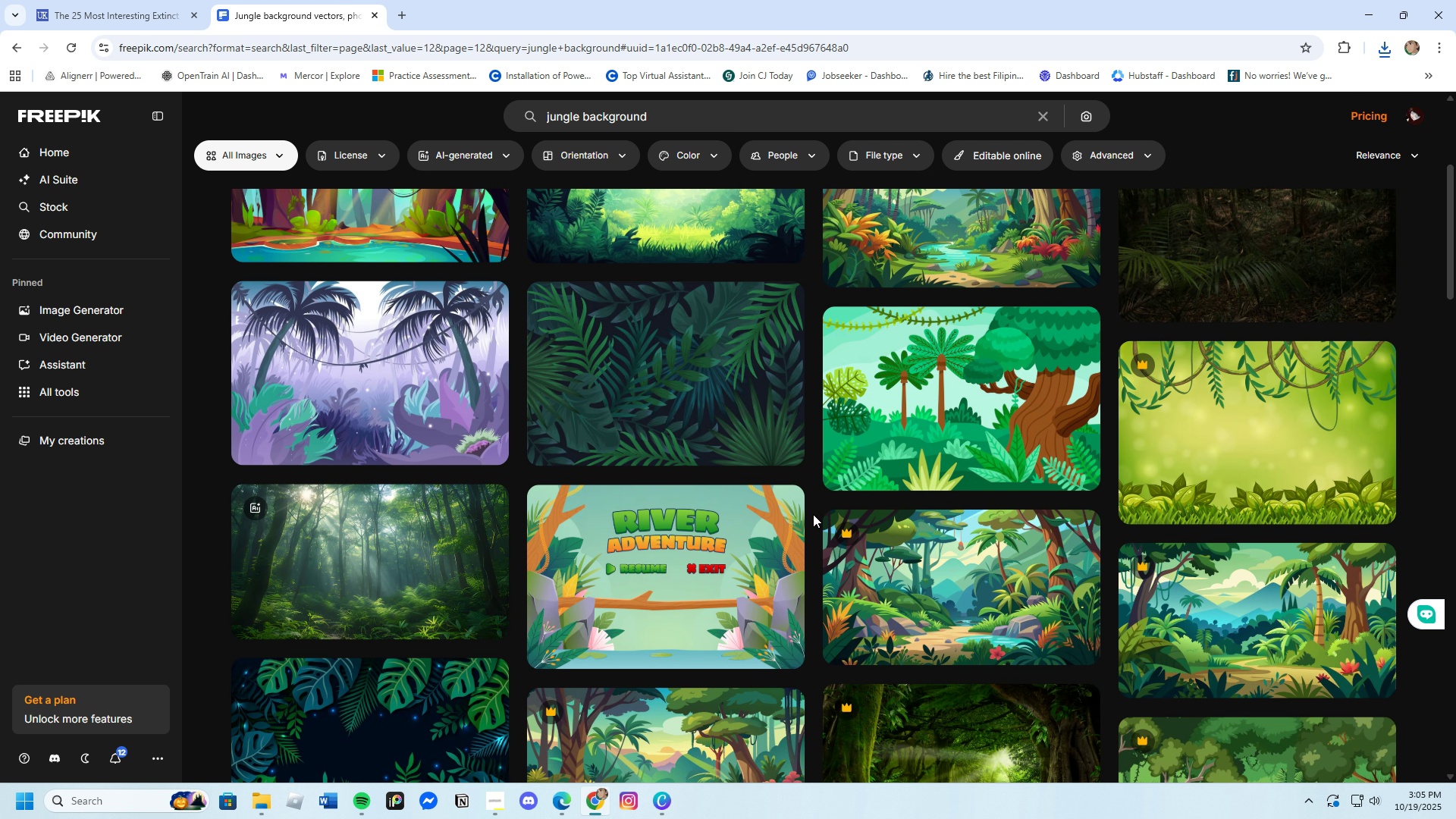 
scroll: coordinate [805, 516], scroll_direction: down, amount: 20.0
 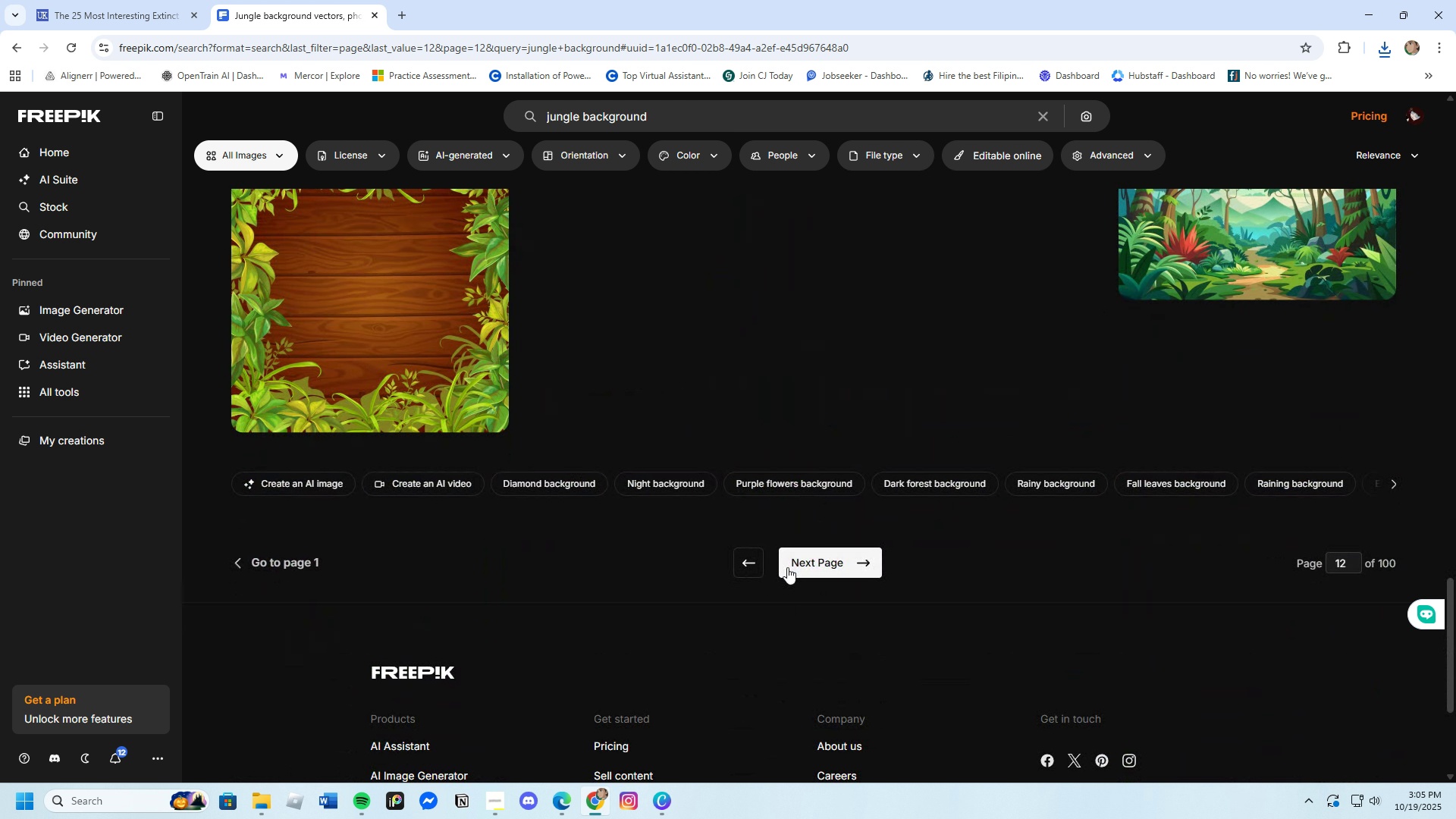 
left_click([787, 568])
 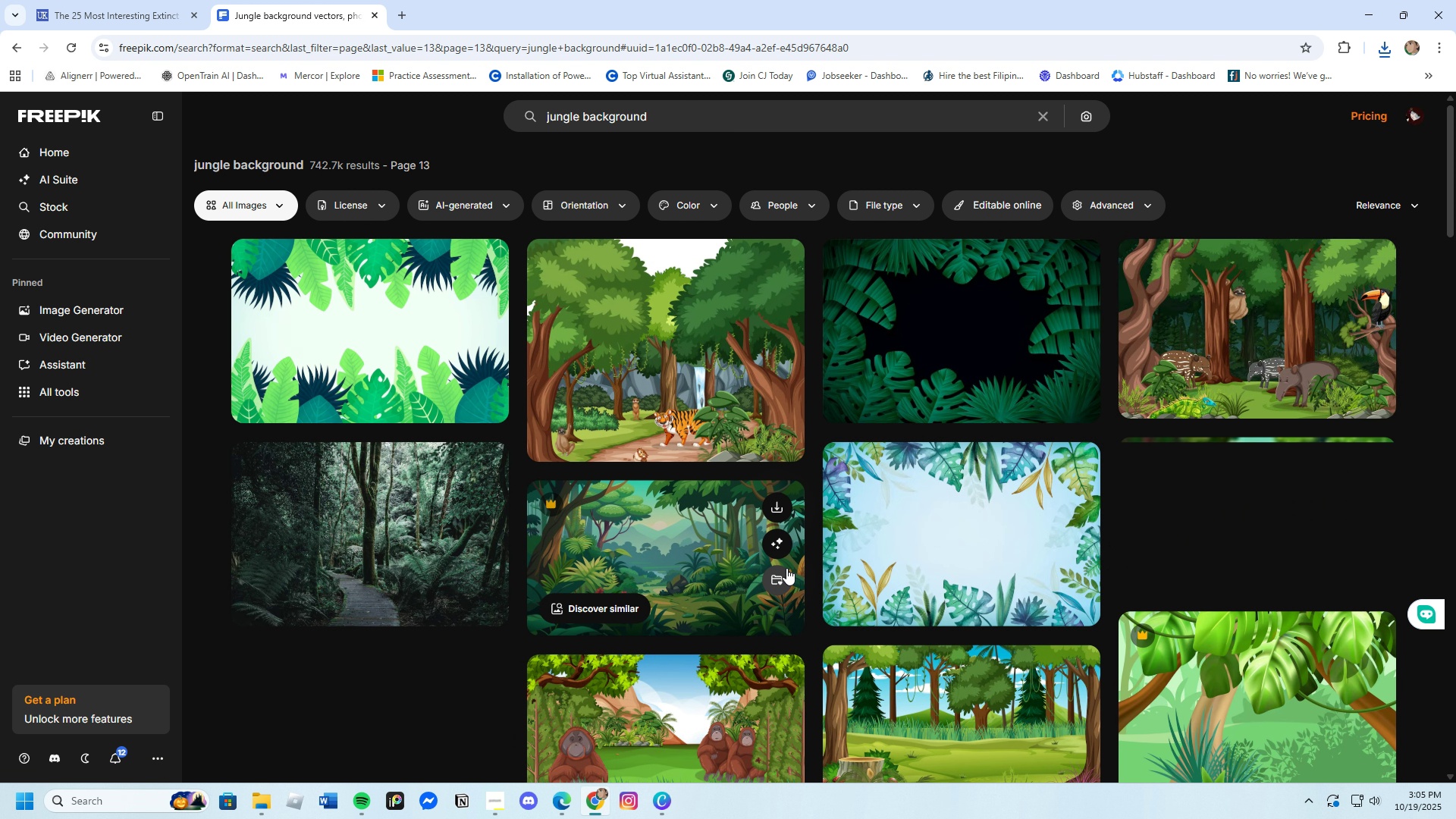 
scroll: coordinate [780, 540], scroll_direction: down, amount: 16.0
 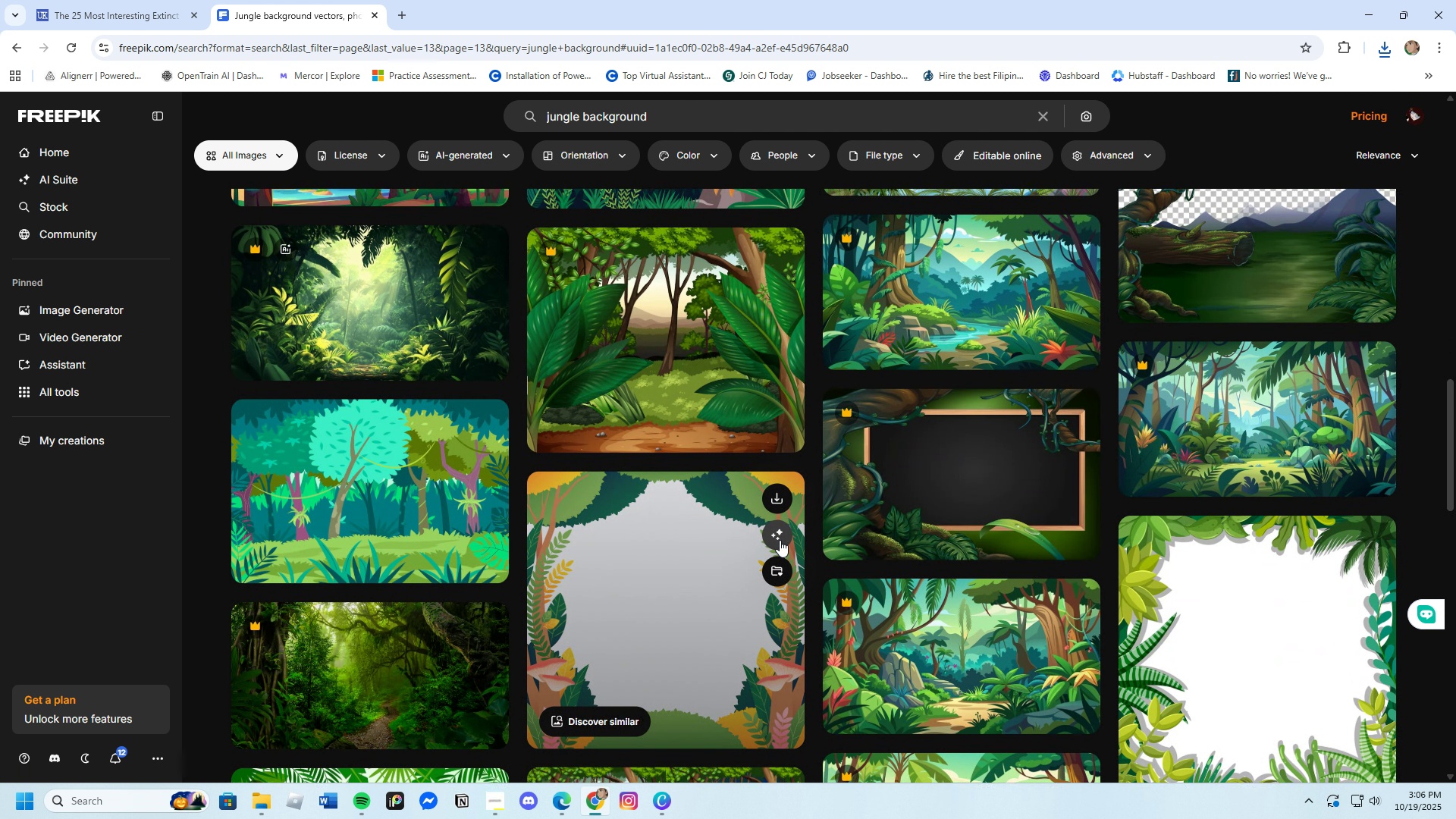 
scroll: coordinate [780, 540], scroll_direction: up, amount: 2.0
 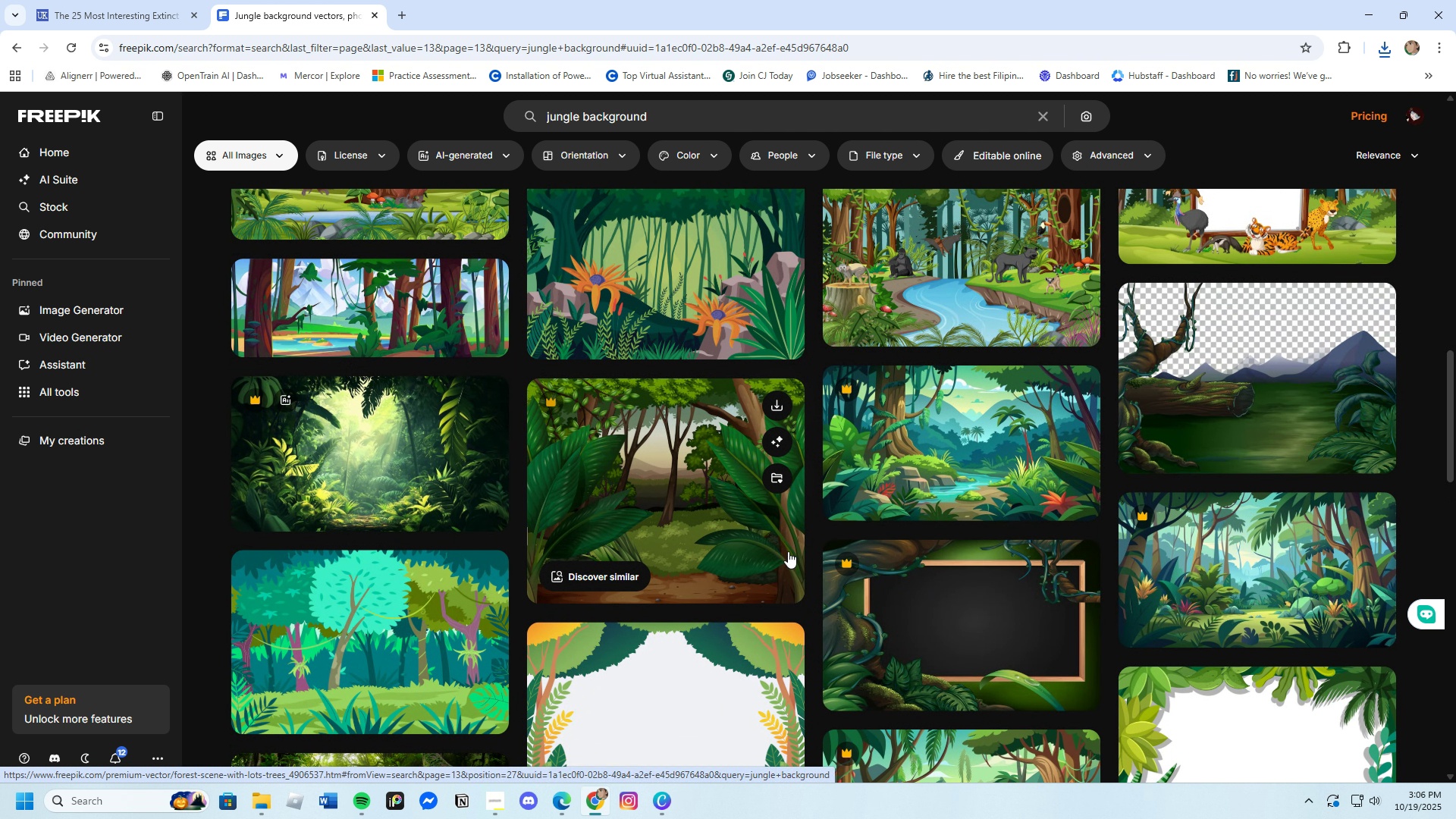 
left_click([1271, 363])
 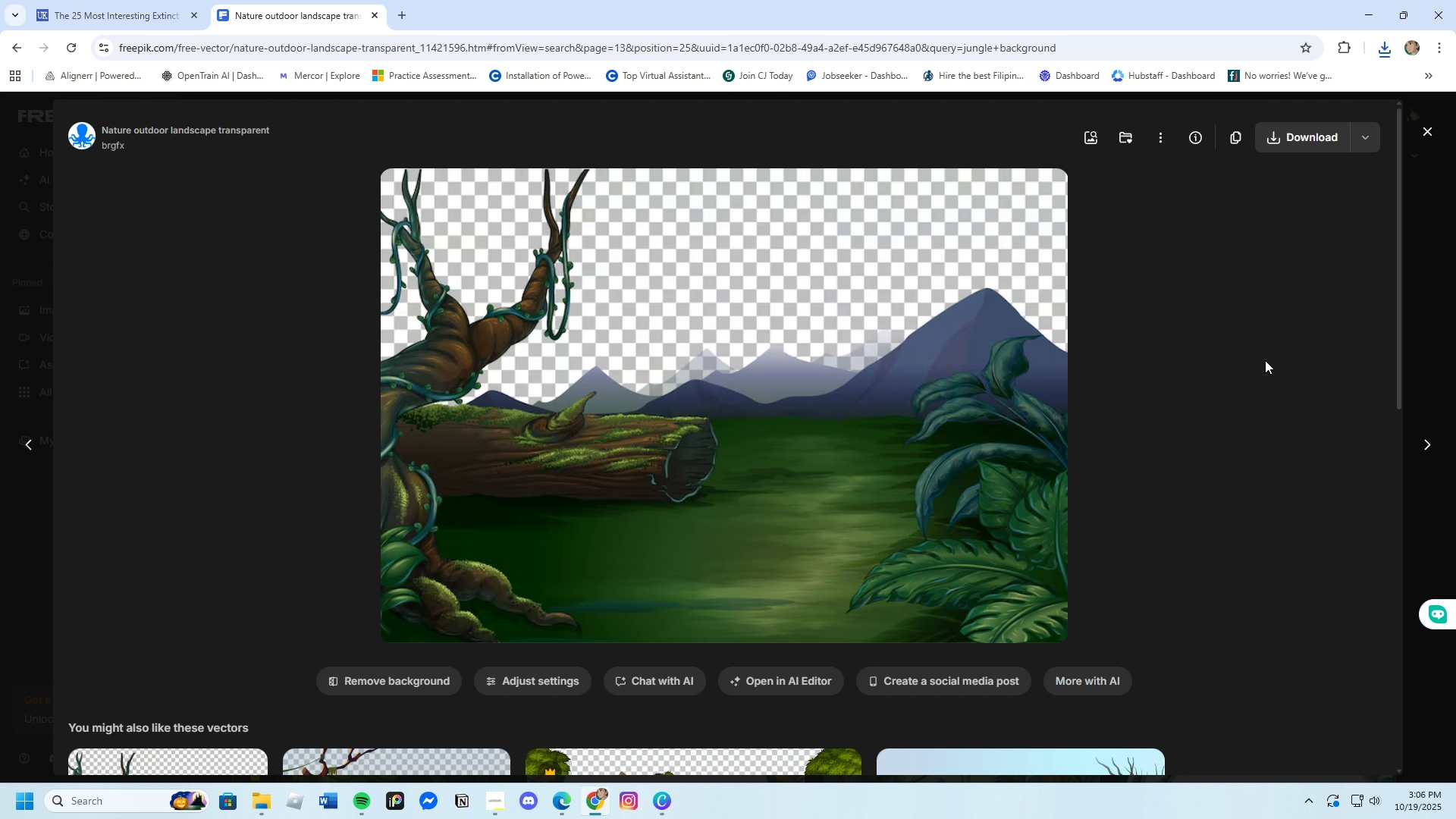 
scroll: coordinate [838, 508], scroll_direction: down, amount: 9.0
 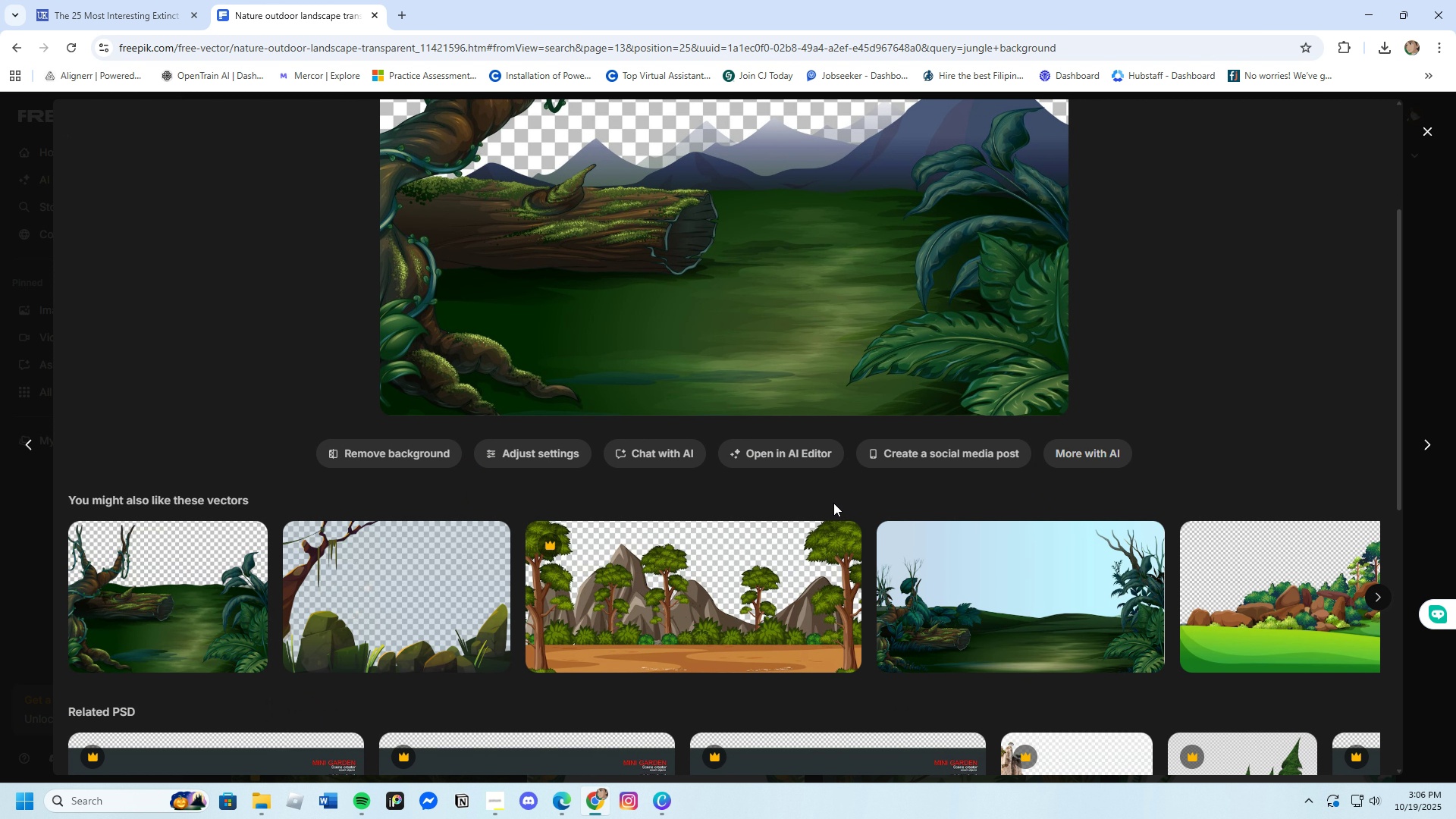 
wait(9.24)
 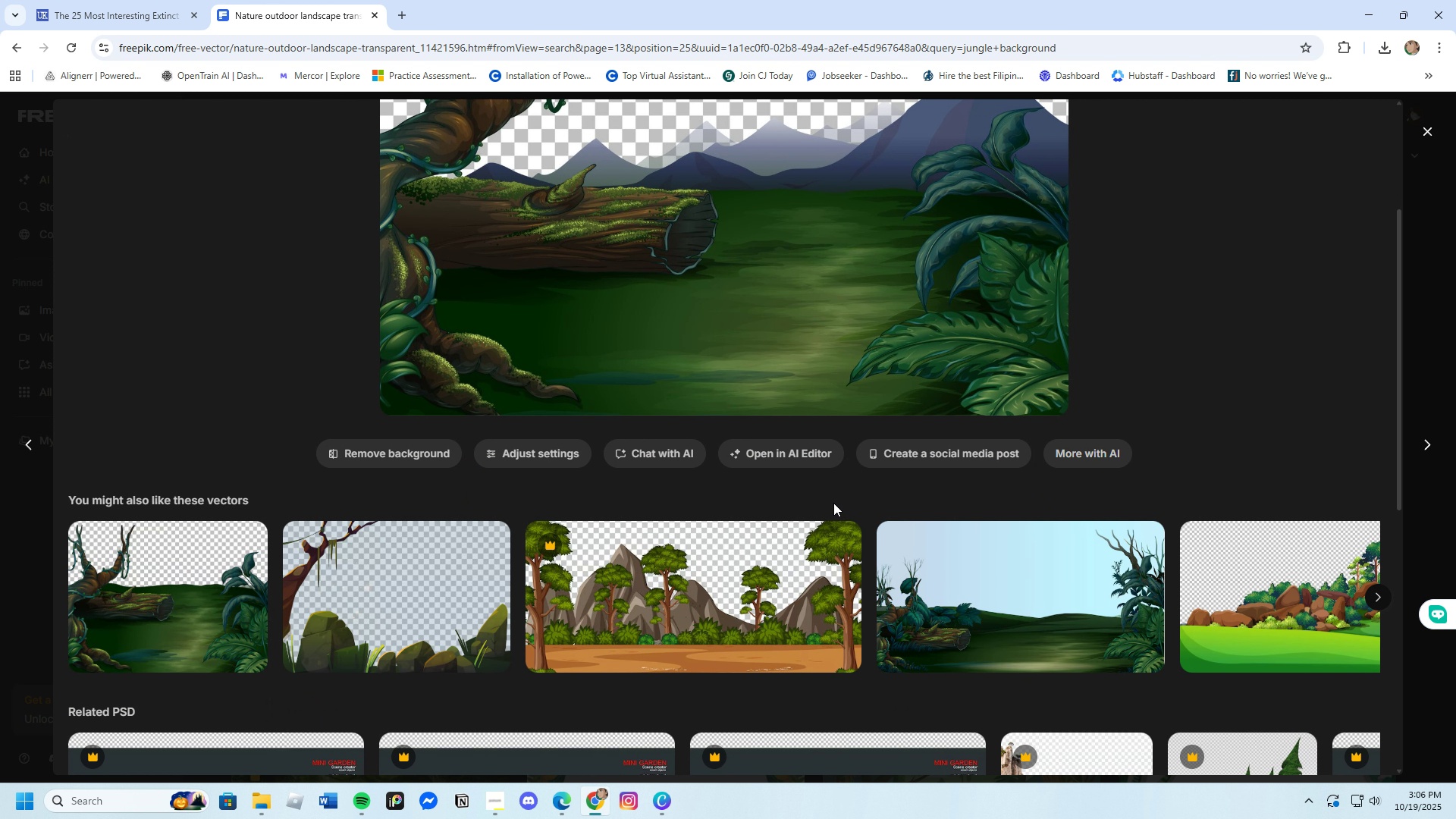 
scroll: coordinate [661, 476], scroll_direction: down, amount: 4.0
 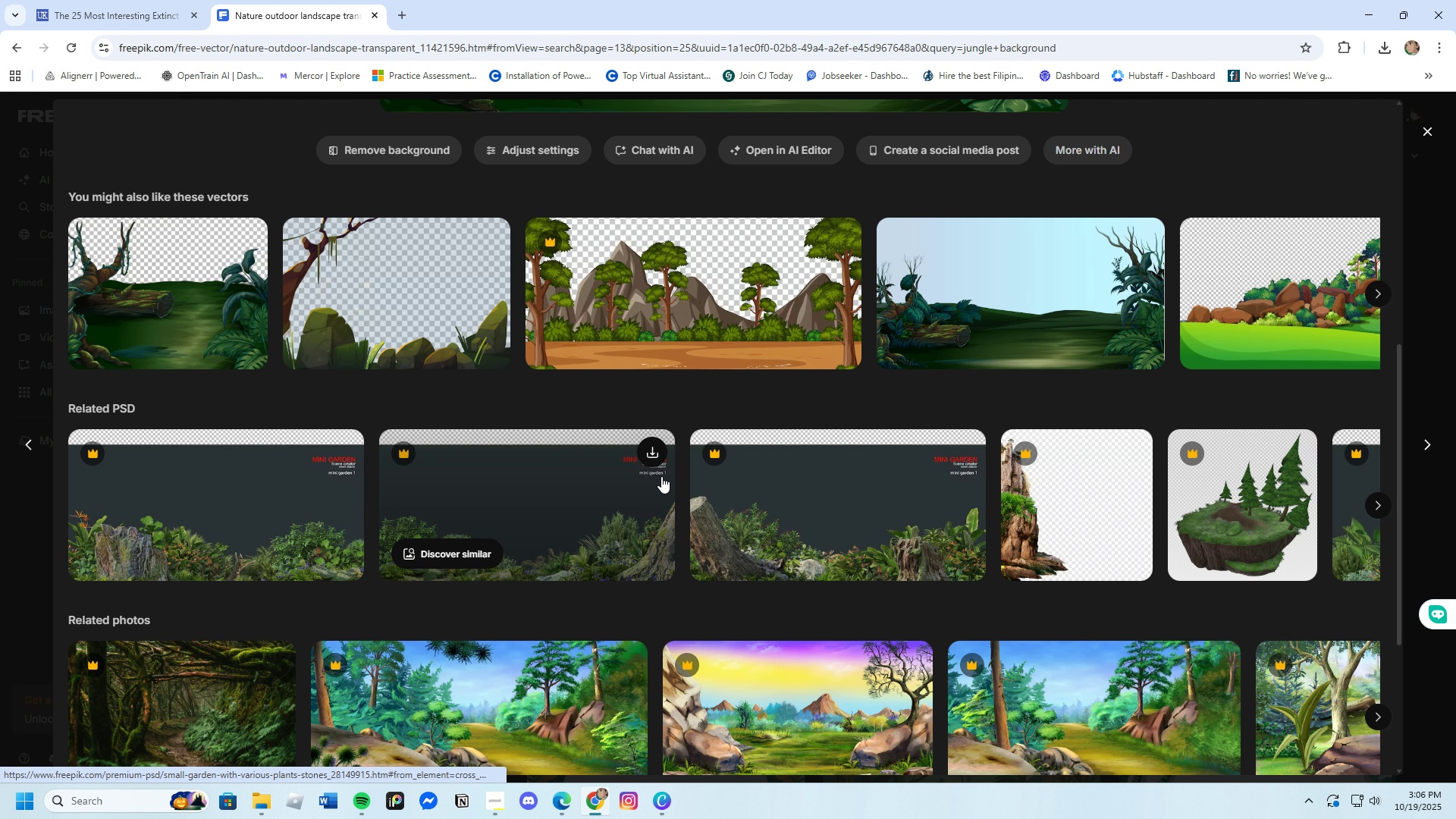 
scroll: coordinate [661, 476], scroll_direction: up, amount: 2.0
 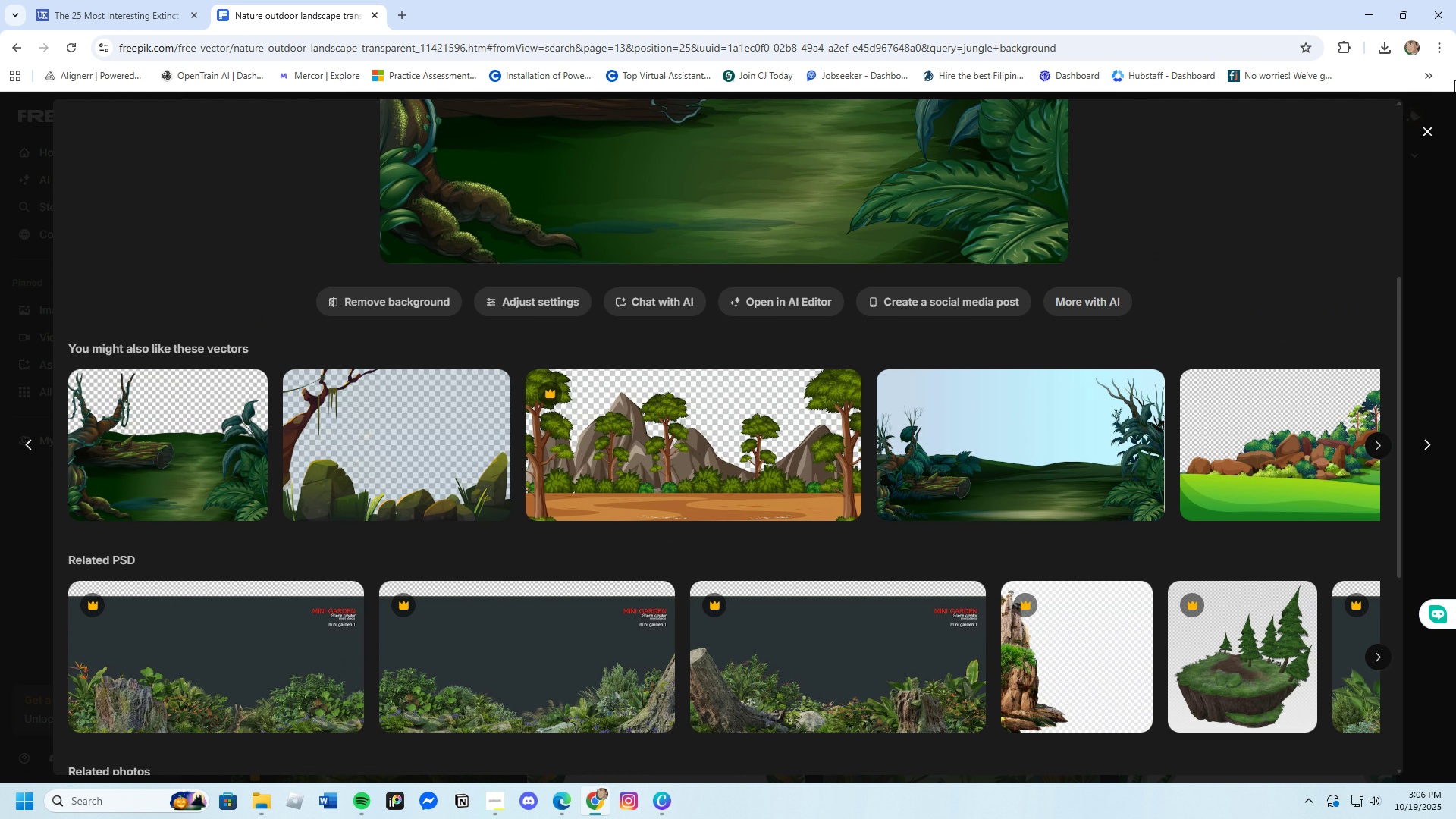 
mouse_move([1436, 105])
 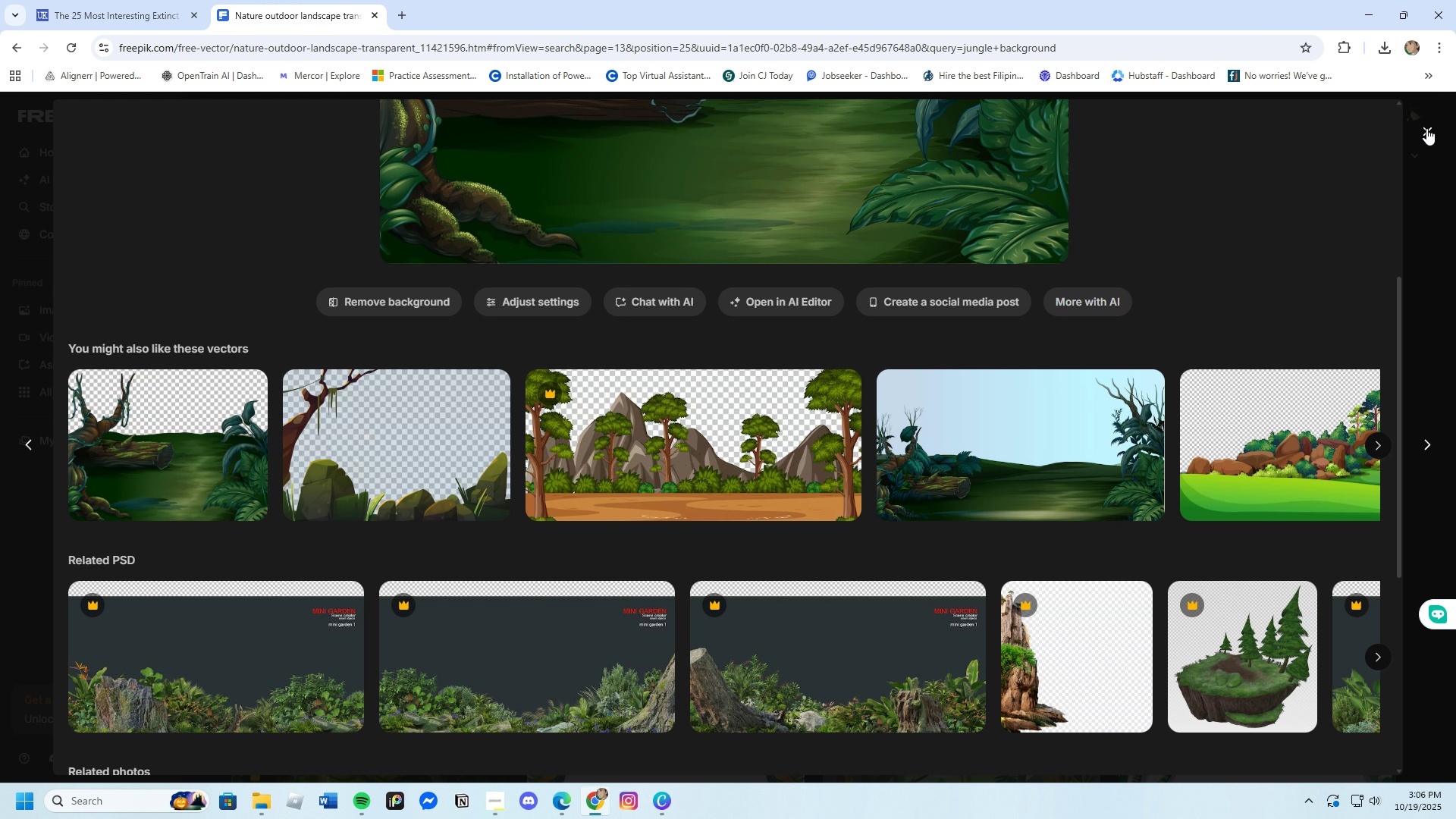 
left_click([1426, 128])
 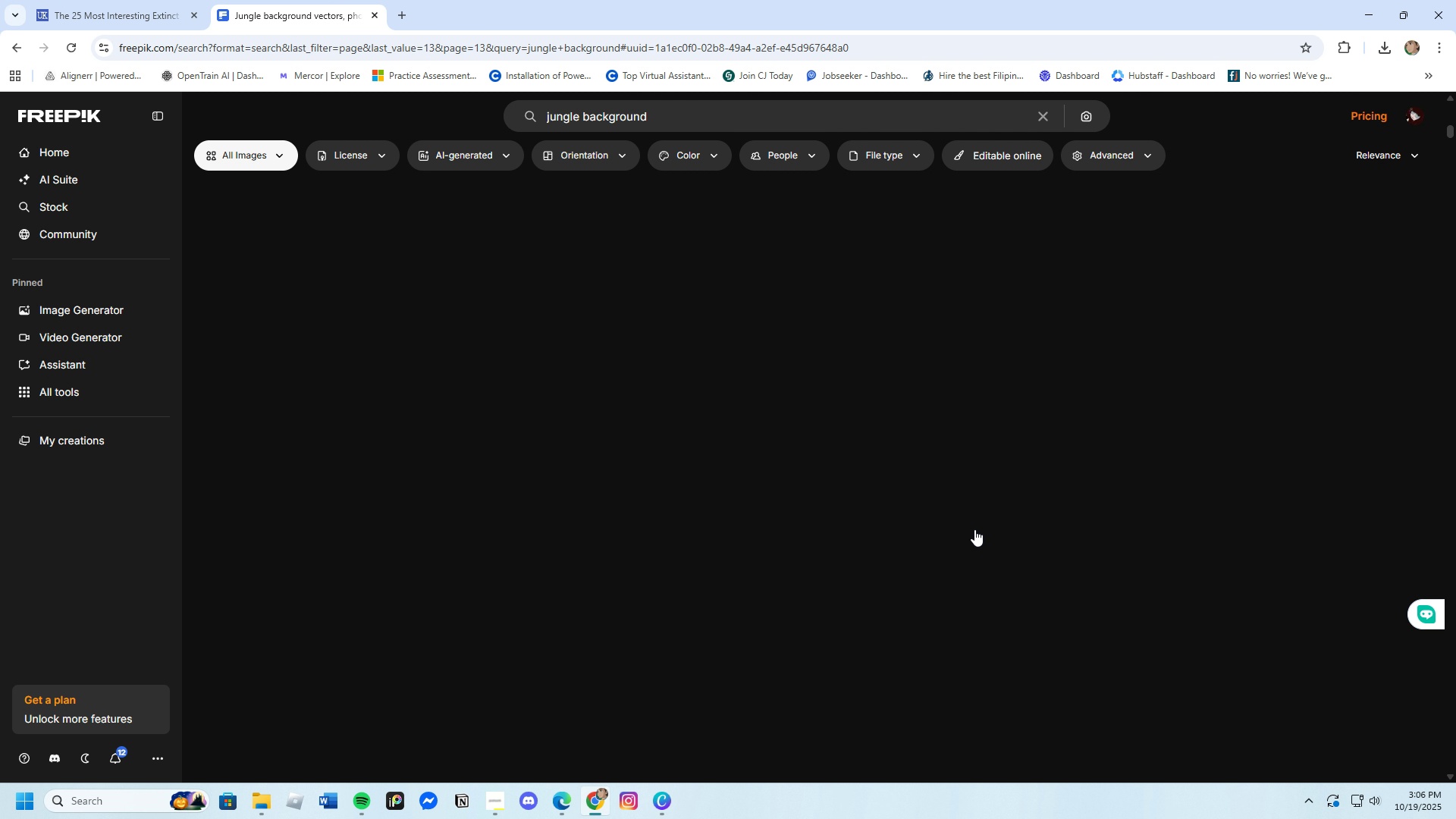 
scroll: coordinate [820, 544], scroll_direction: down, amount: 17.0
 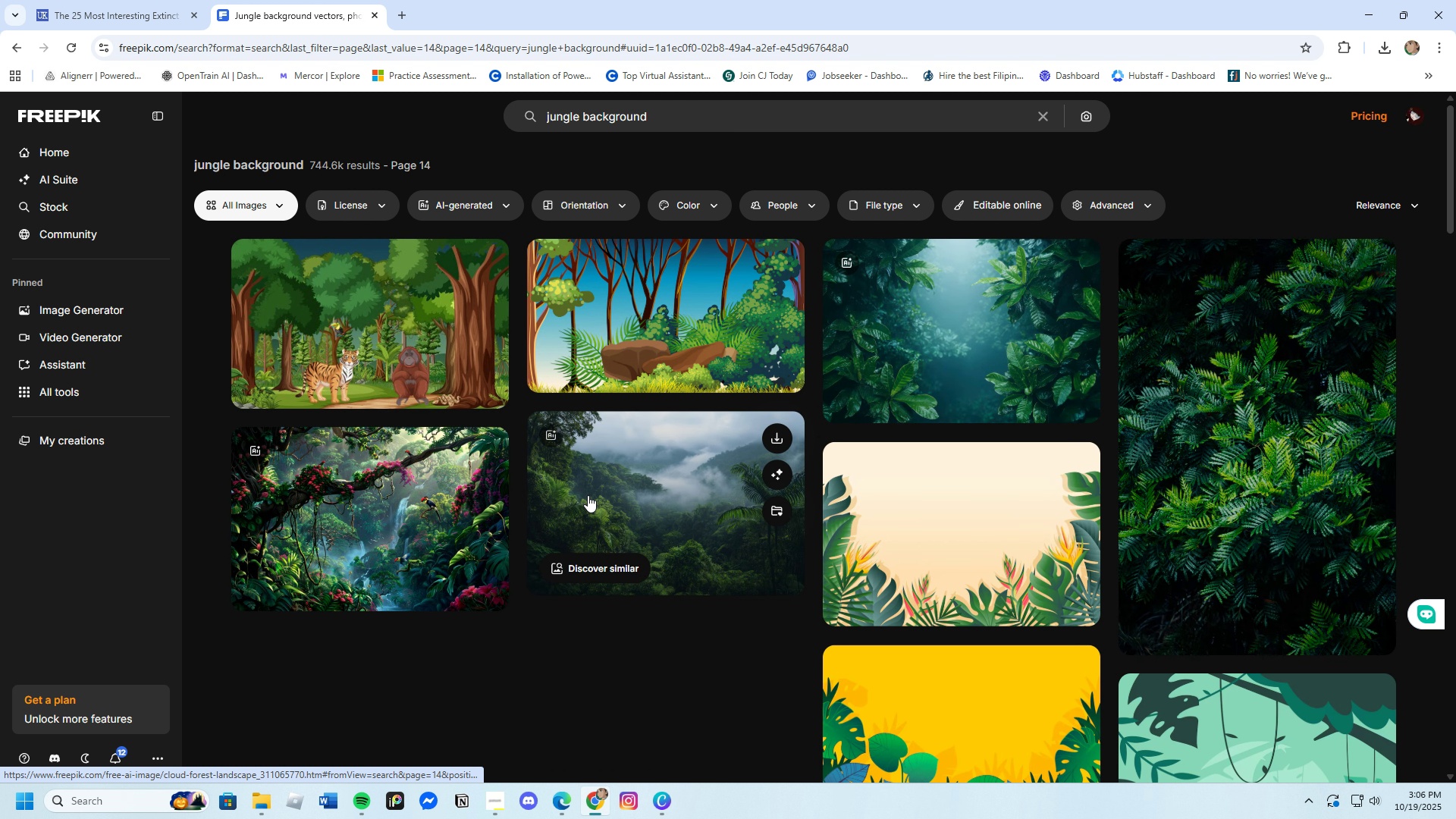 
wait(5.26)
 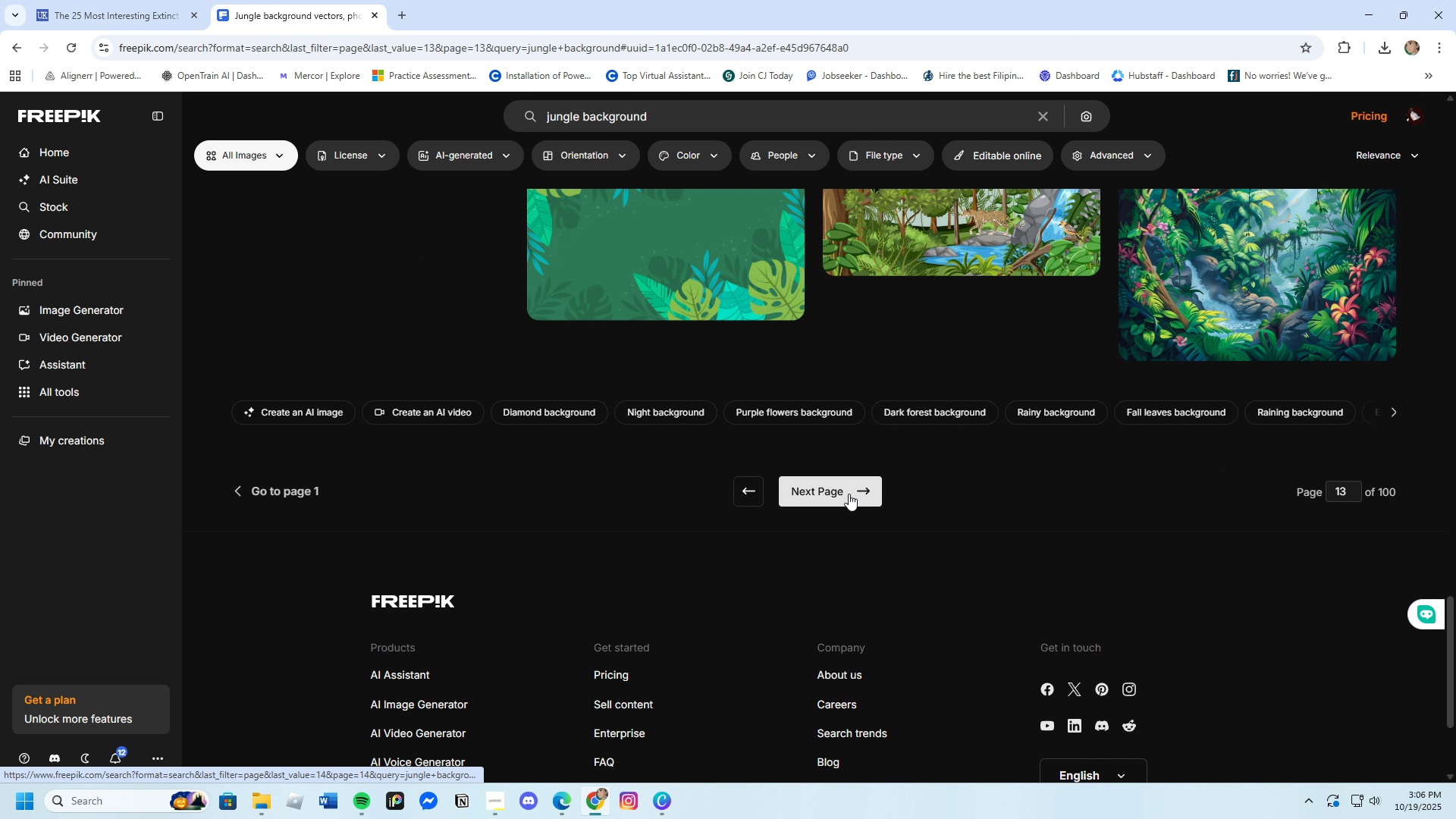 
scroll: coordinate [566, 731], scroll_direction: down, amount: 15.0
 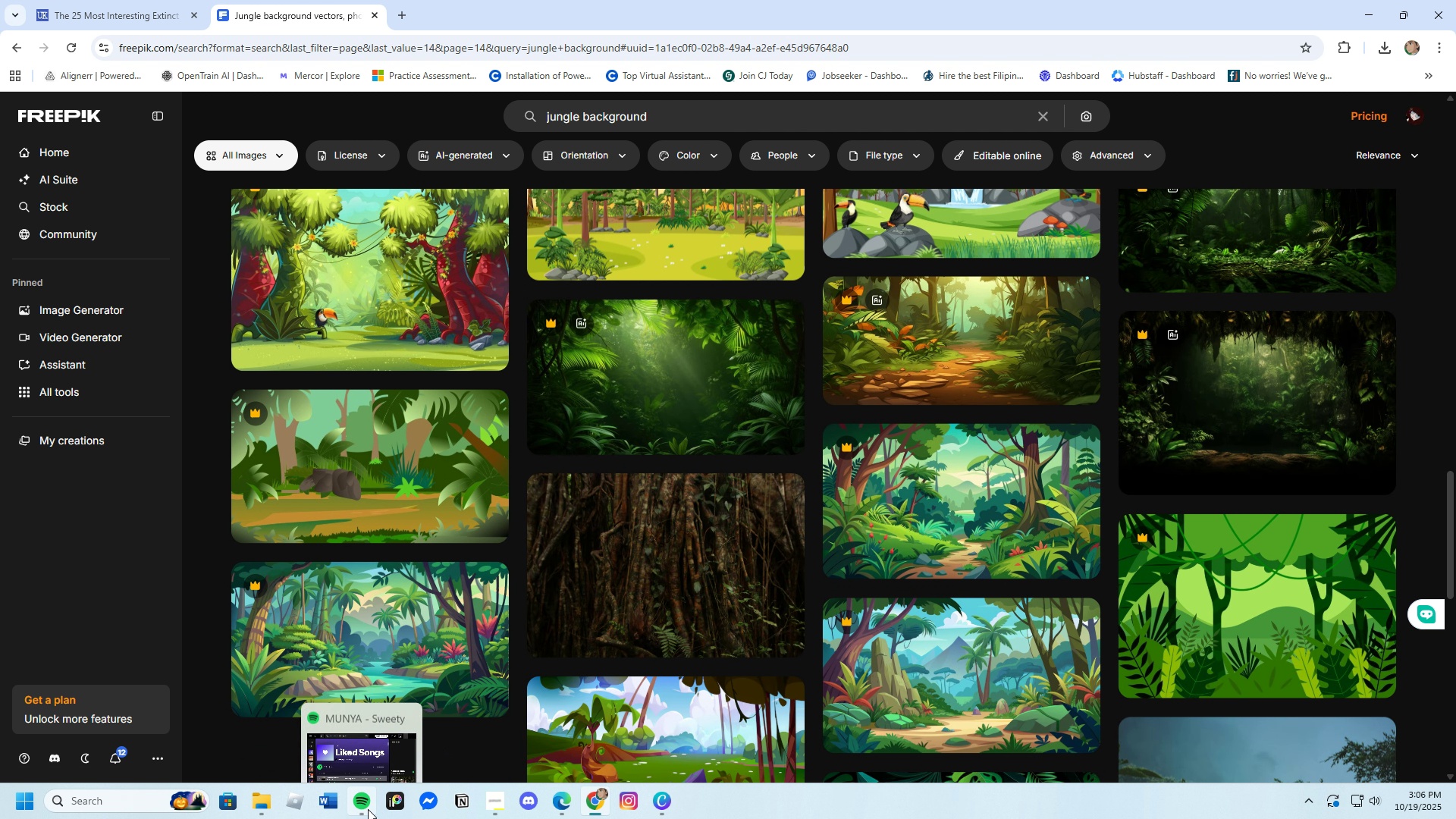 
left_click([368, 809])
 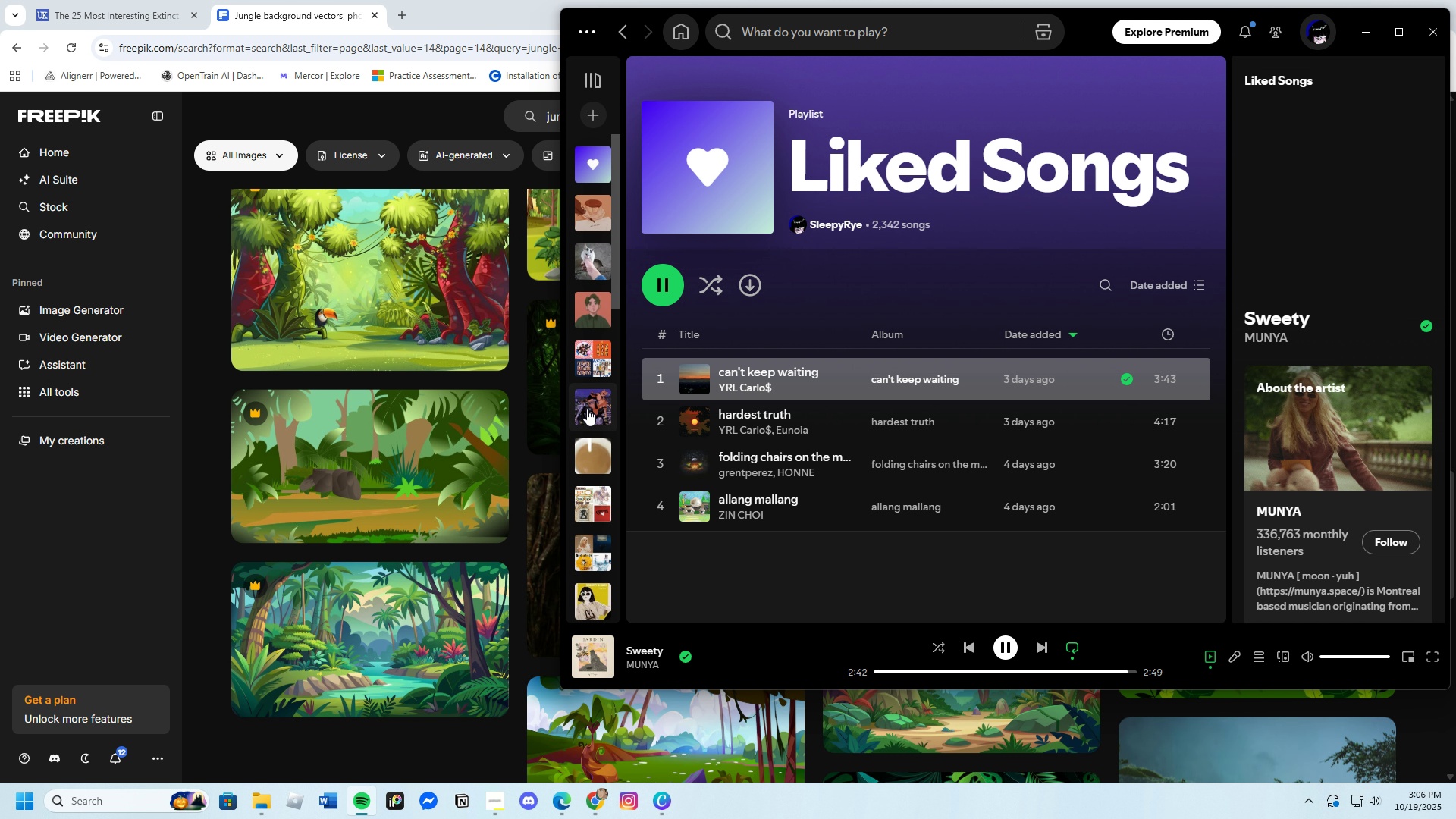 
left_click([588, 406])
 